 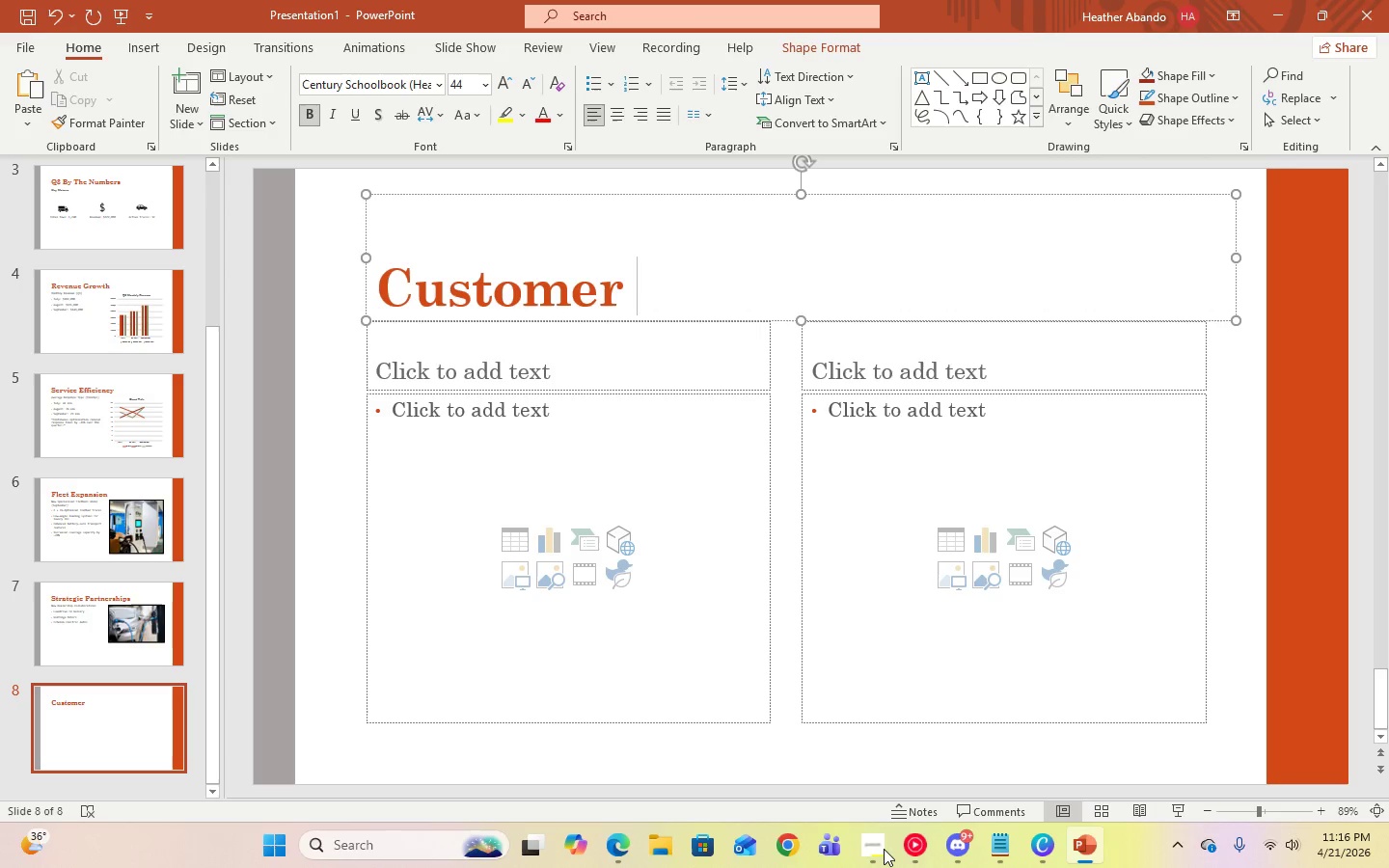 
type(satisfaction)
 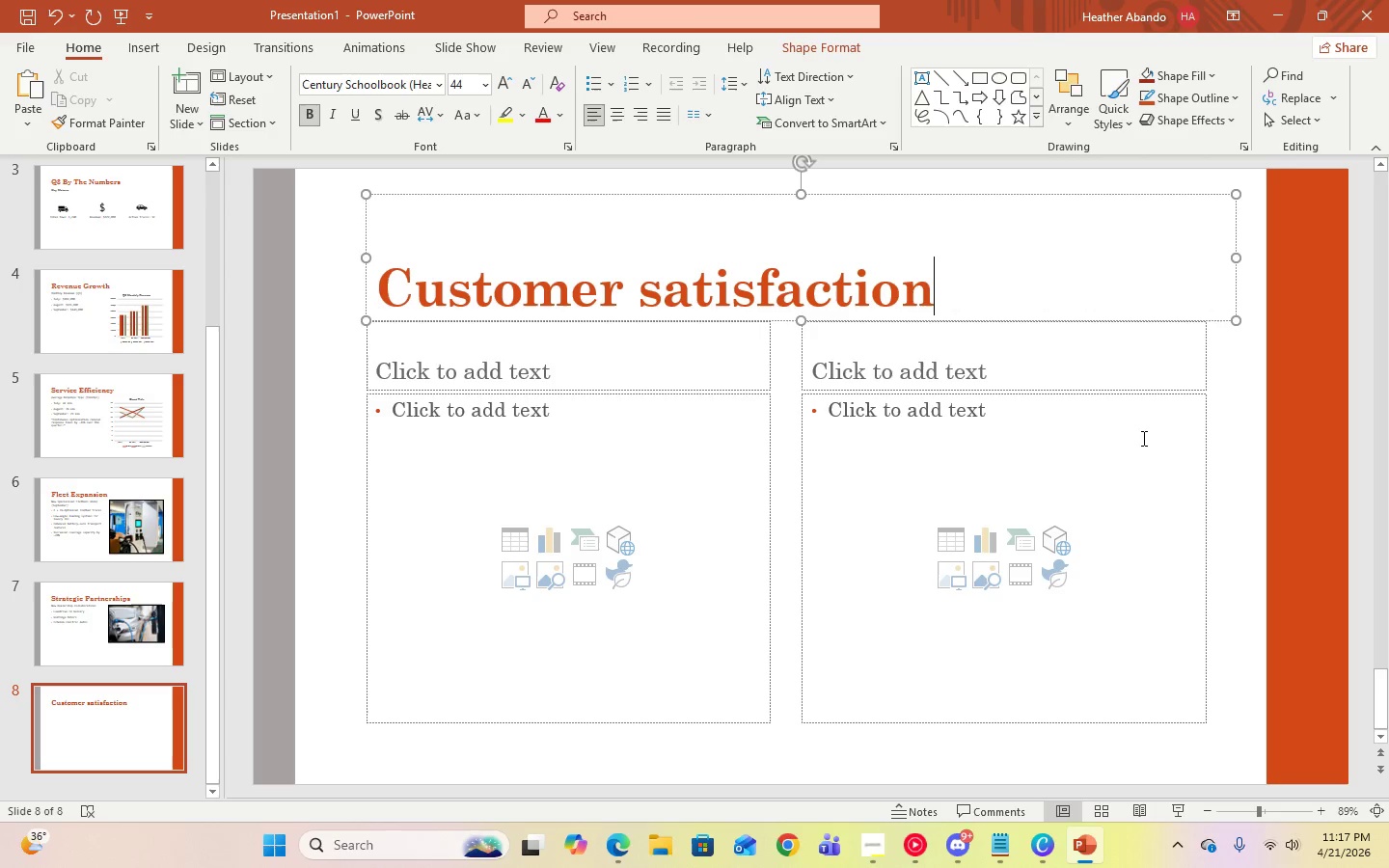 
wait(6.3)
 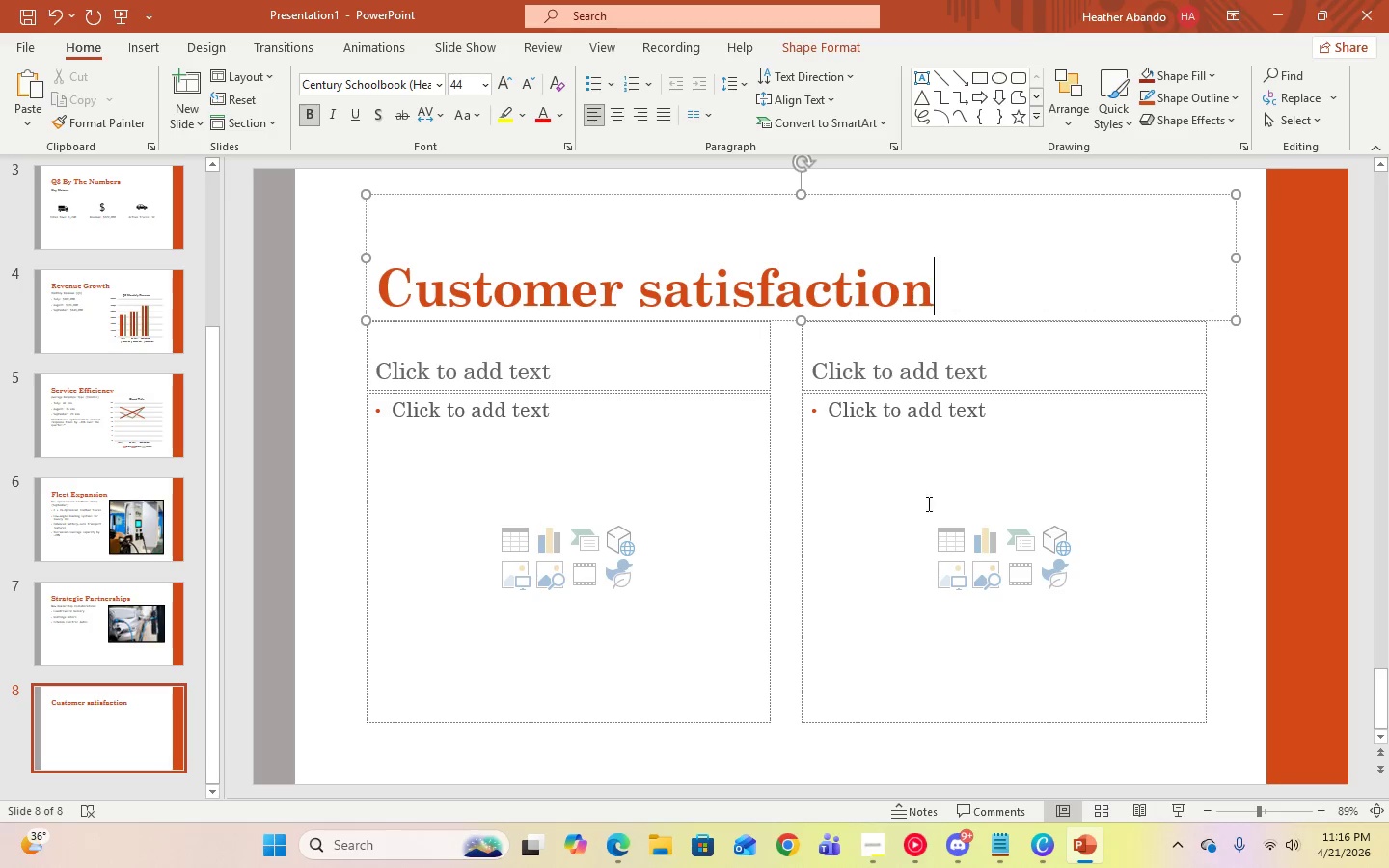 
left_click([179, 127])
 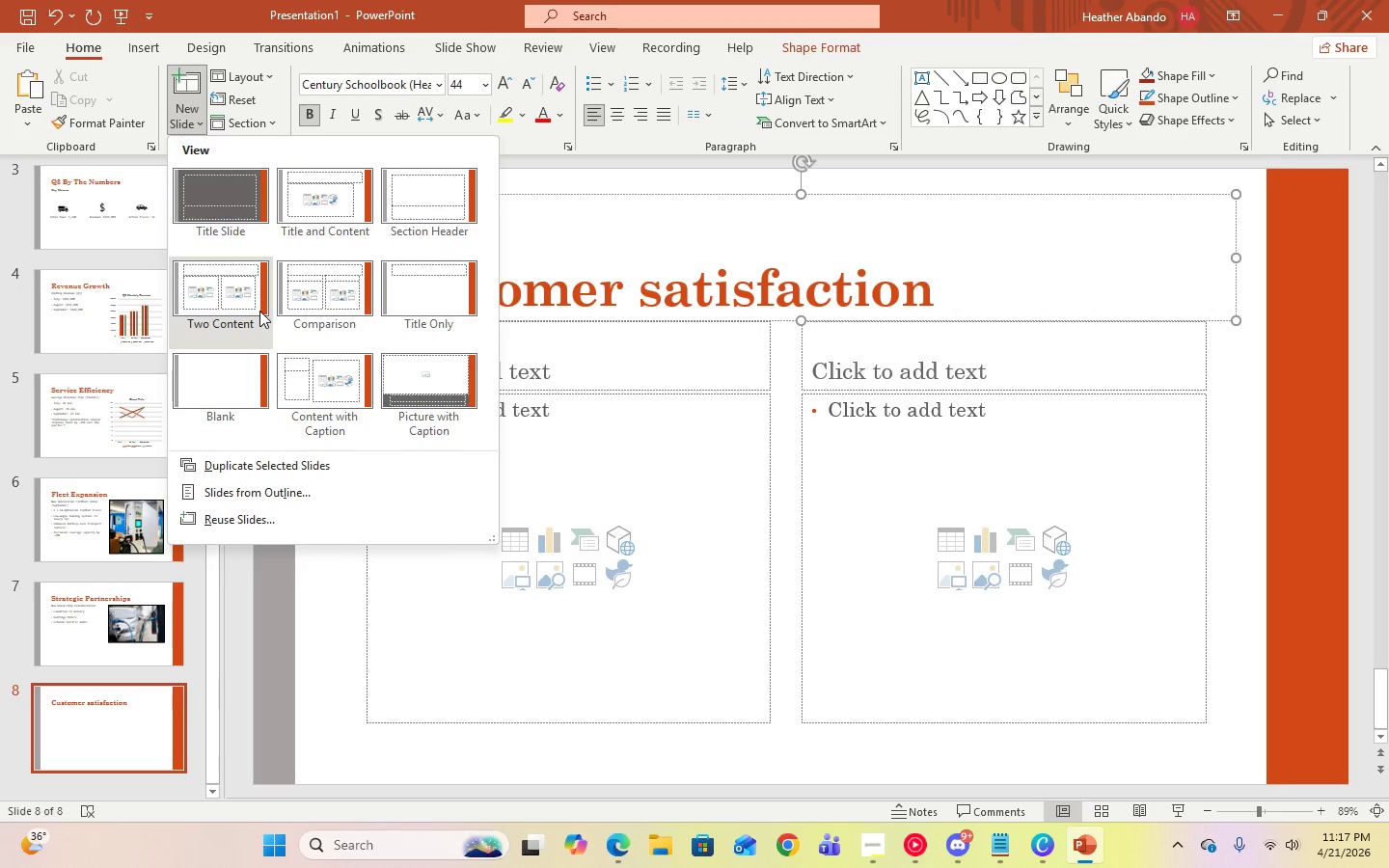 
left_click([253, 304])
 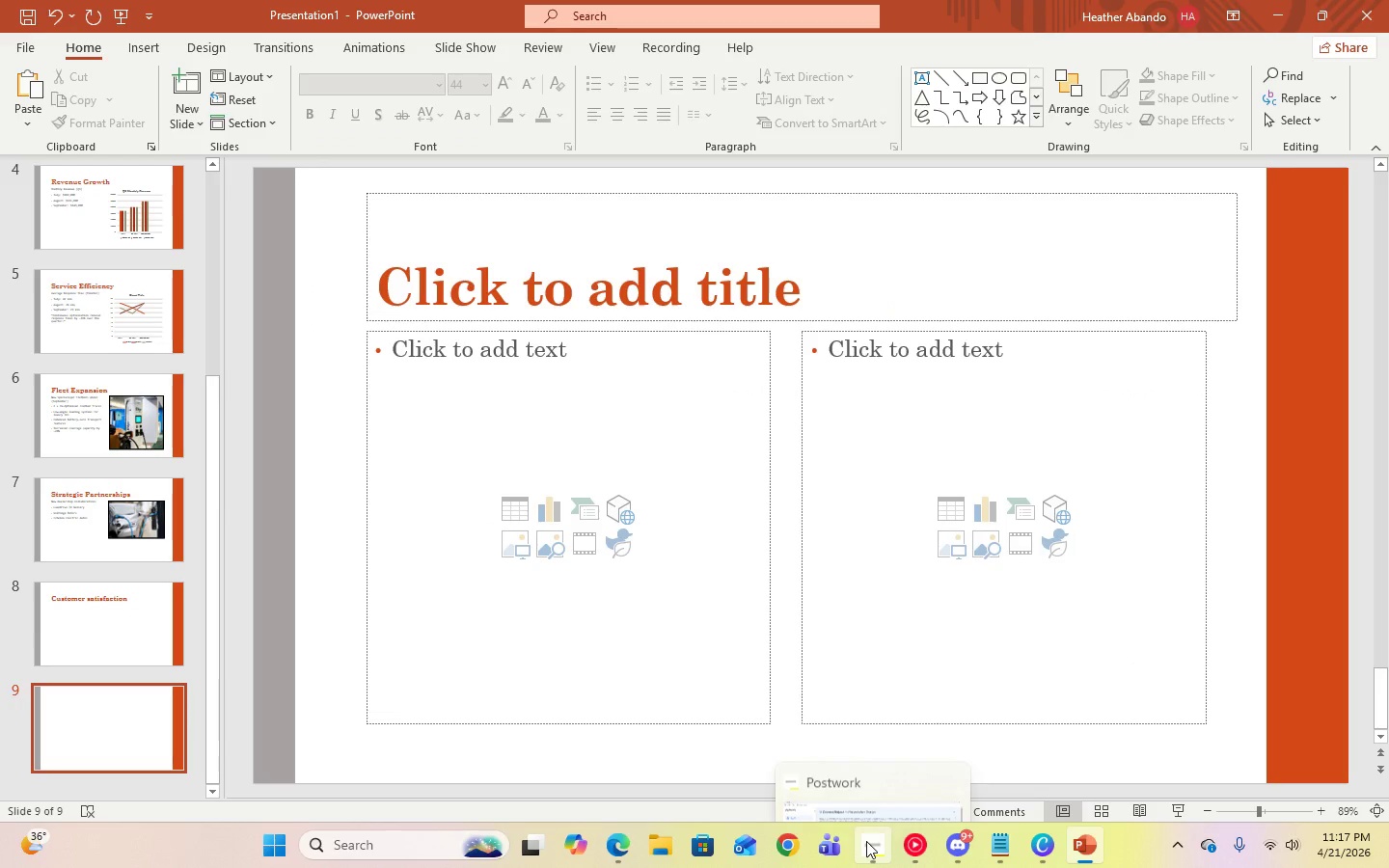 
left_click([1008, 853])
 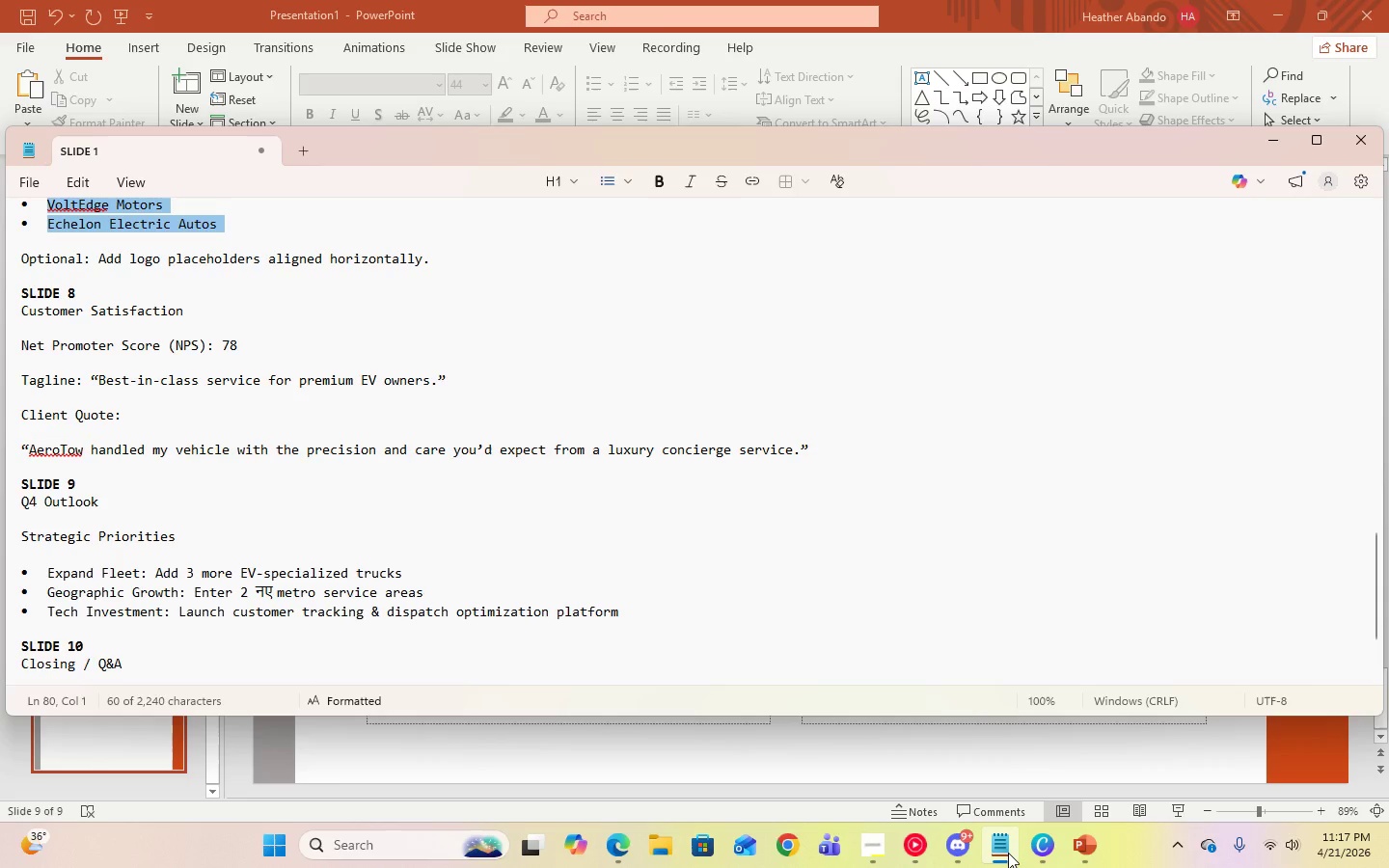 
left_click([1008, 853])
 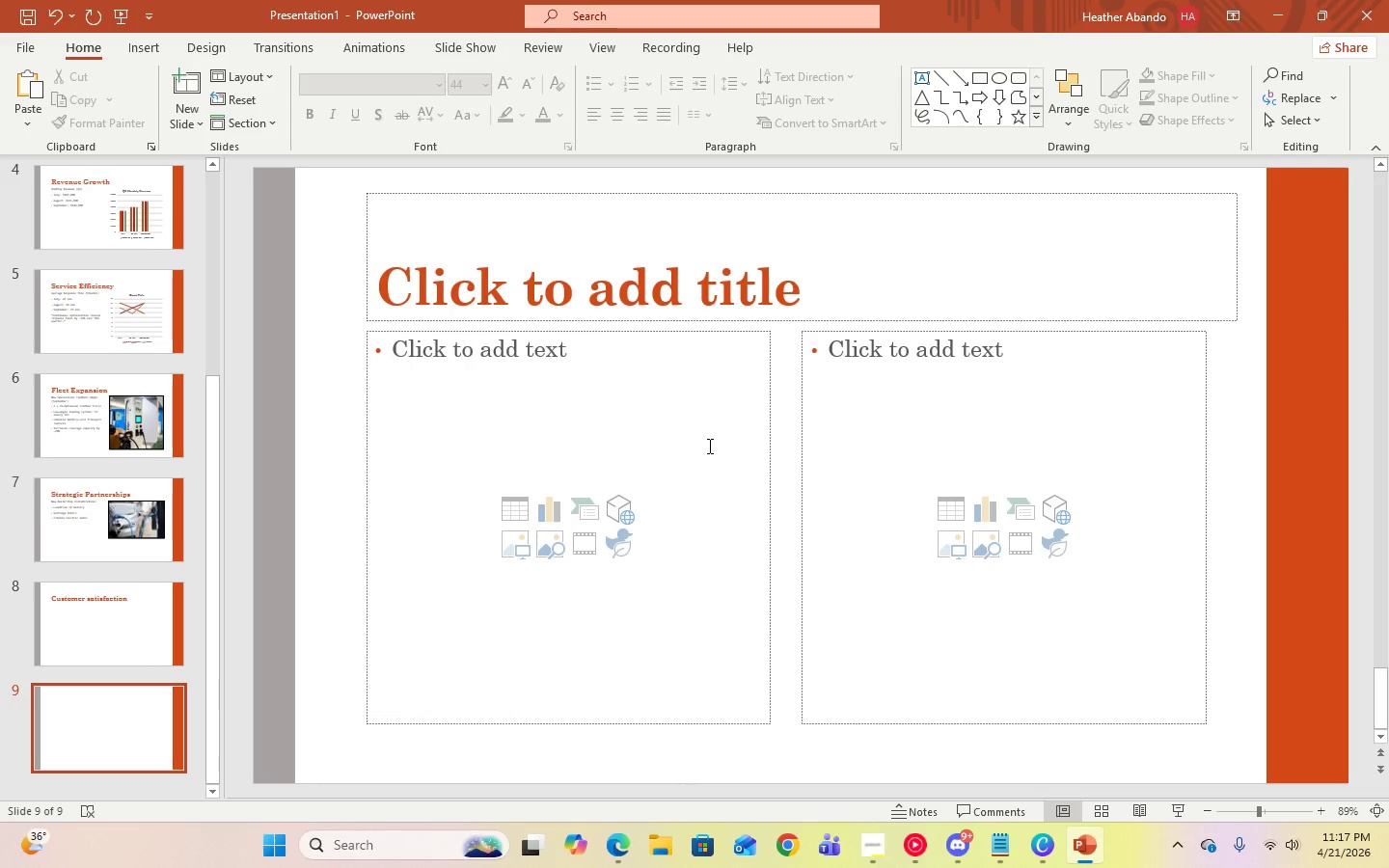 
left_click([624, 298])
 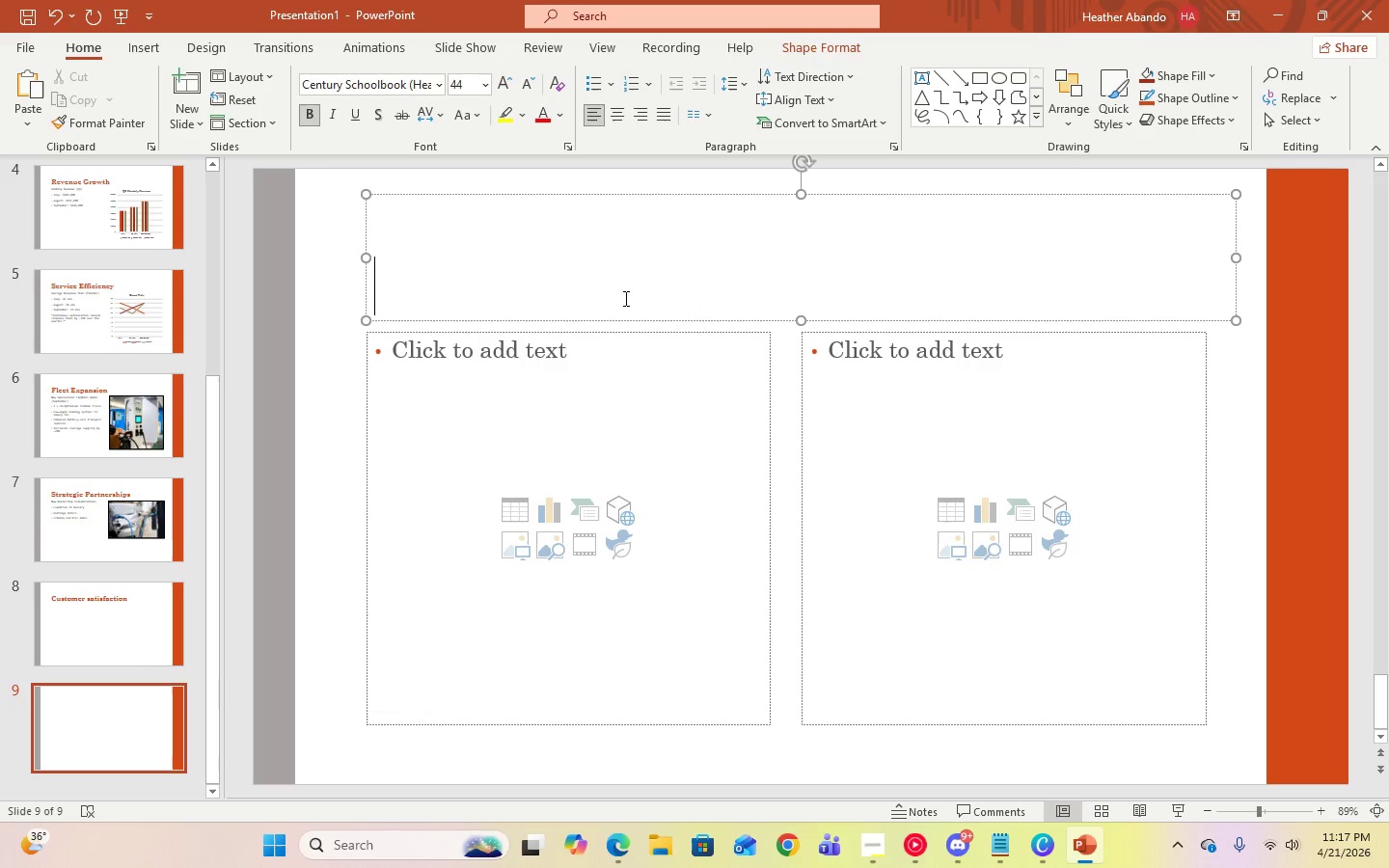 
type(customer satisfaction)
 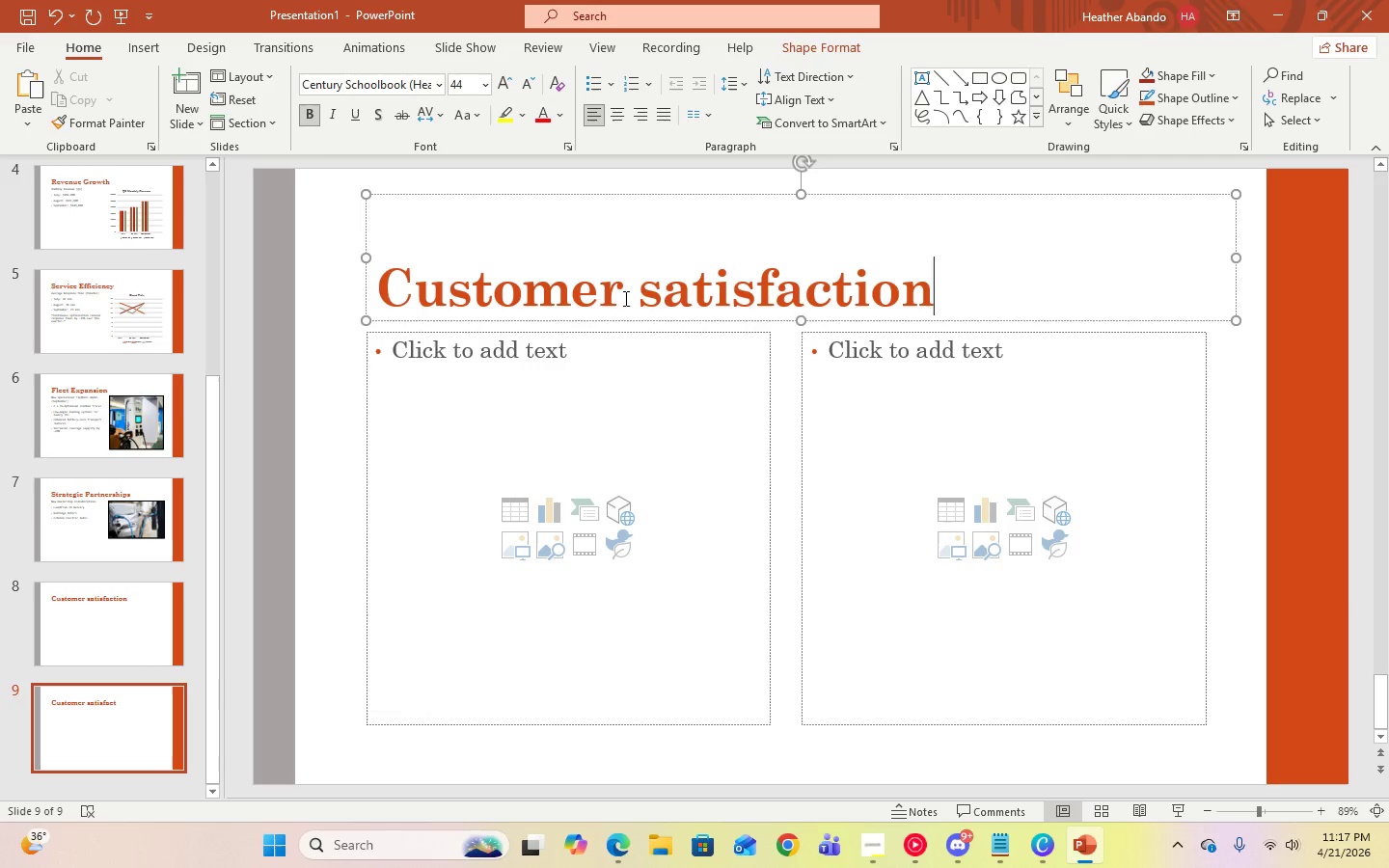 
key(Control+A)
 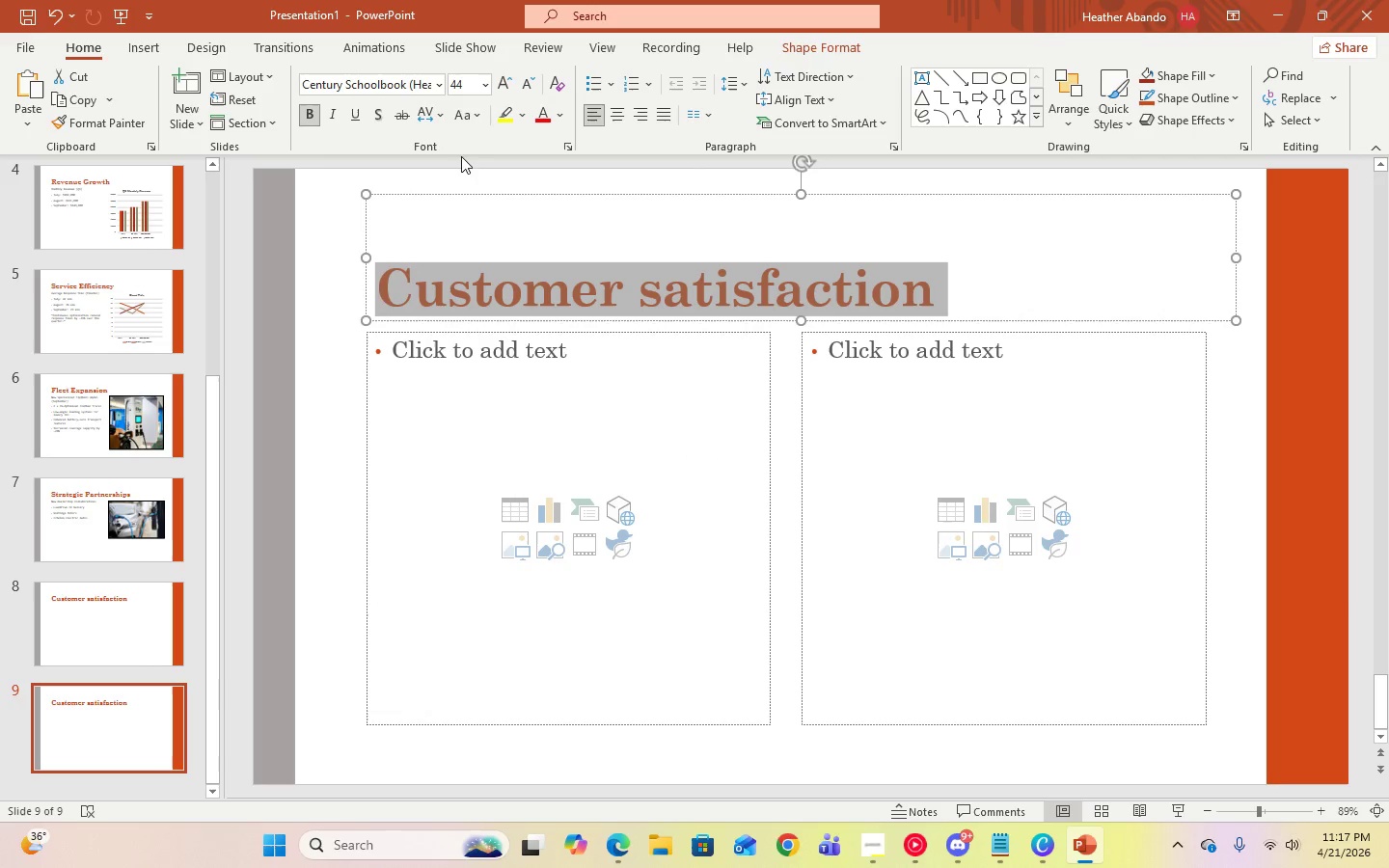 
left_click([471, 115])
 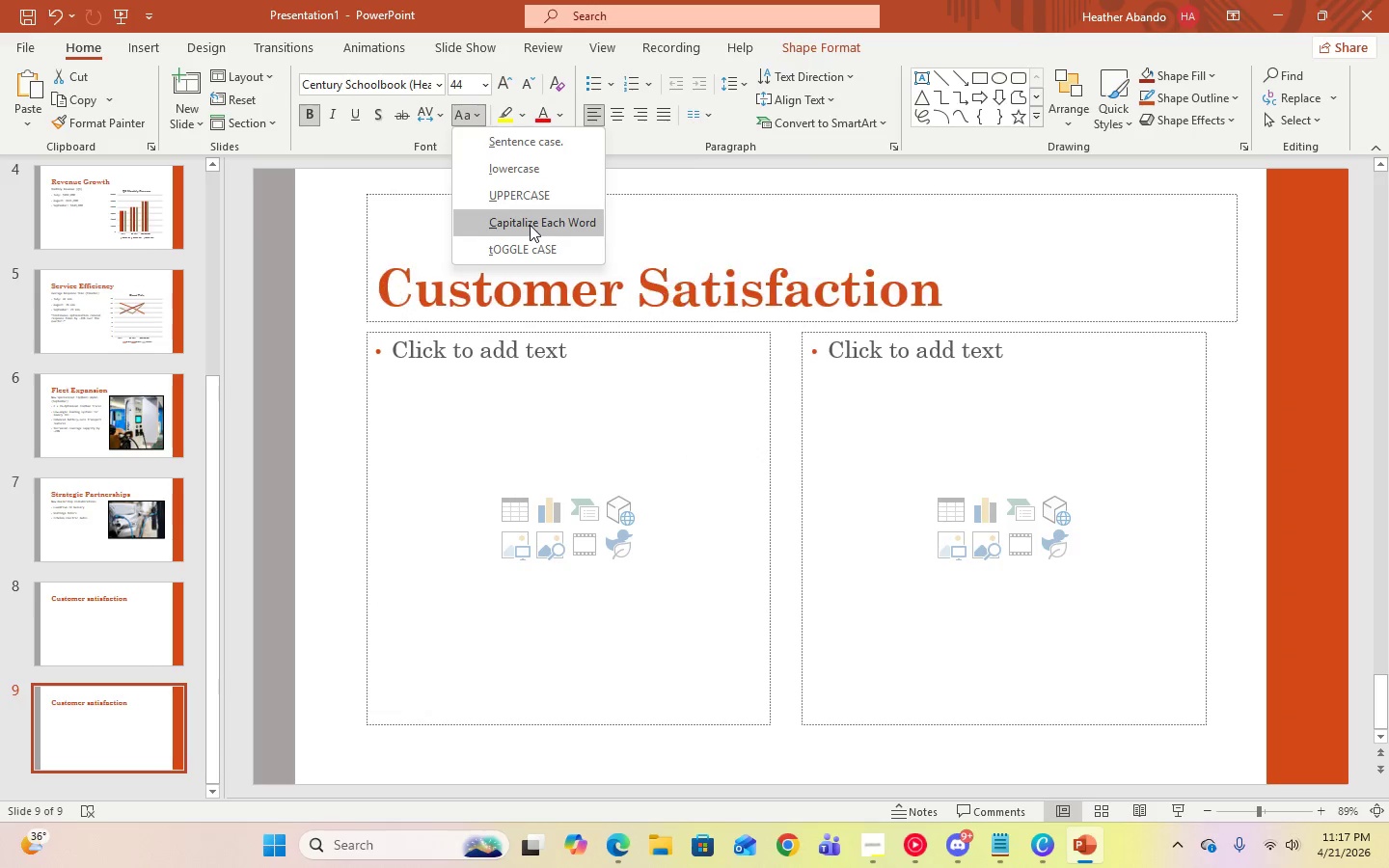 
left_click([530, 225])
 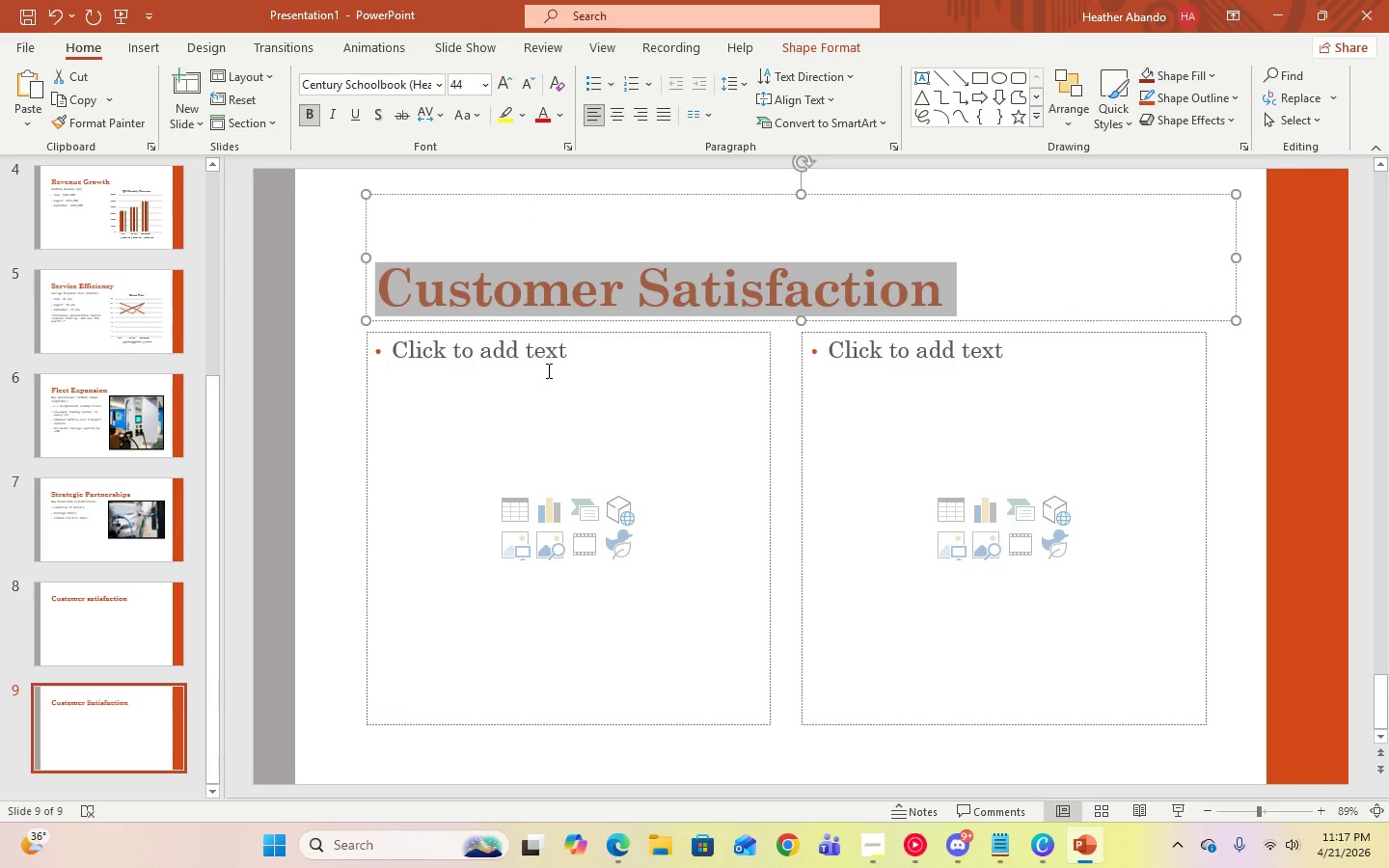 
left_click([547, 370])
 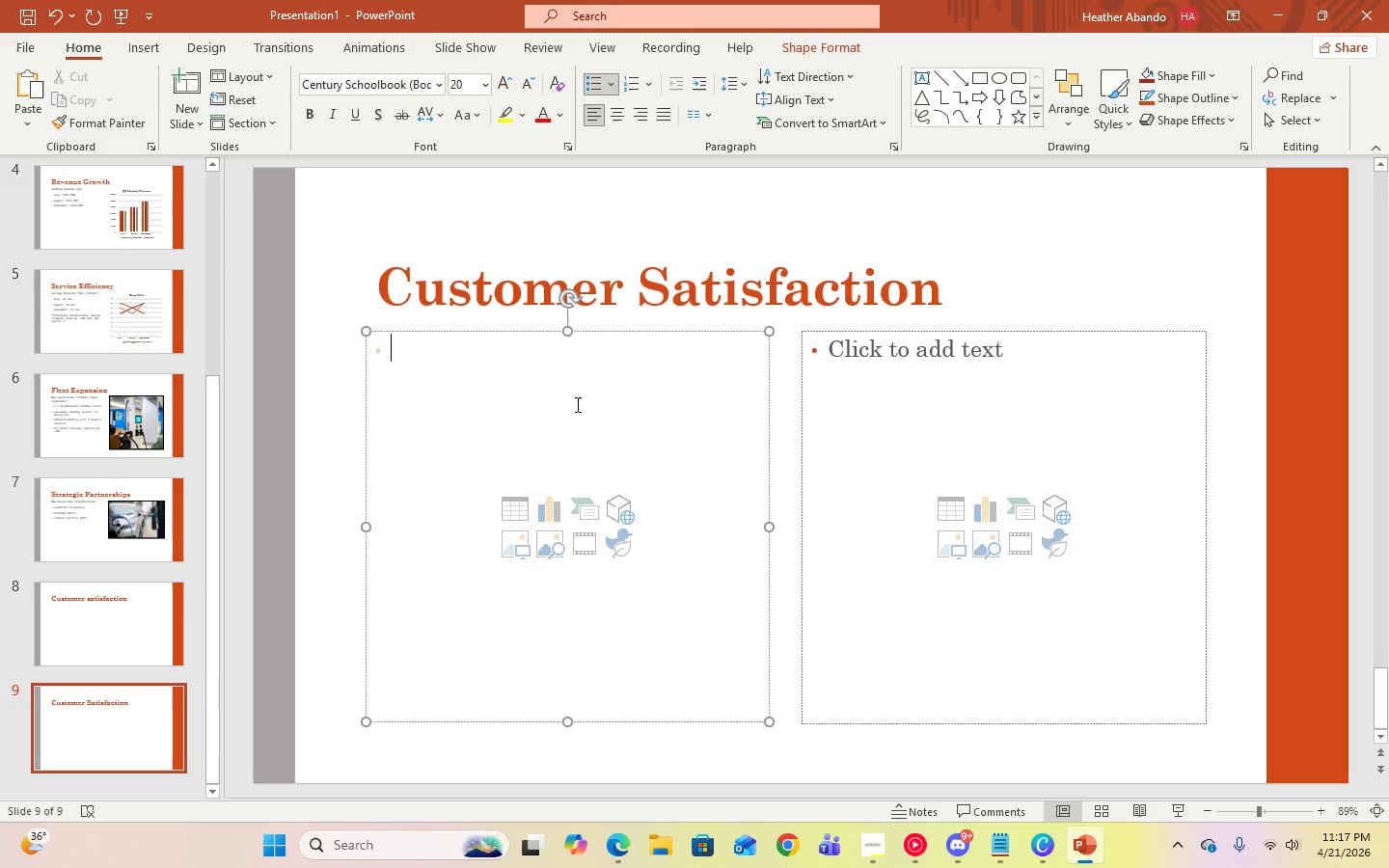 
key(Backspace)
 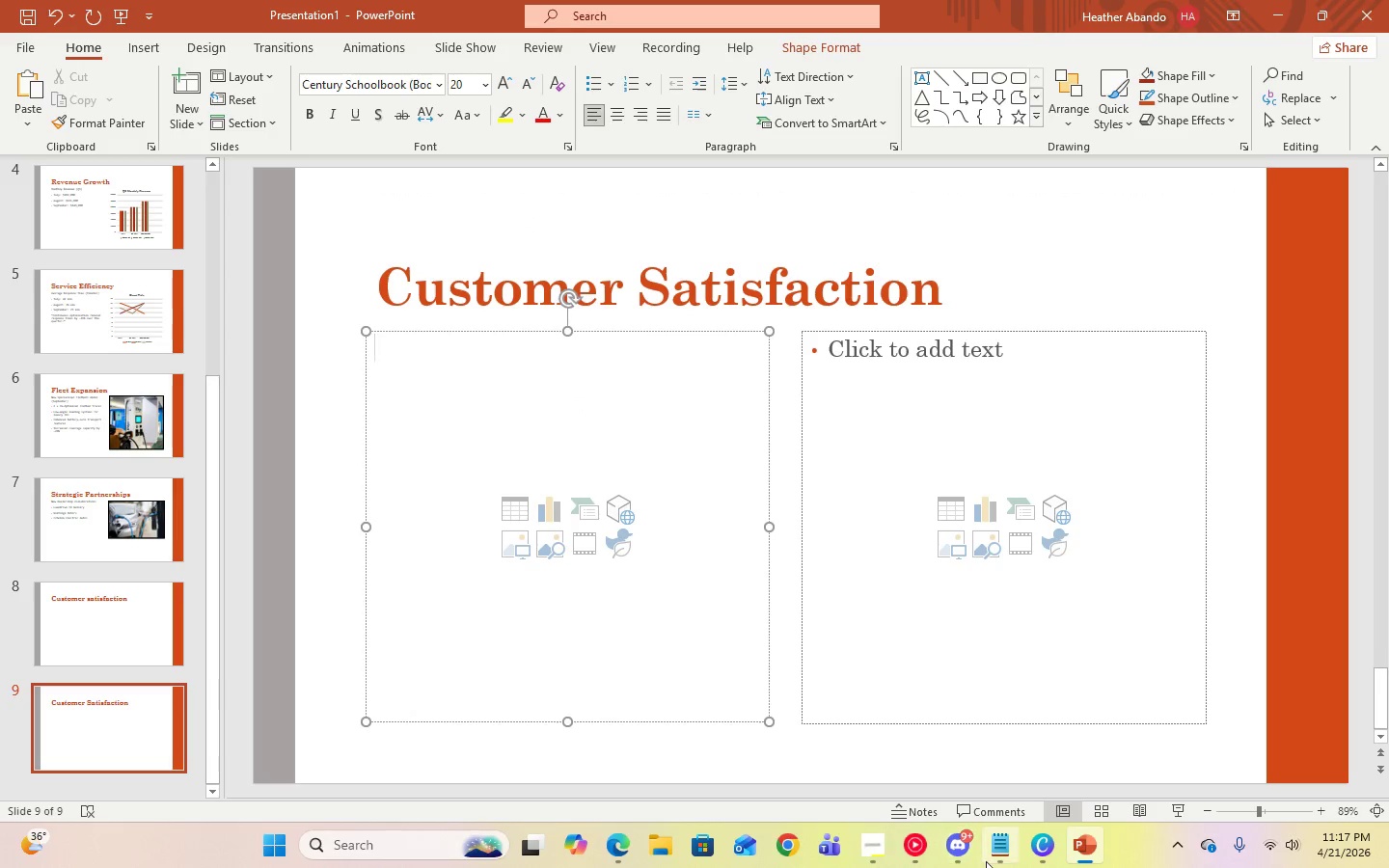 
left_click([987, 860])
 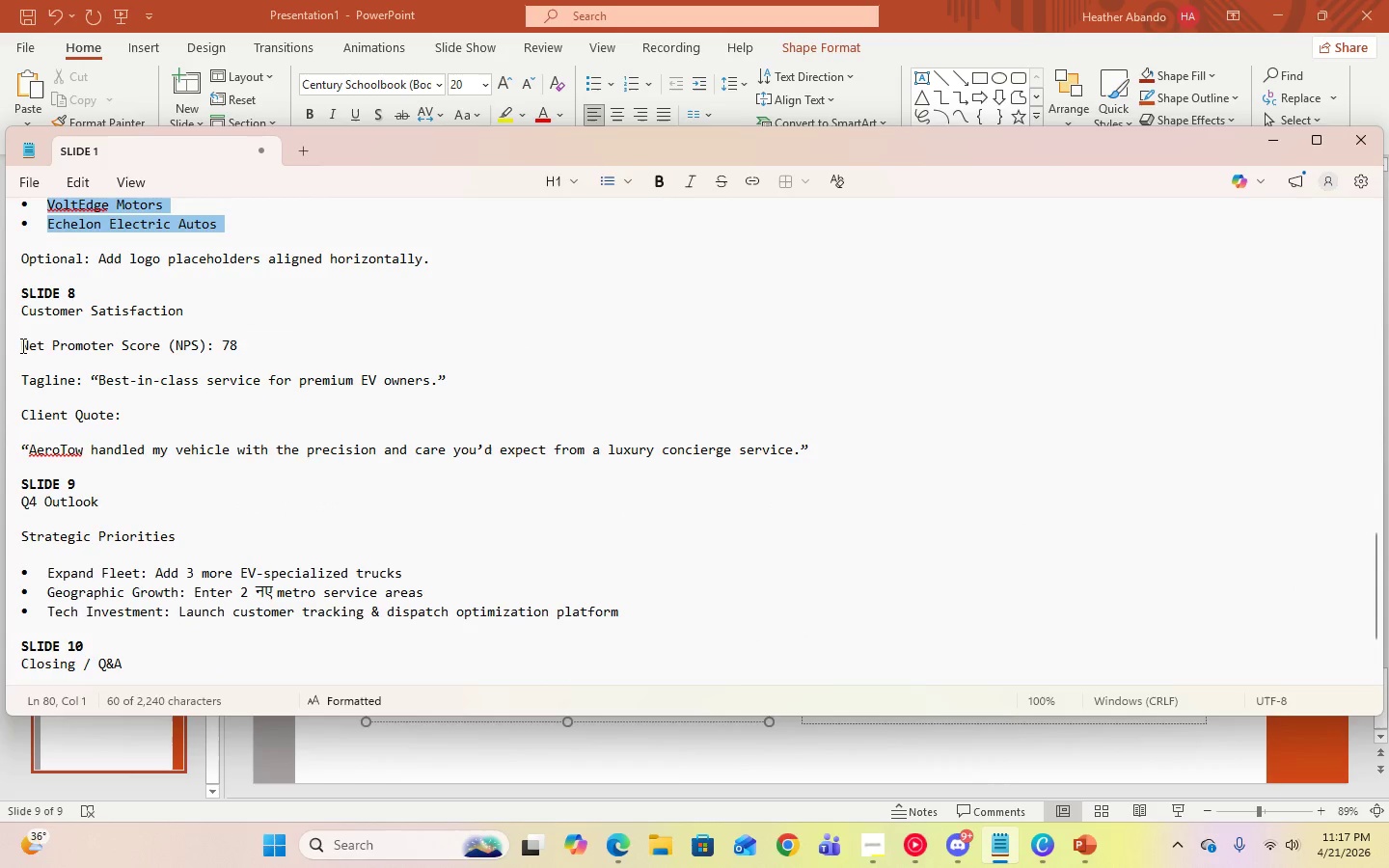 
left_click_drag(start_coordinate=[22, 345], to_coordinate=[250, 349])
 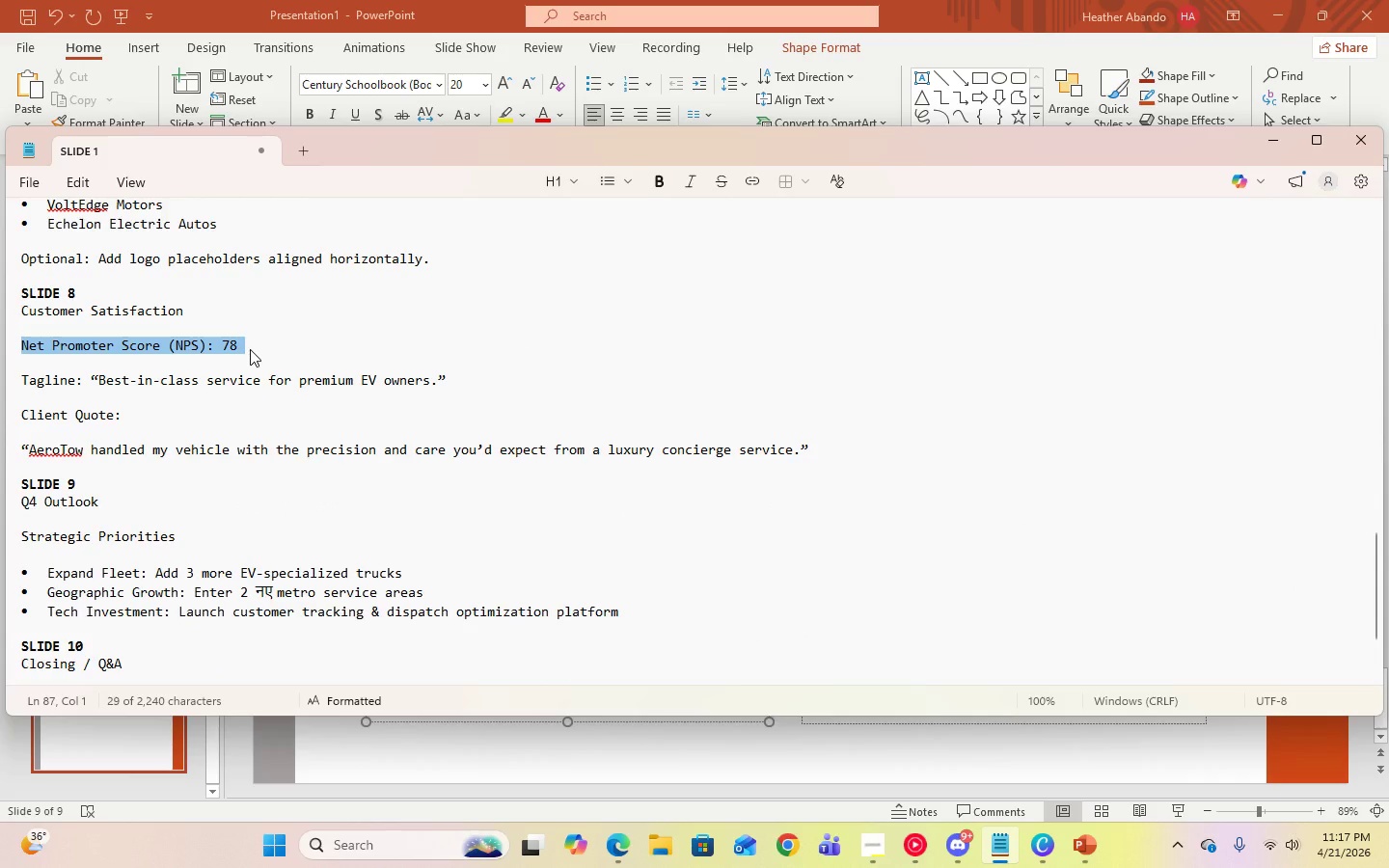 
key(Control+C)
 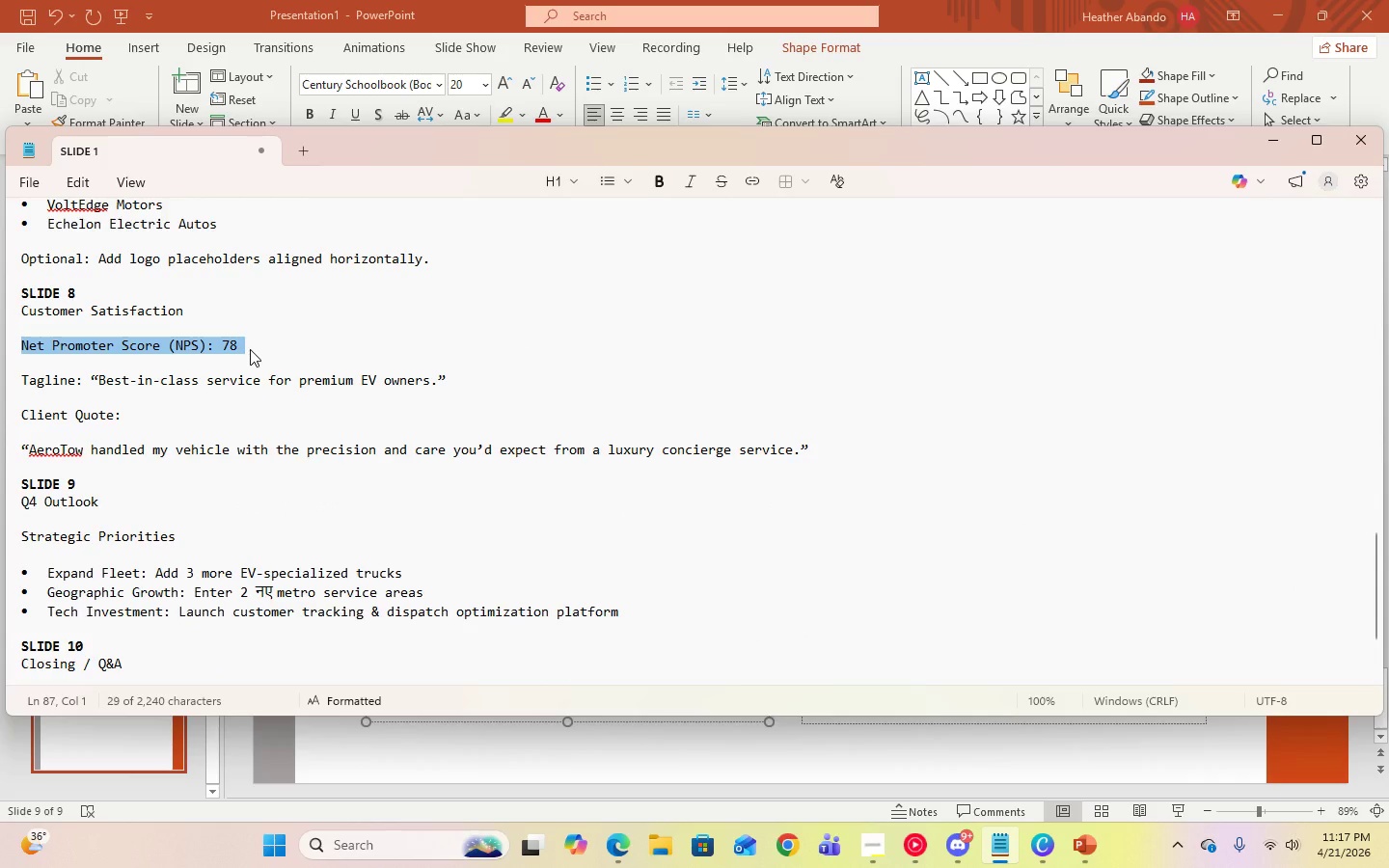 
key(Control+C)
 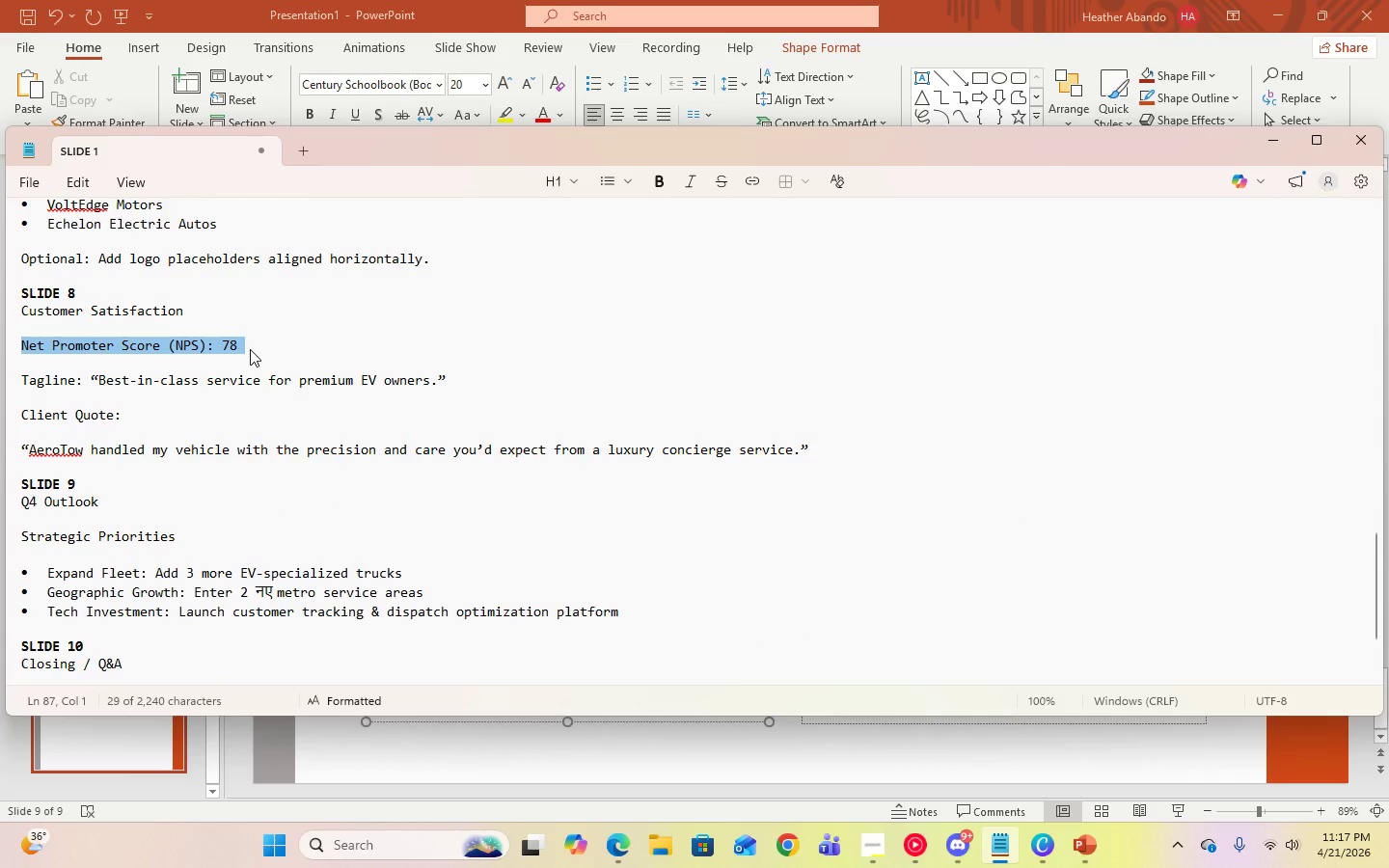 
key(Control+C)
 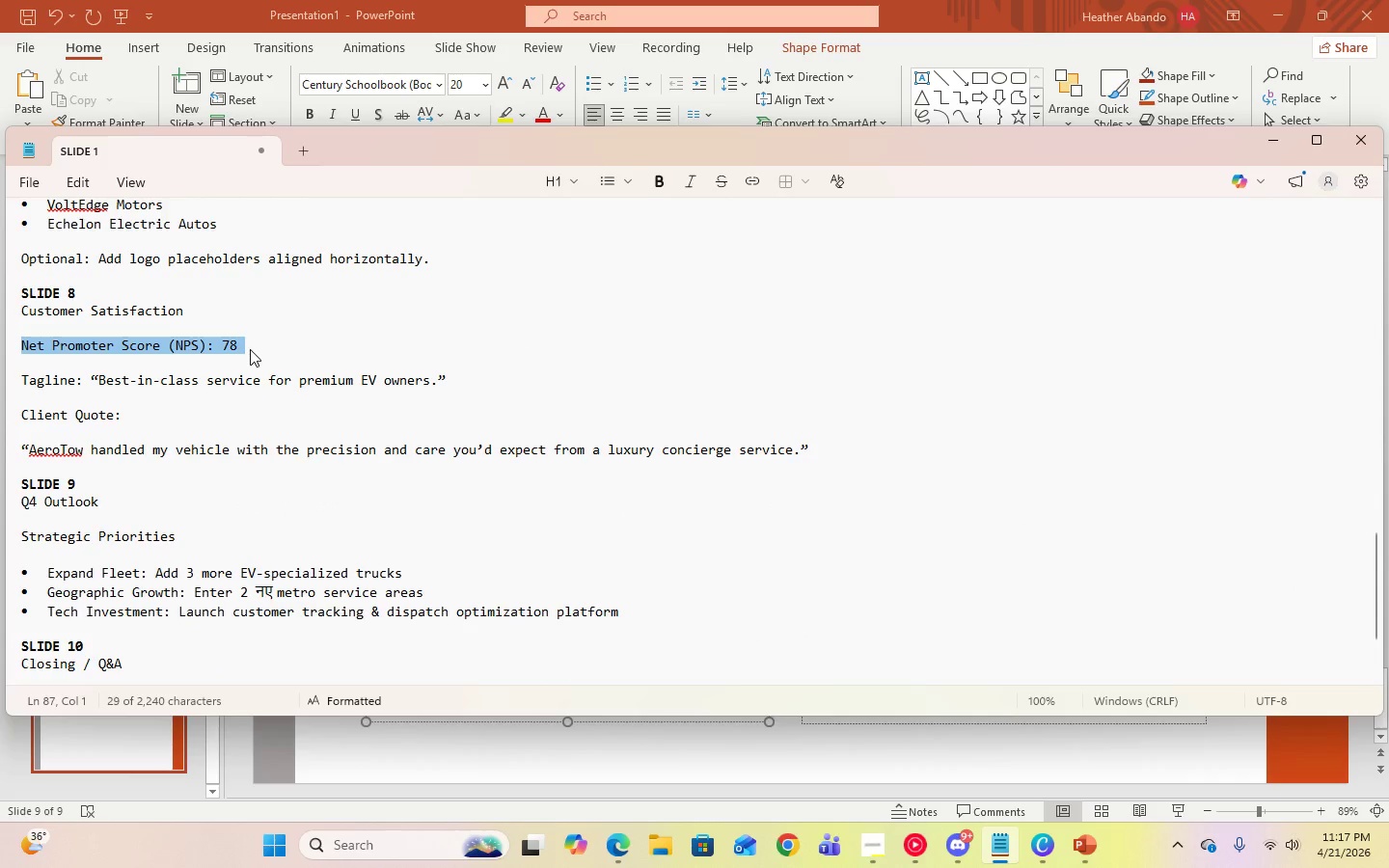 
key(Control+C)
 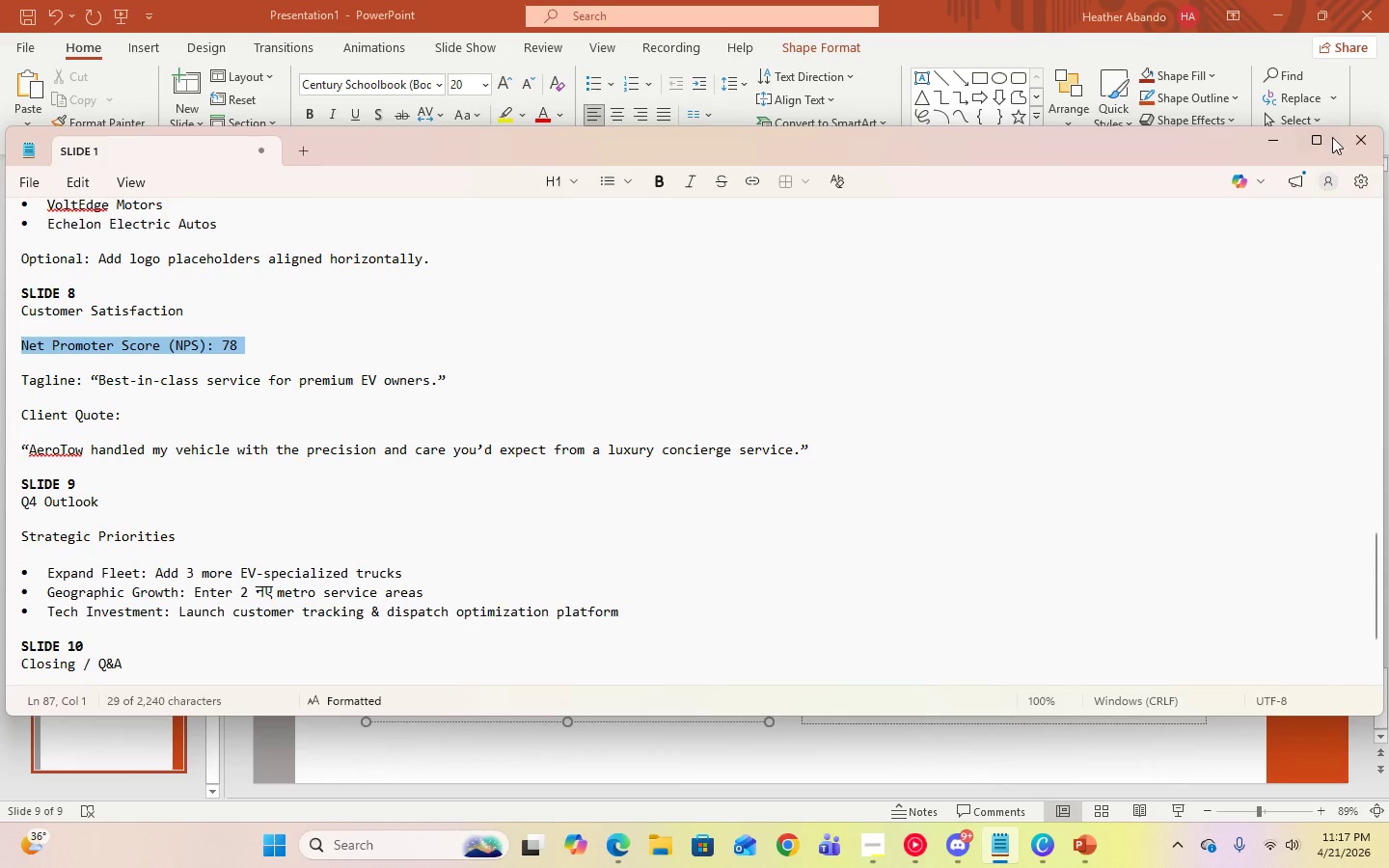 
left_click([1277, 137])
 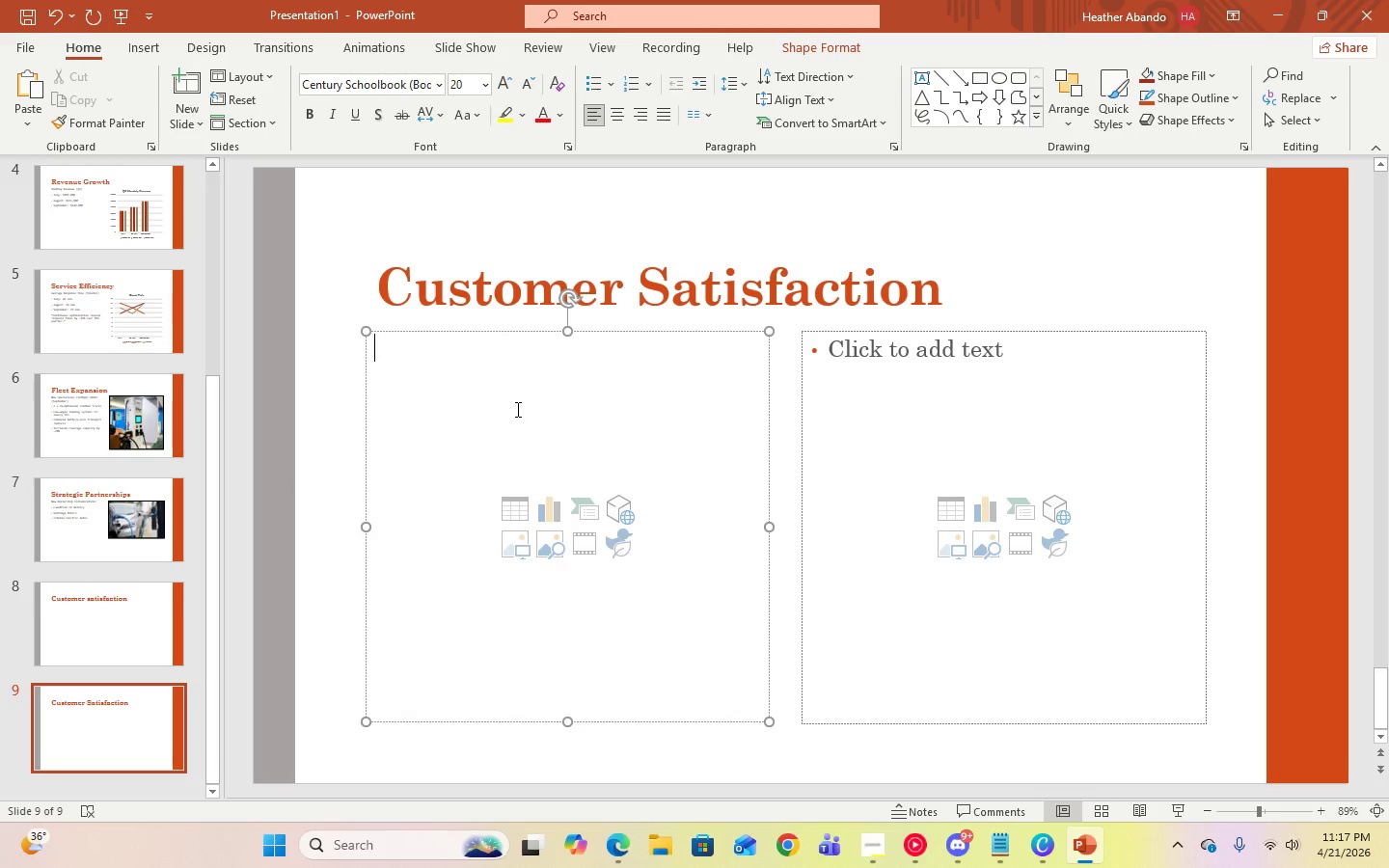 
key(Control+V)
 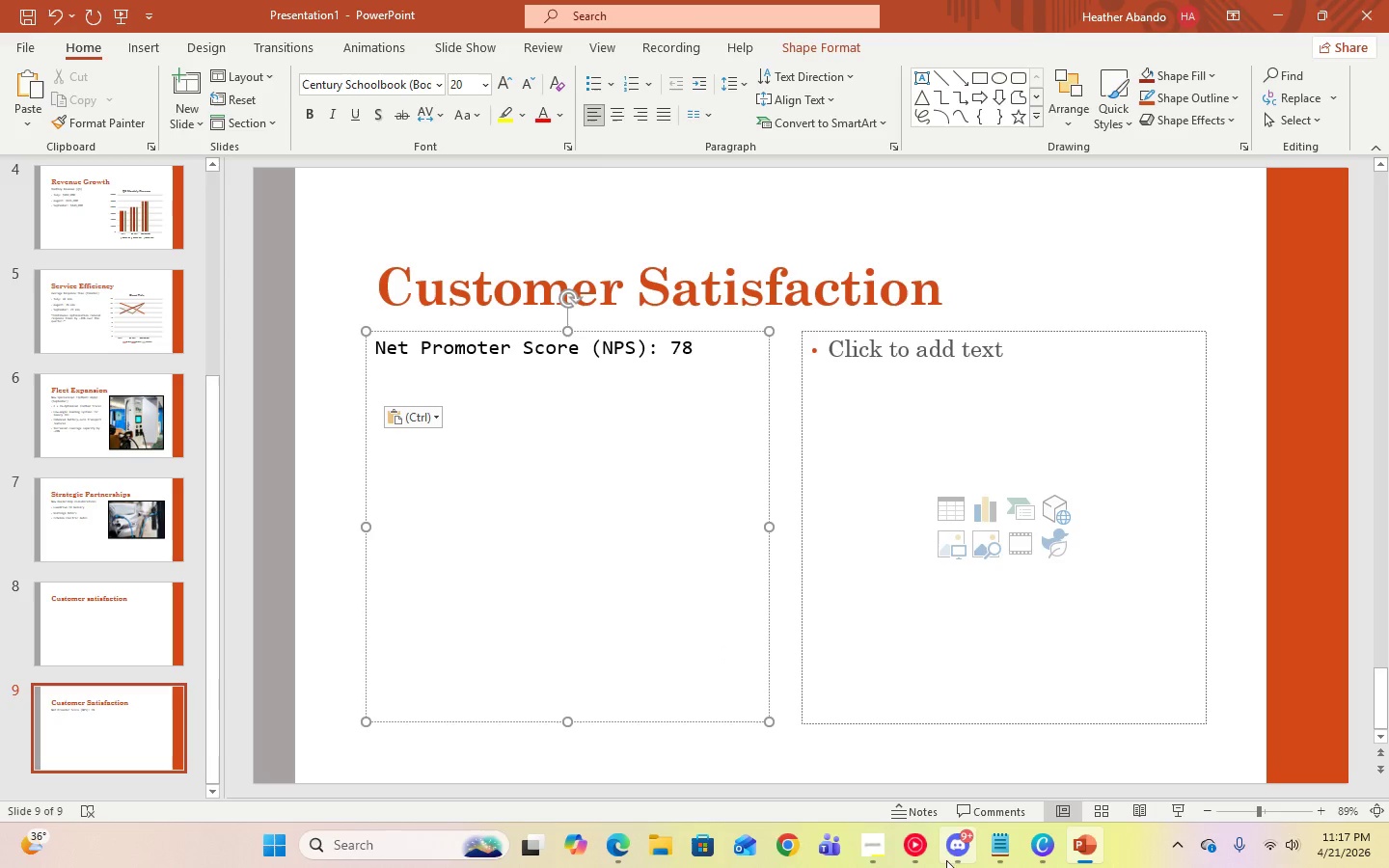 
left_click([1003, 845])
 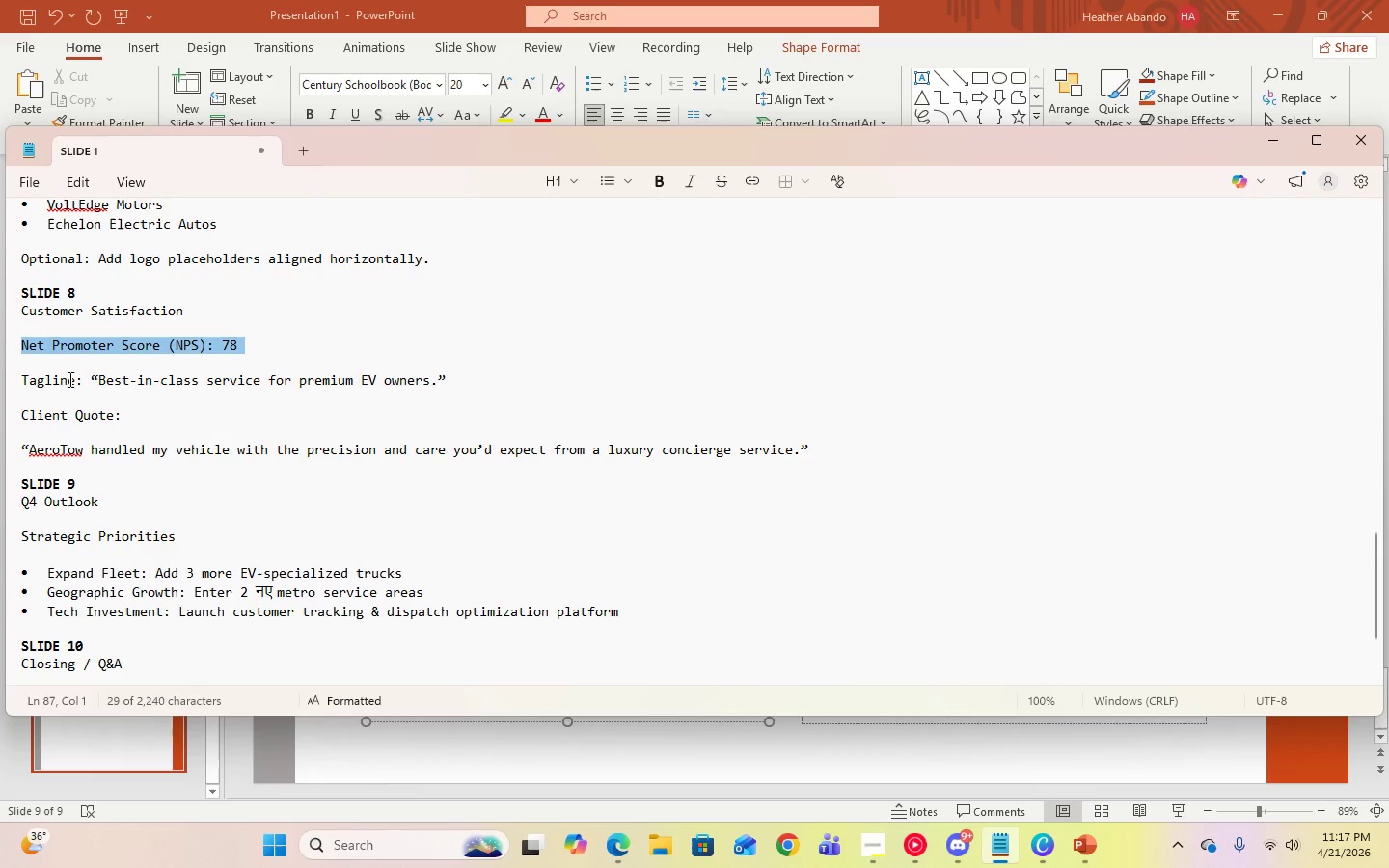 
left_click_drag(start_coordinate=[90, 381], to_coordinate=[477, 391])
 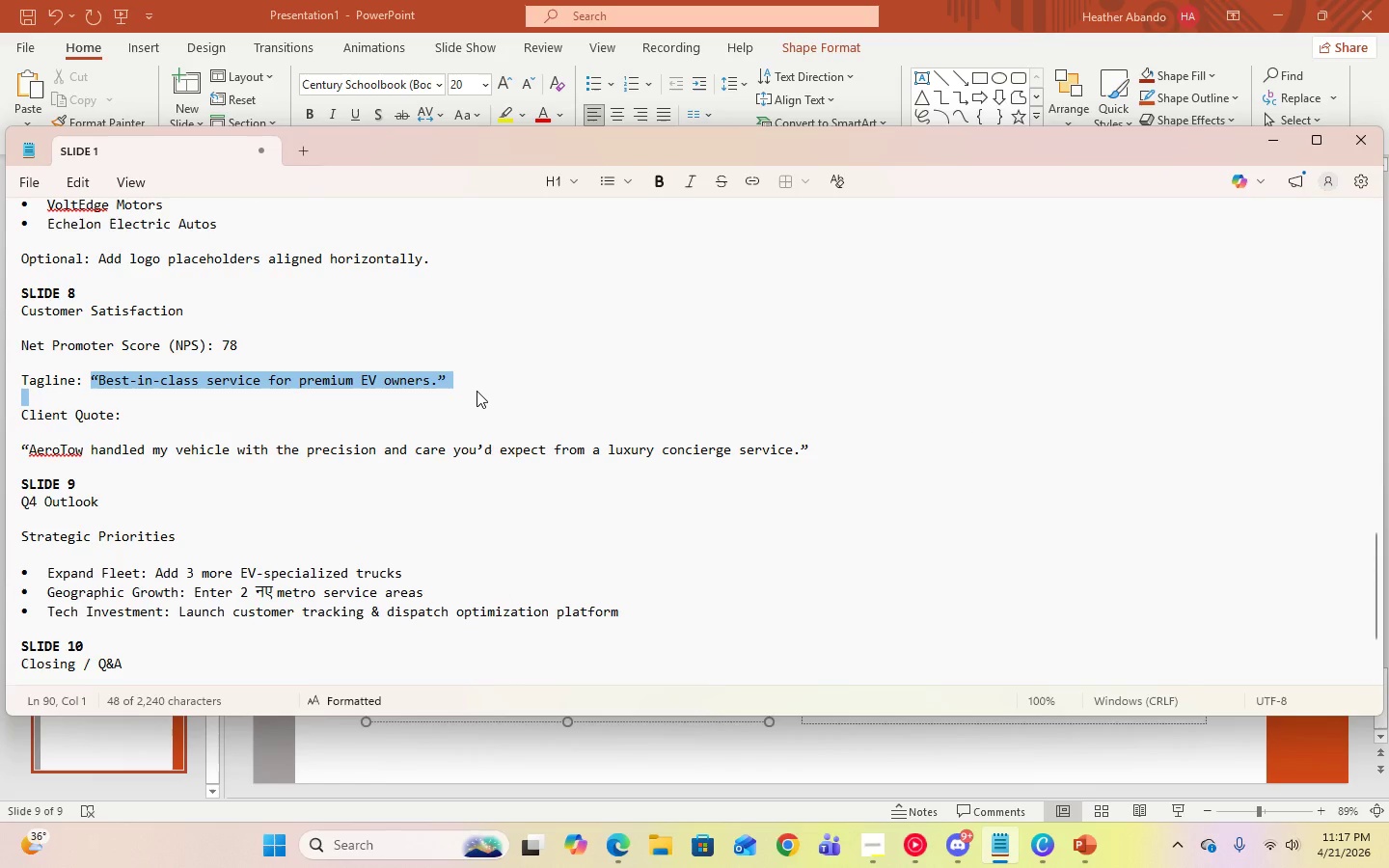 
key(Control+C)
 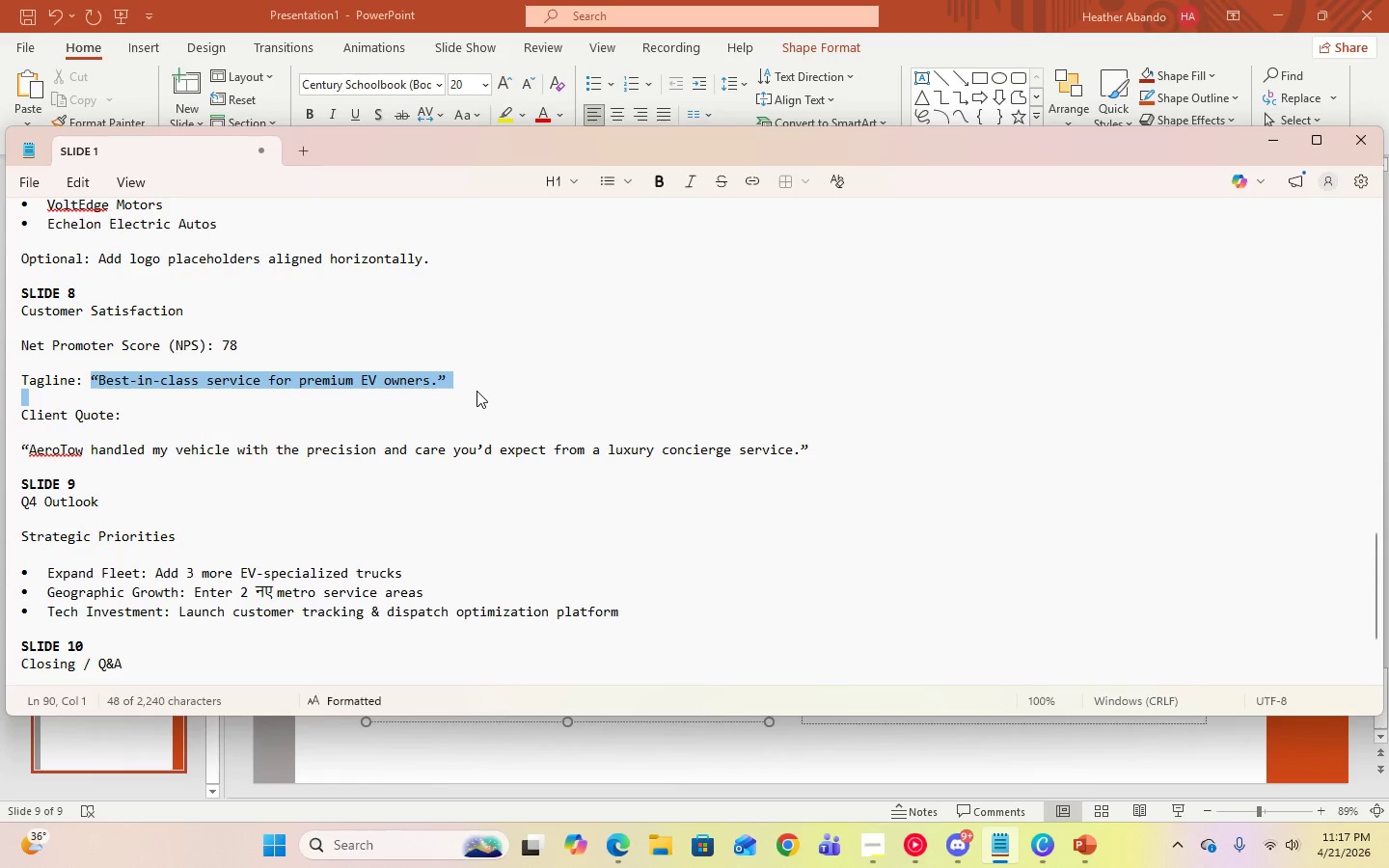 
key(Control+C)
 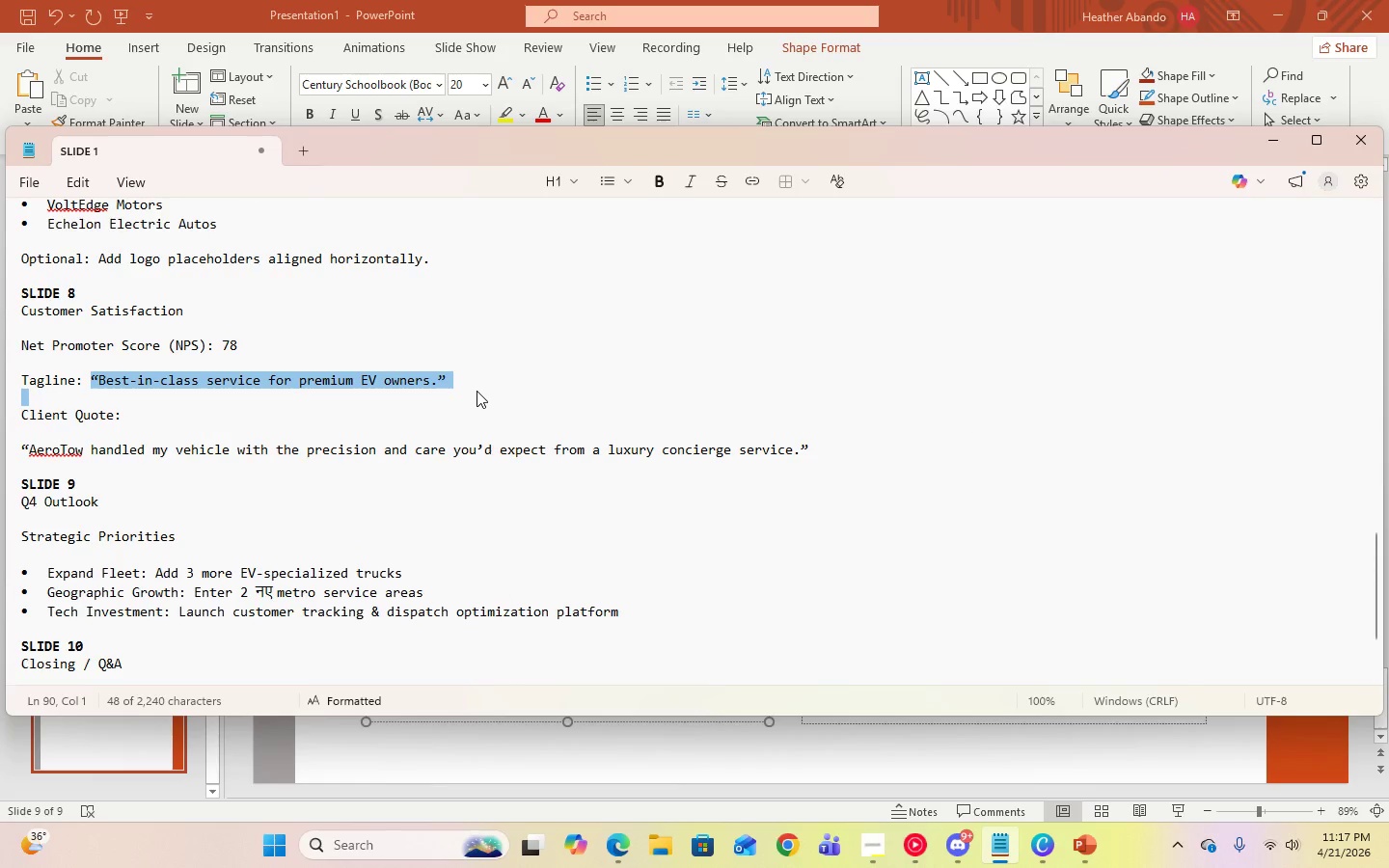 
key(Control+C)
 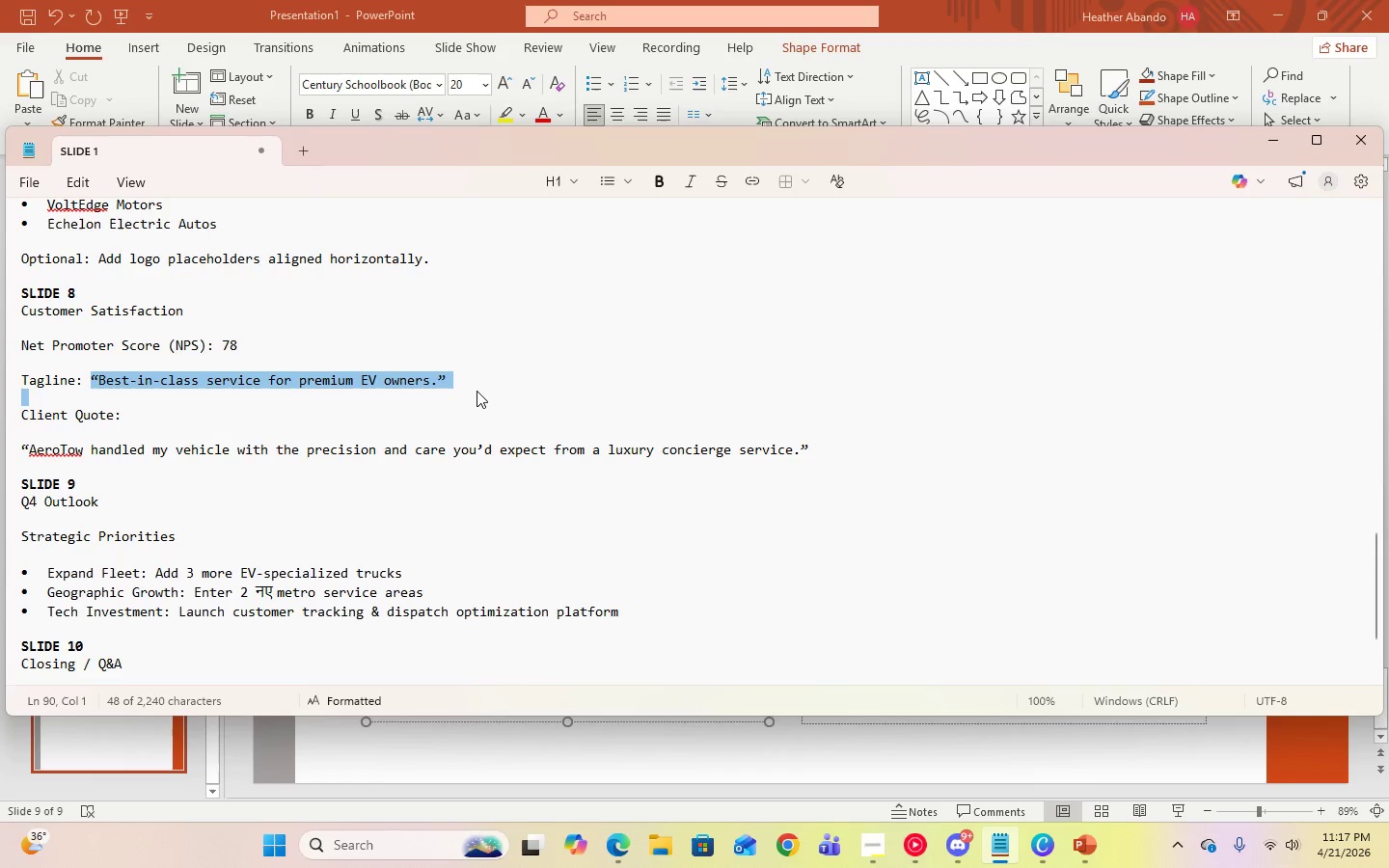 
key(Control+C)
 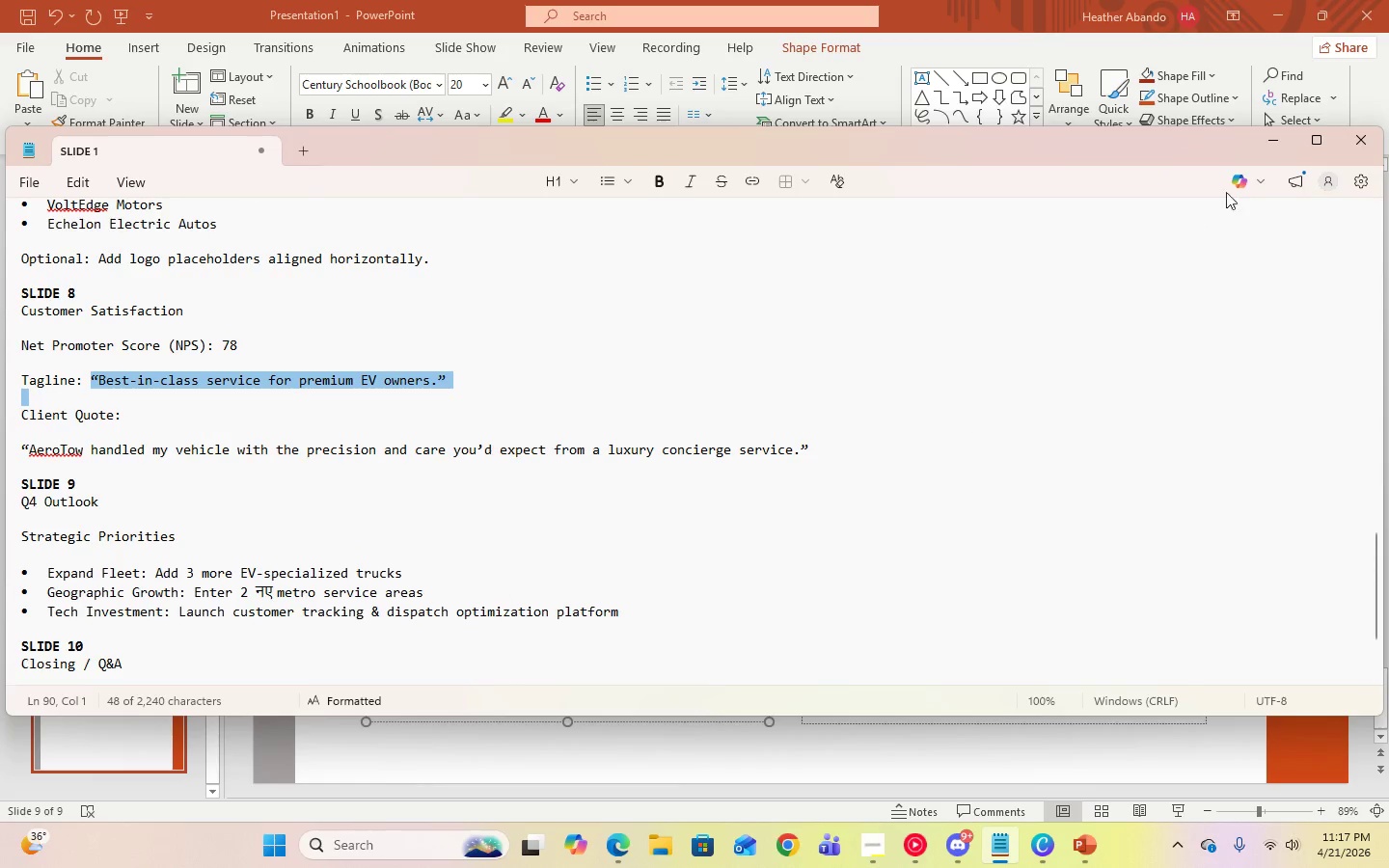 
left_click([1276, 134])
 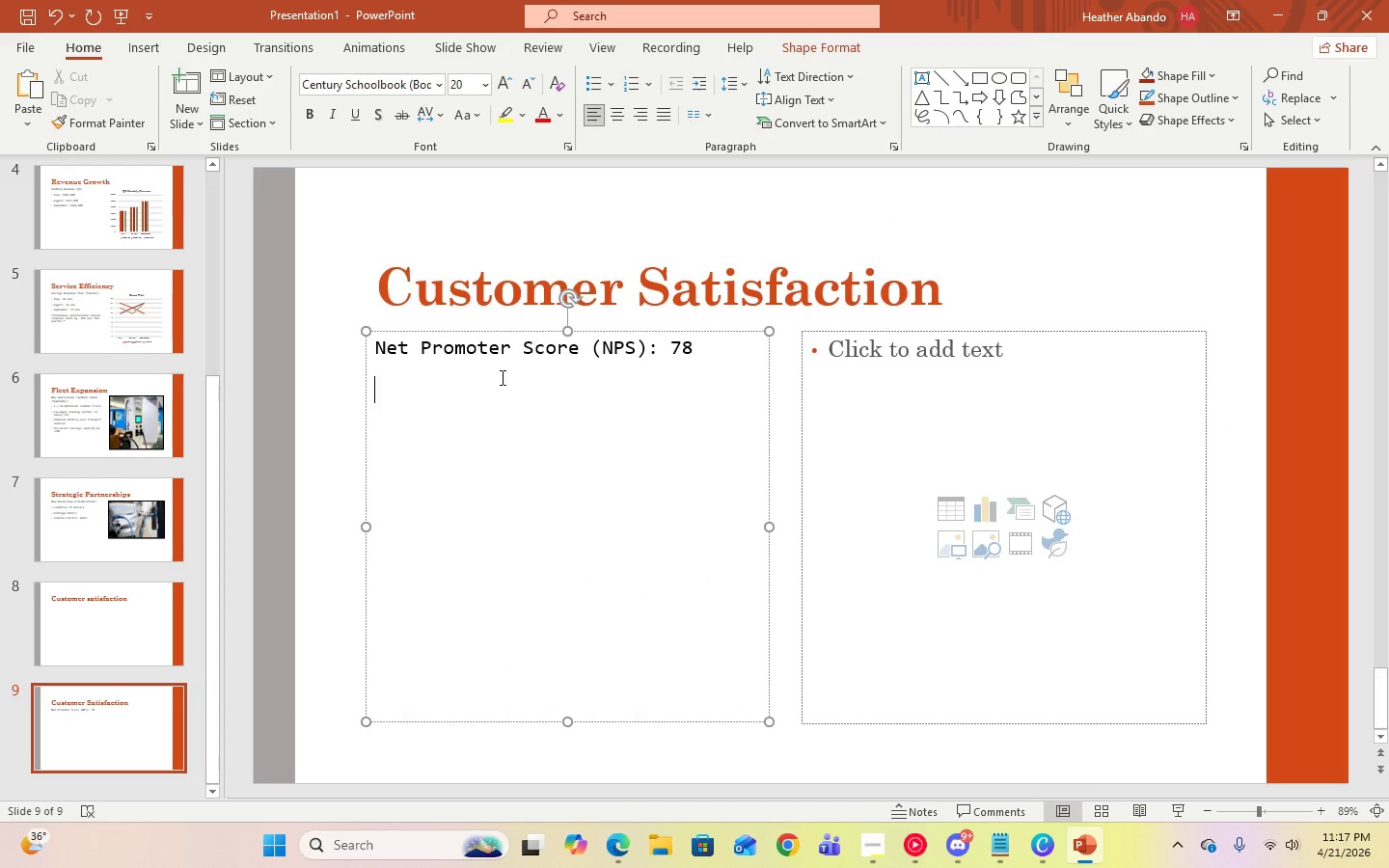 
key(Control+V)
 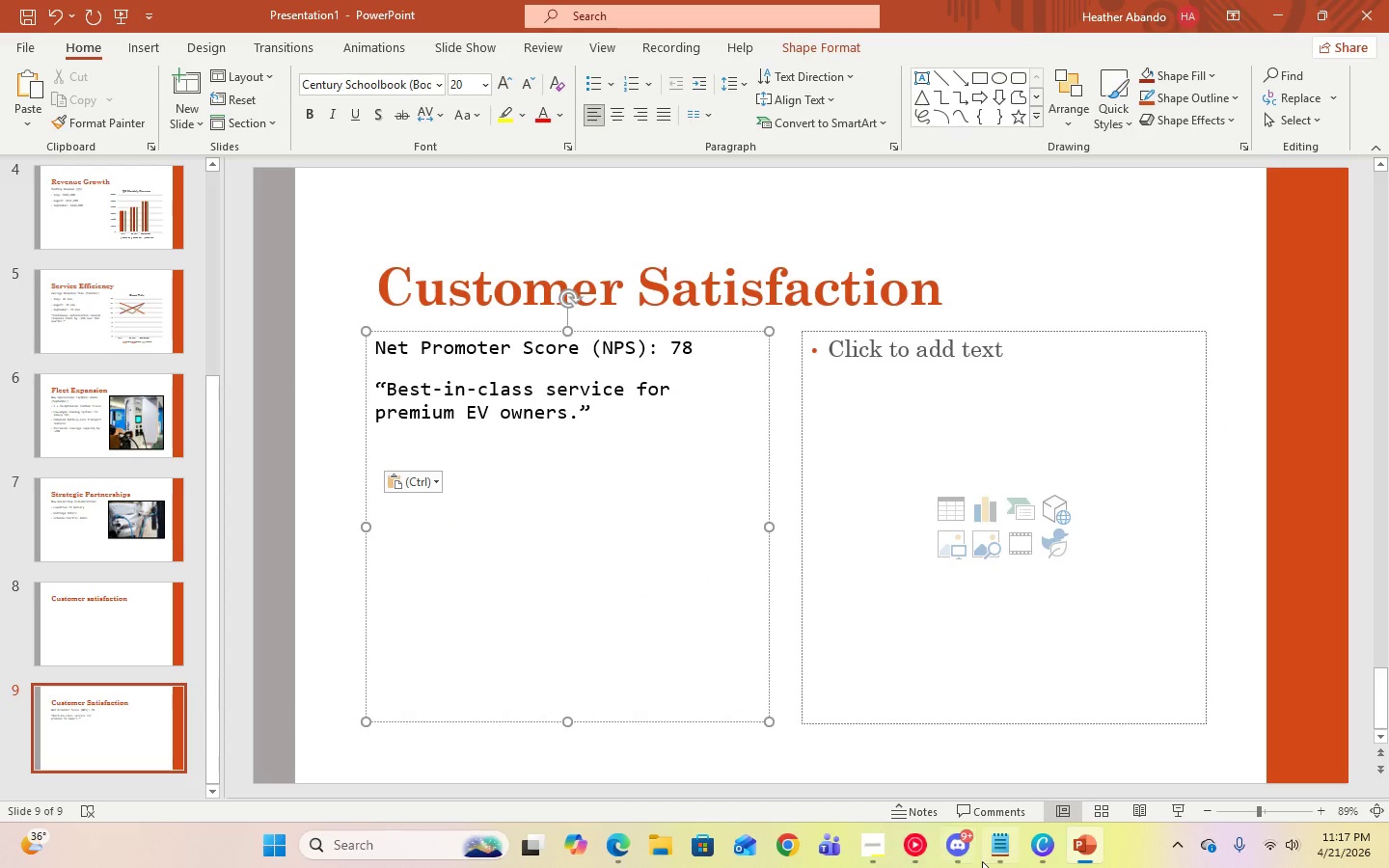 
left_click([1000, 854])
 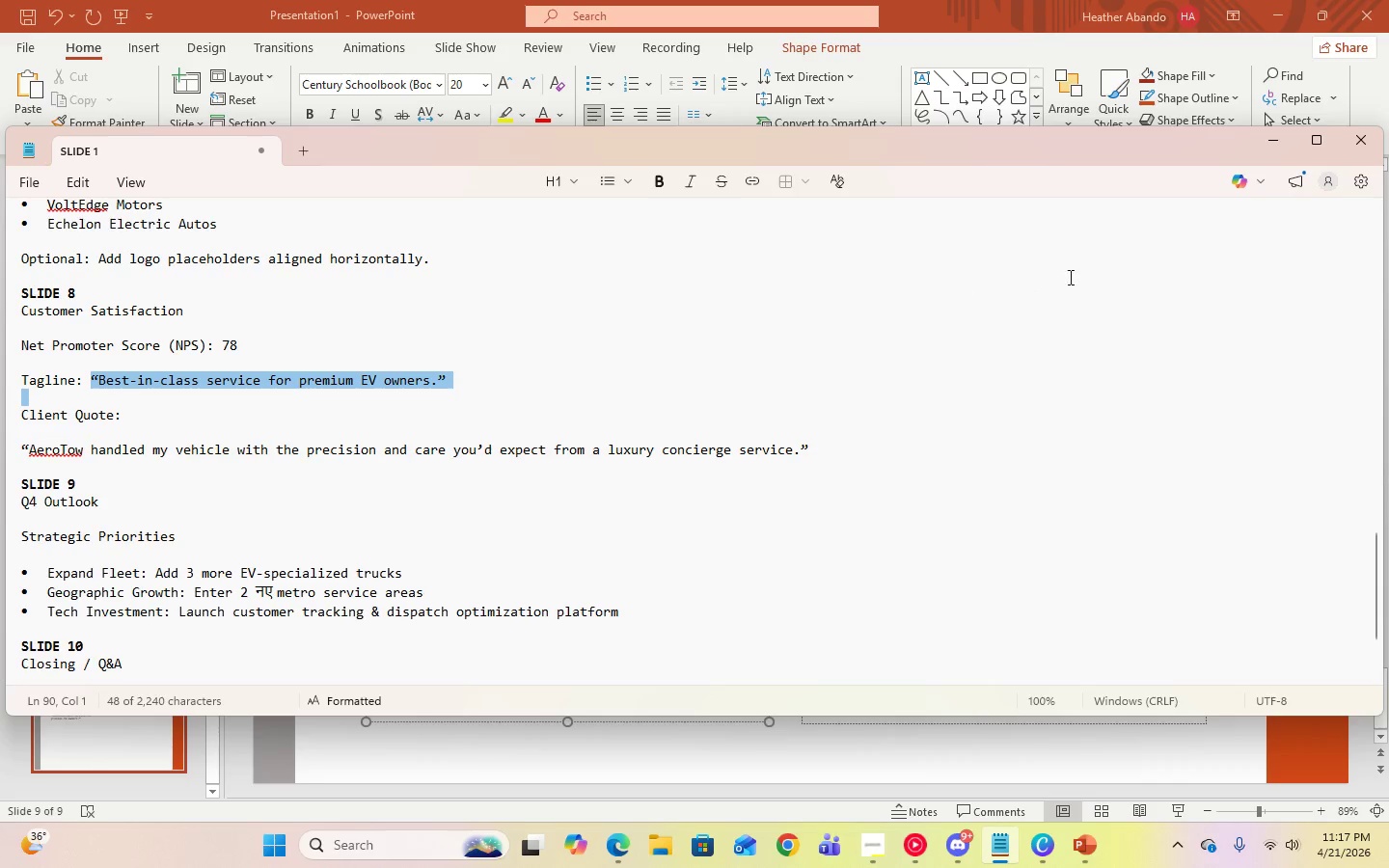 
wait(5.31)
 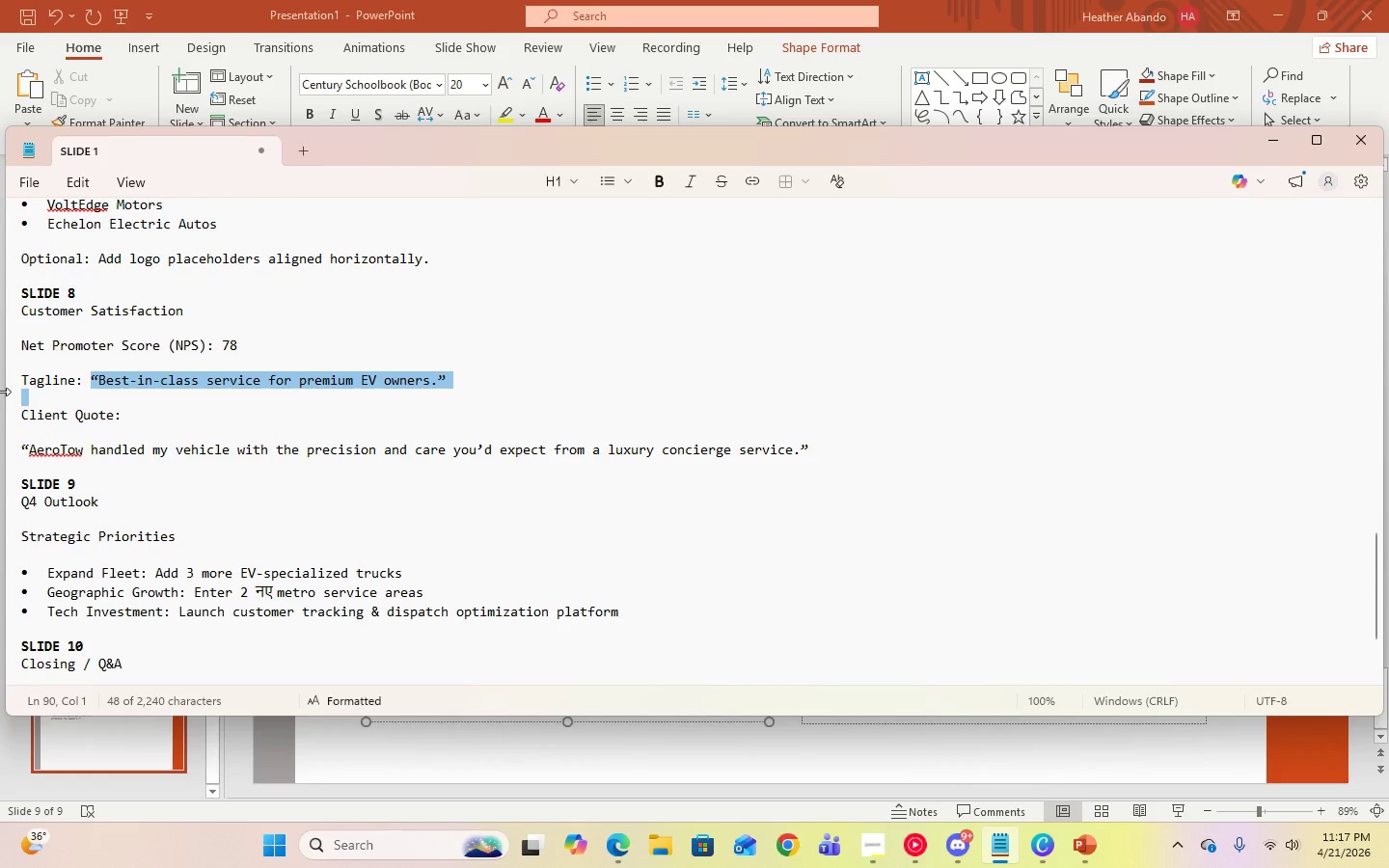 
left_click_drag(start_coordinate=[21, 445], to_coordinate=[853, 464])
 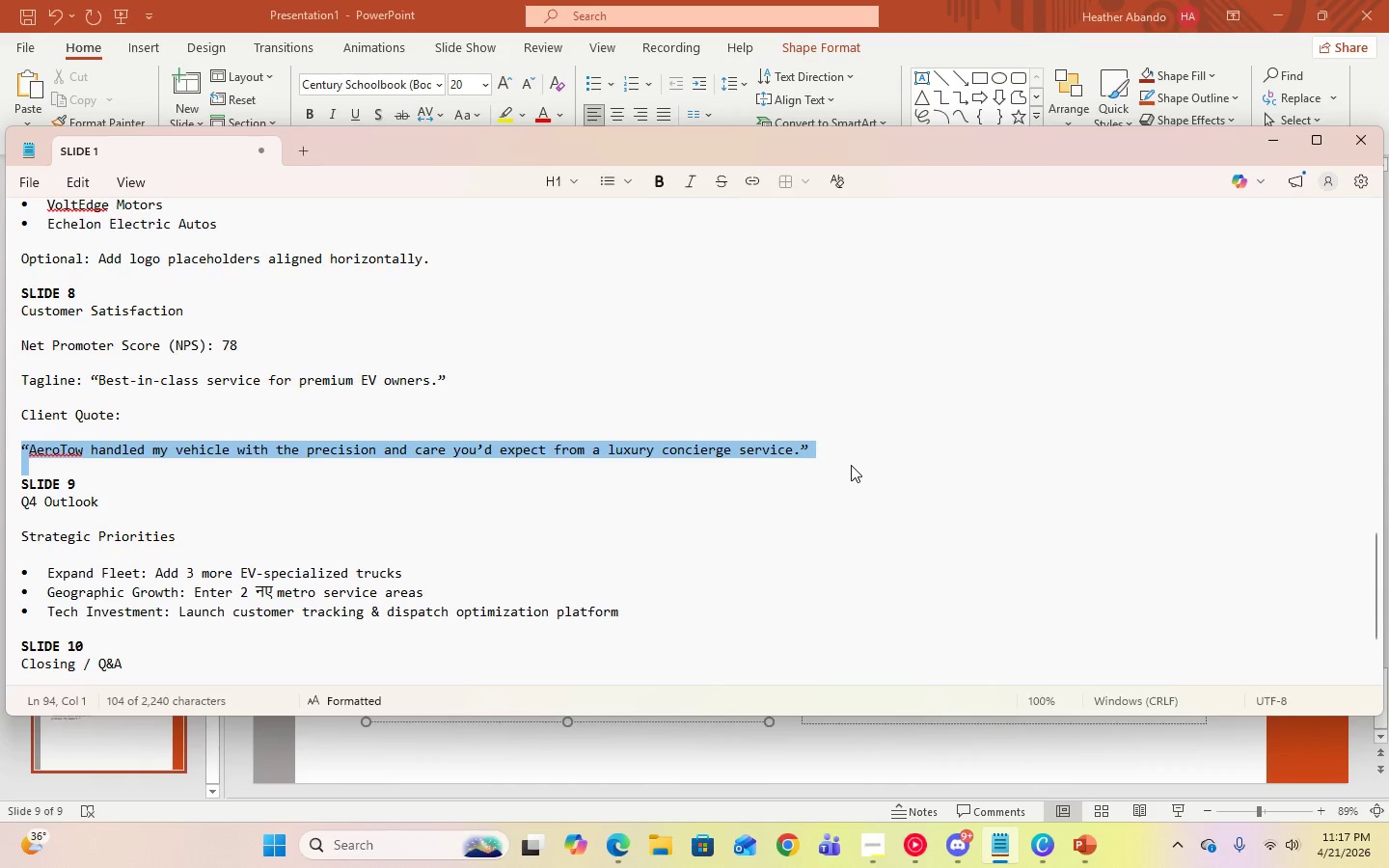 
key(Control+C)
 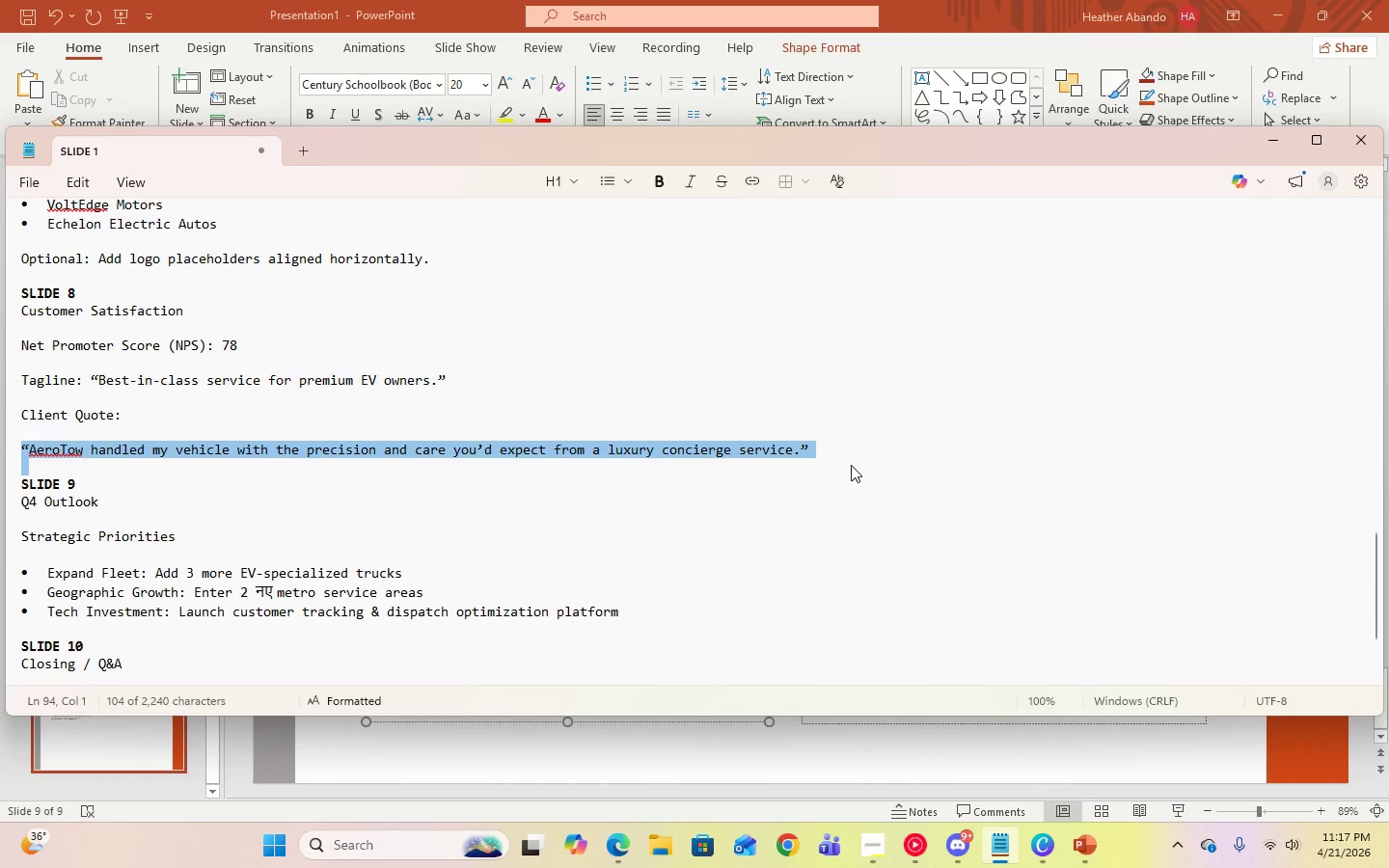 
key(Control+C)
 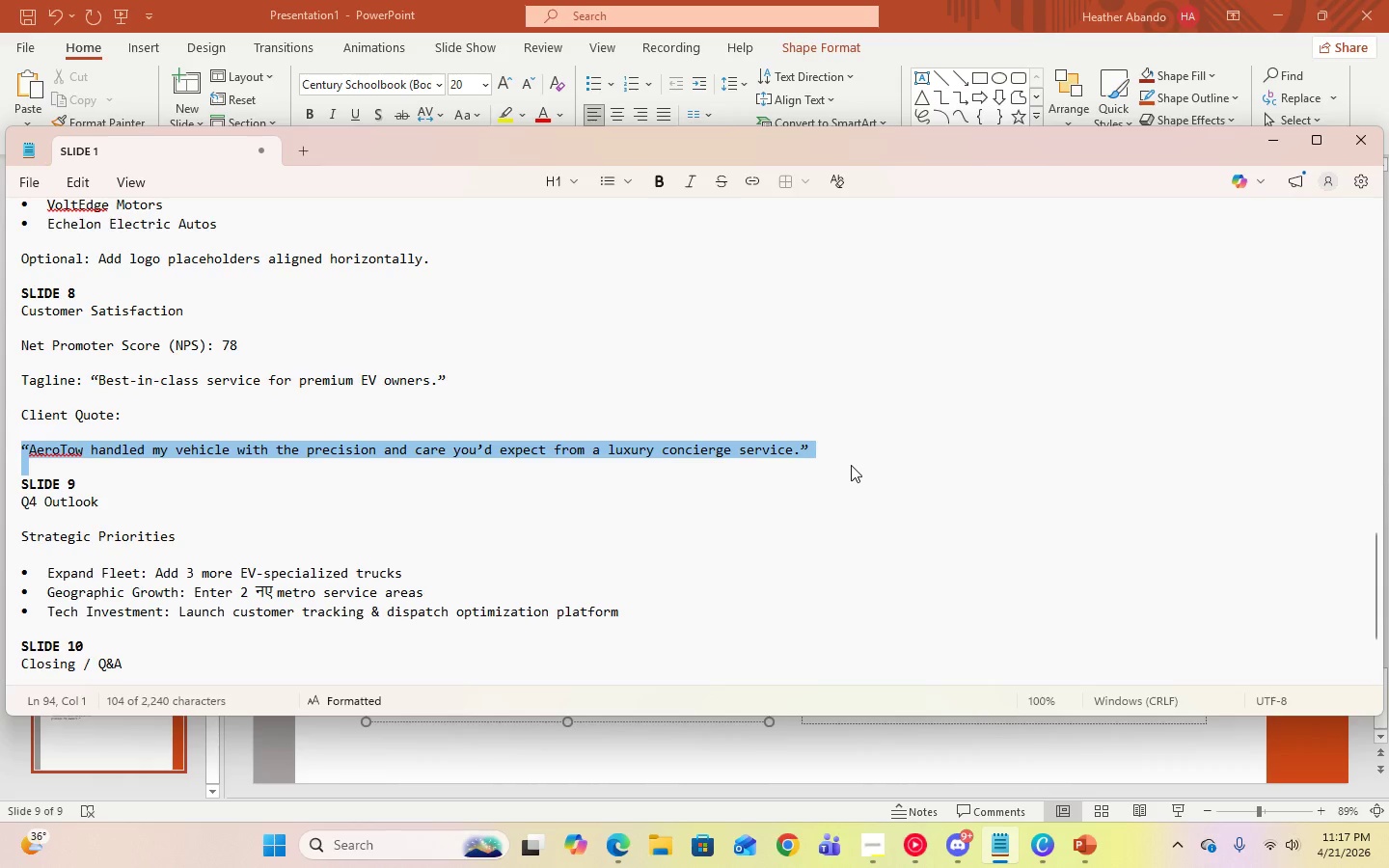 
key(Control+C)
 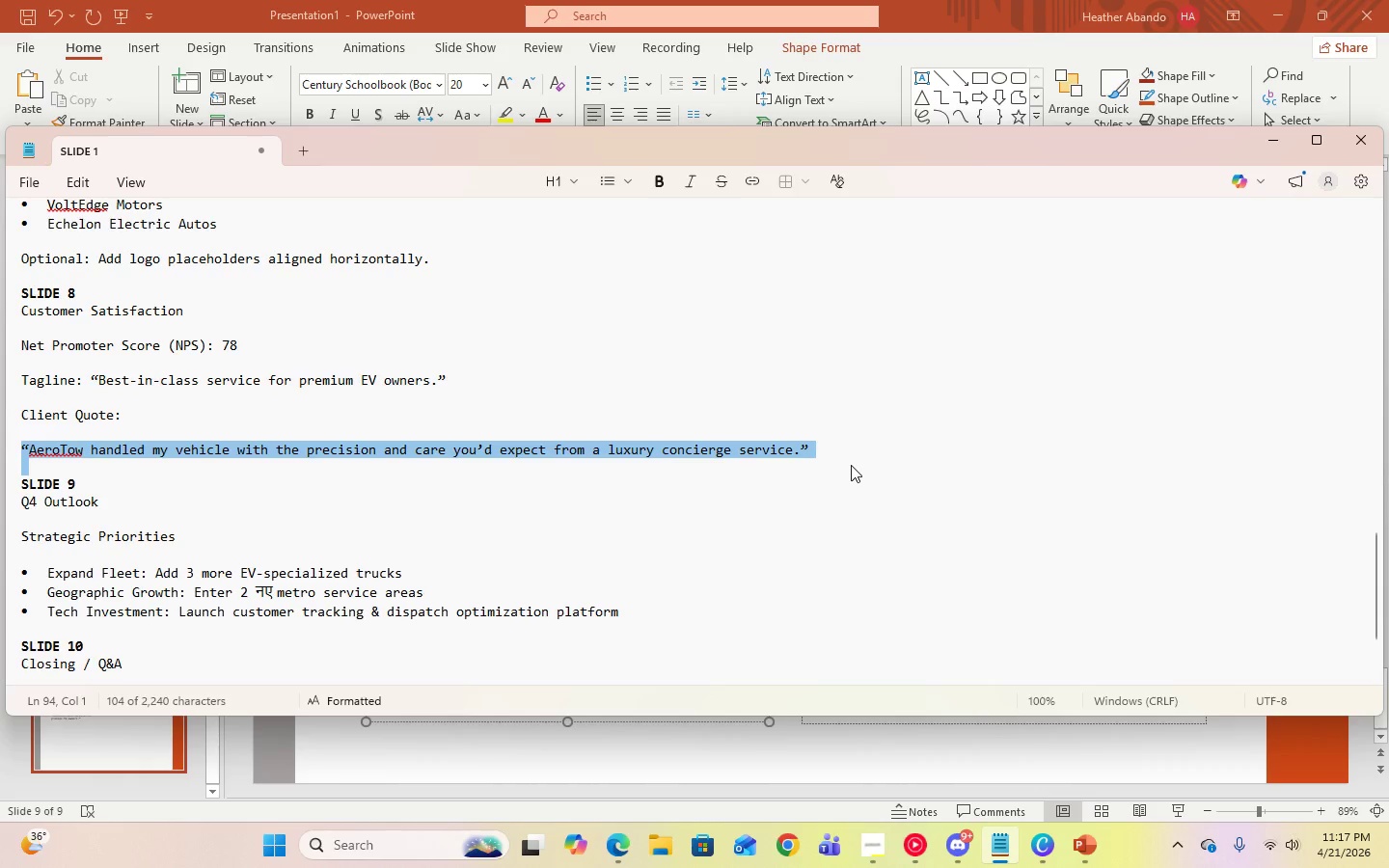 
key(Control+C)
 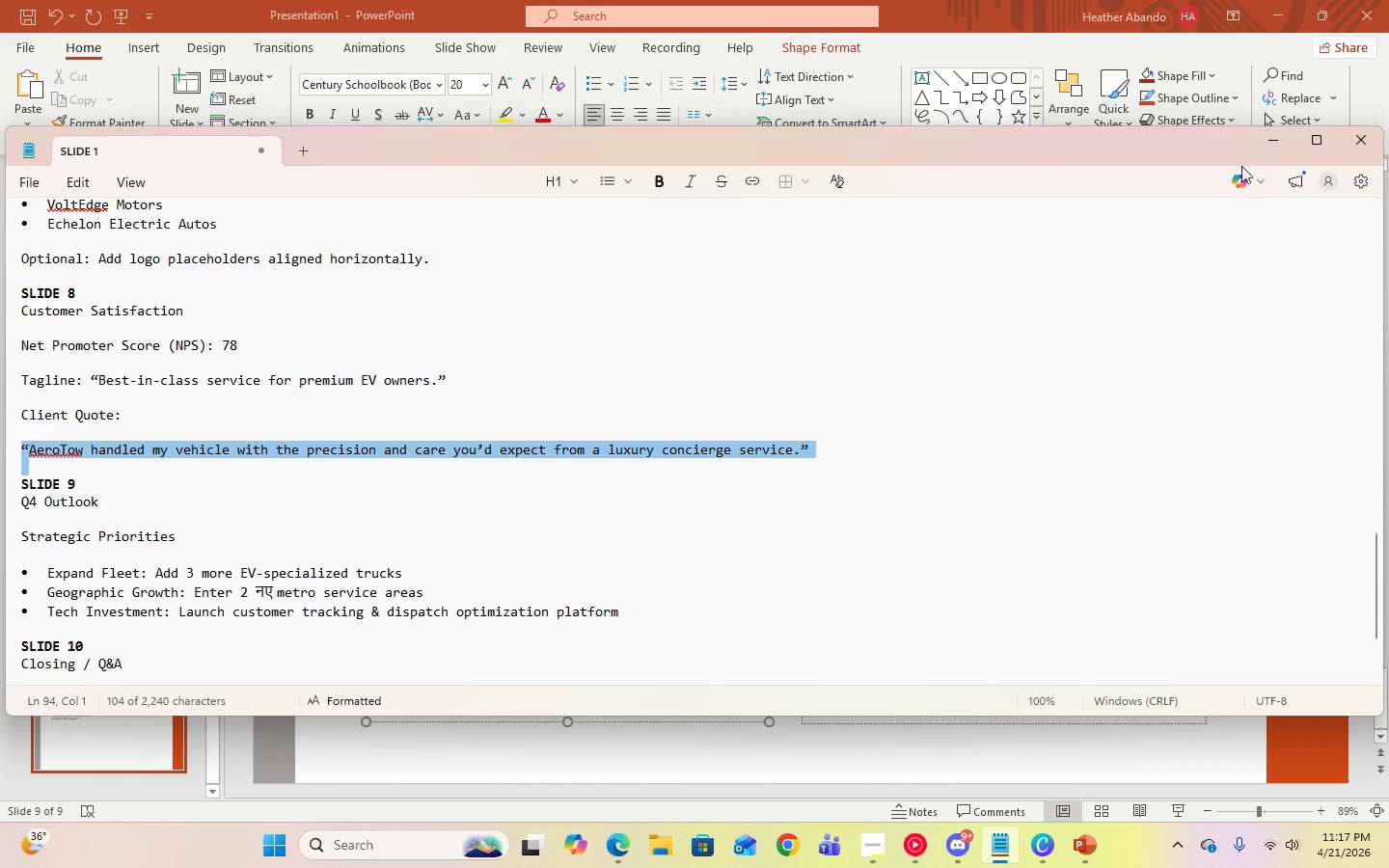 
left_click([1279, 149])
 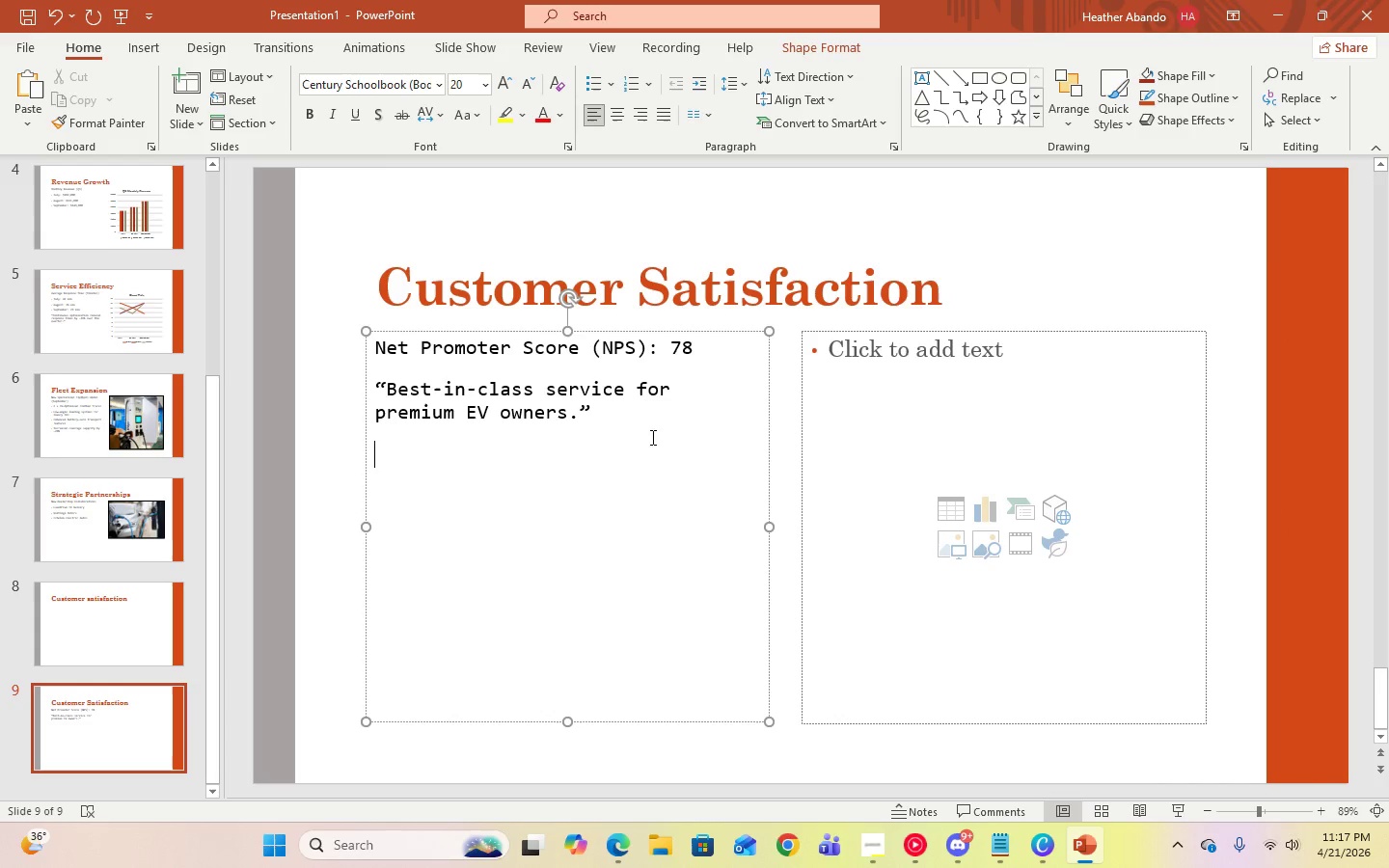 
left_click([640, 424])
 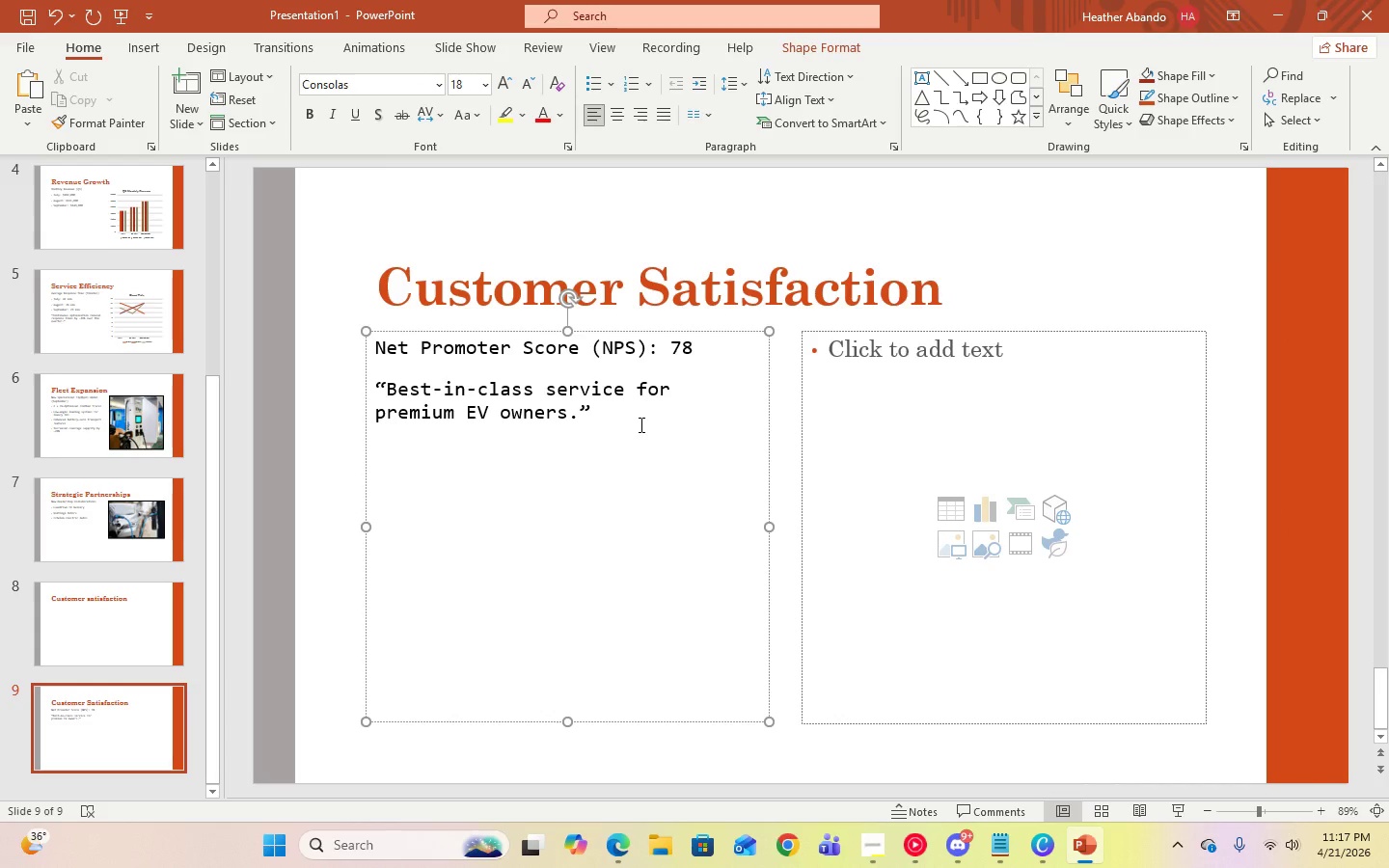 
key(Space)
 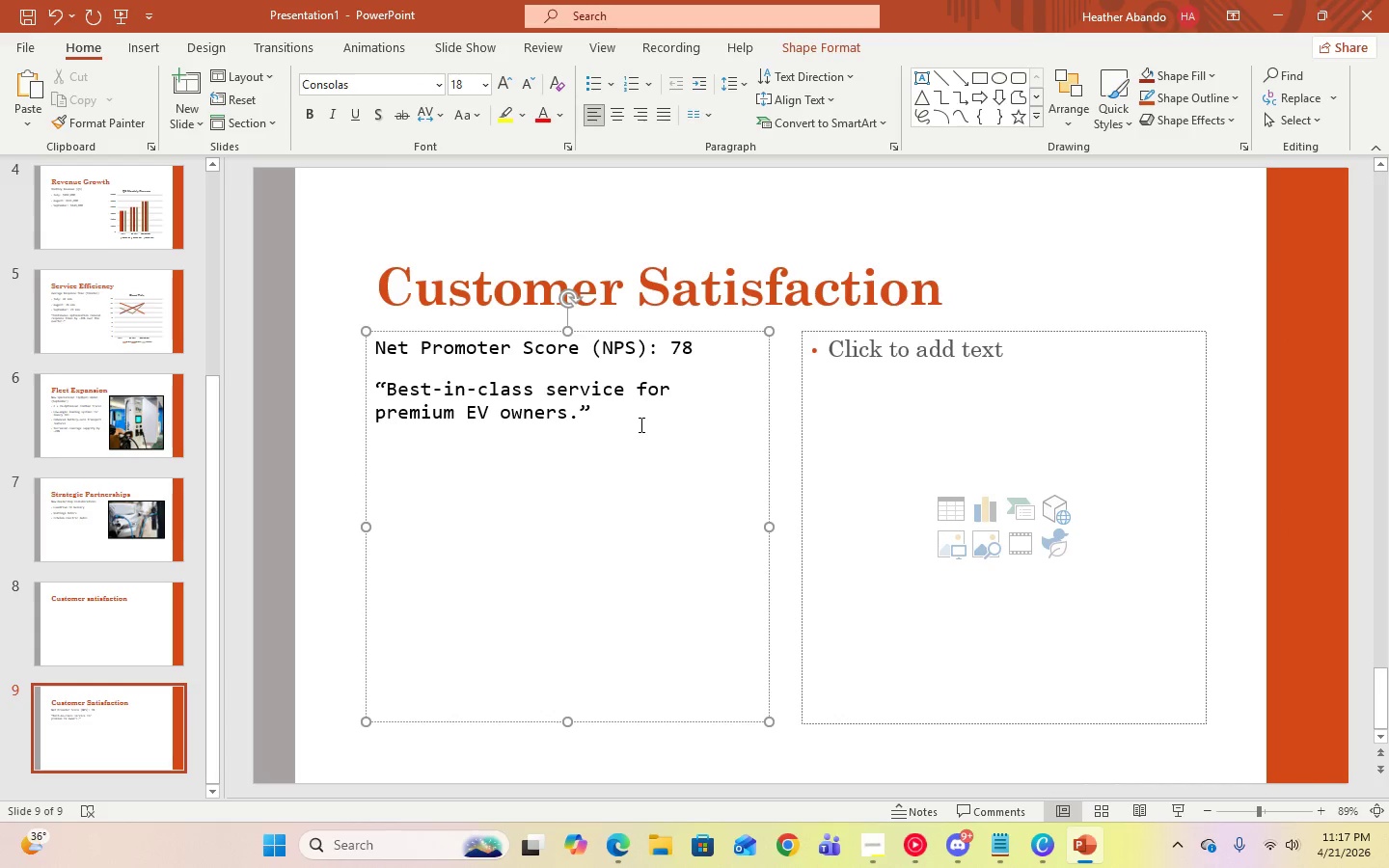 
key(Minus)
 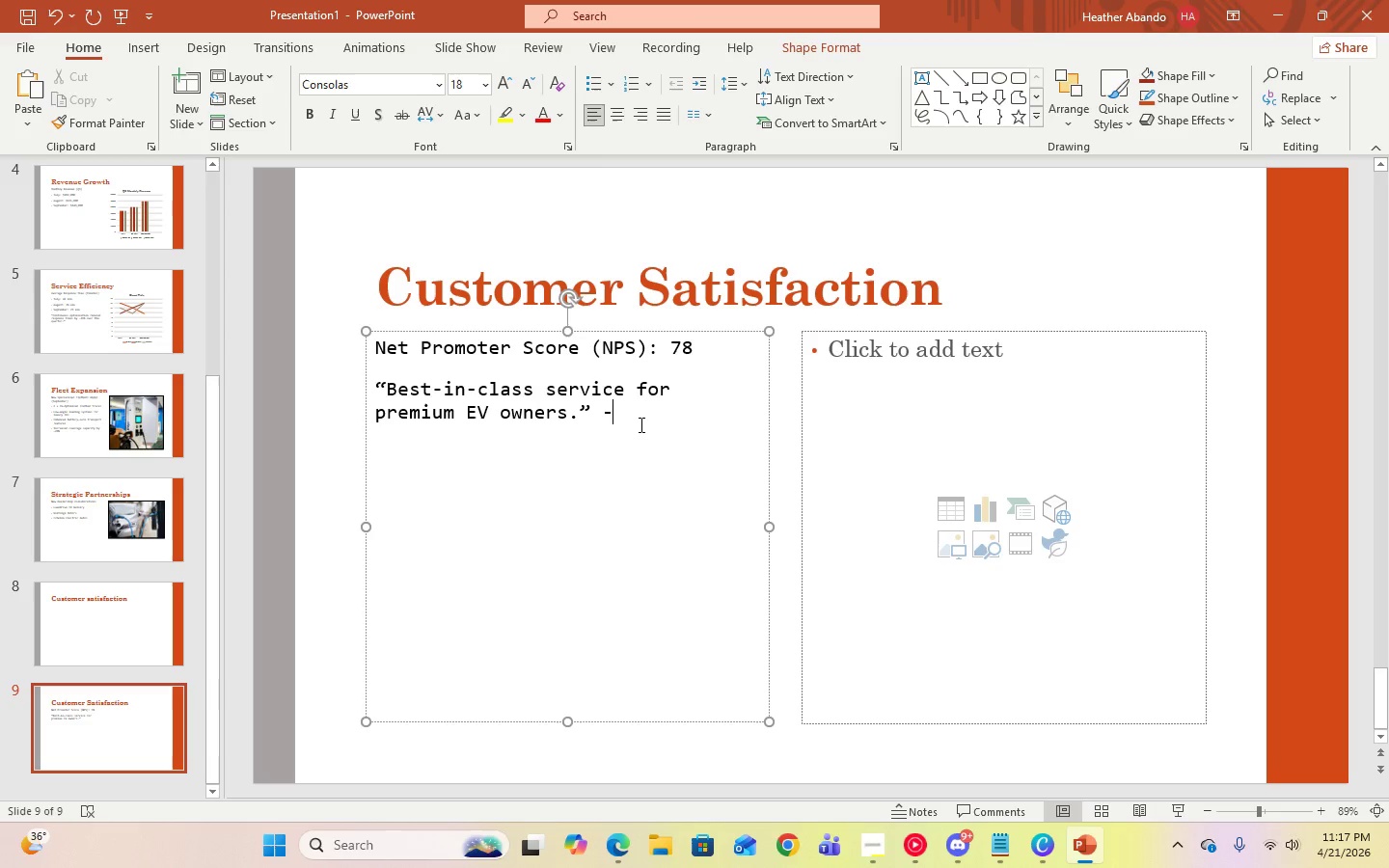 
key(Space)
 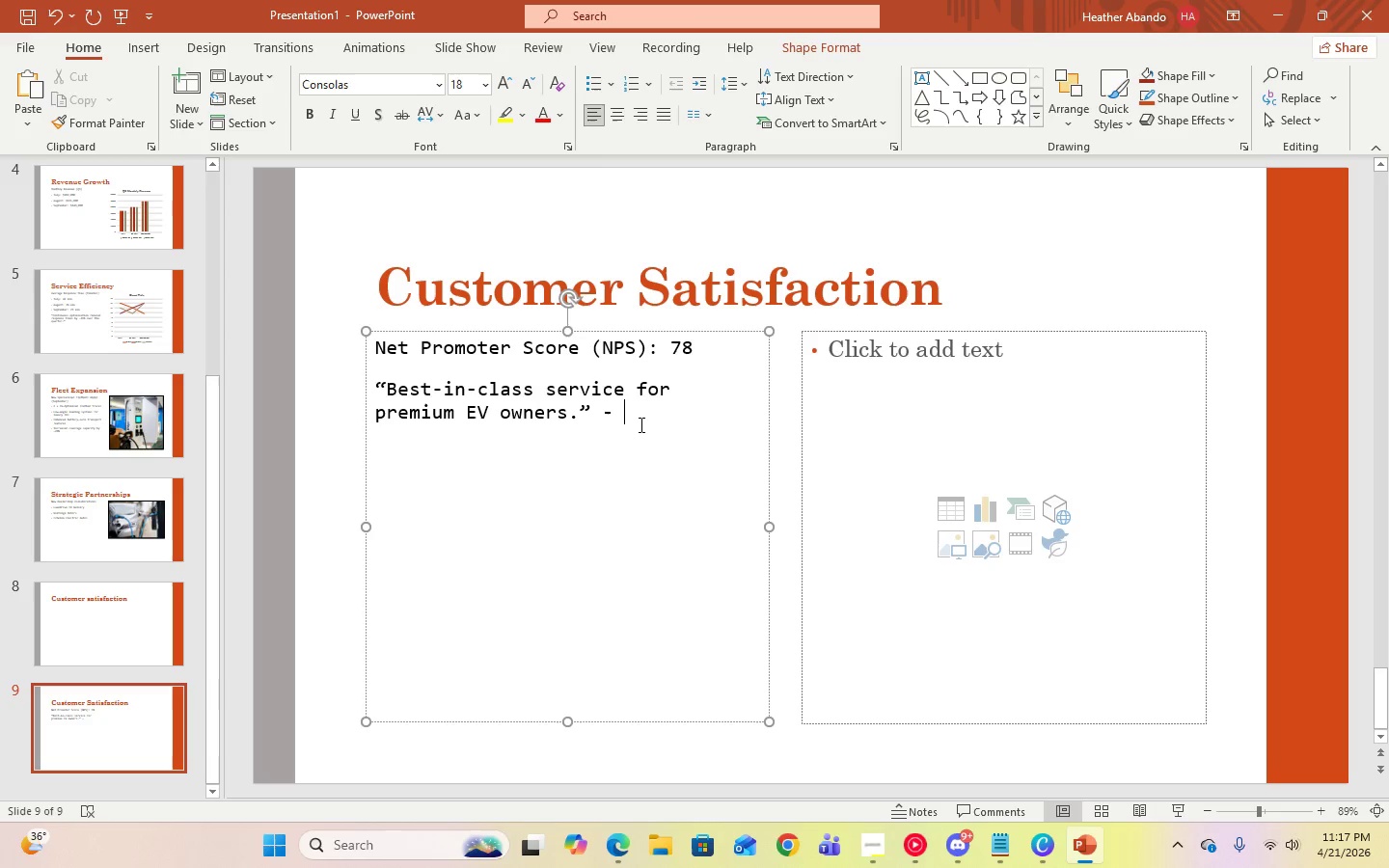 
key(CapsLock)
 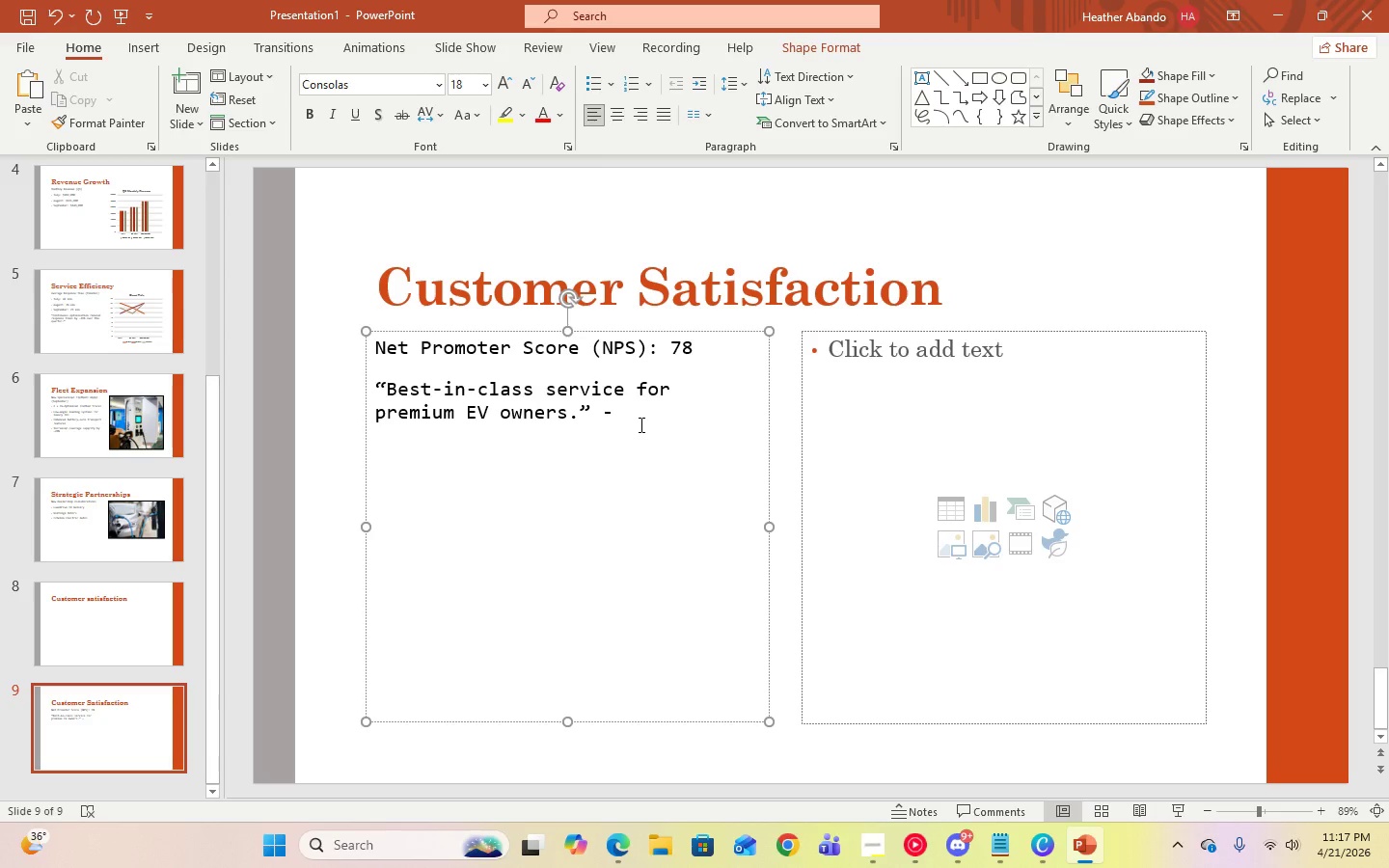 
key(A)
 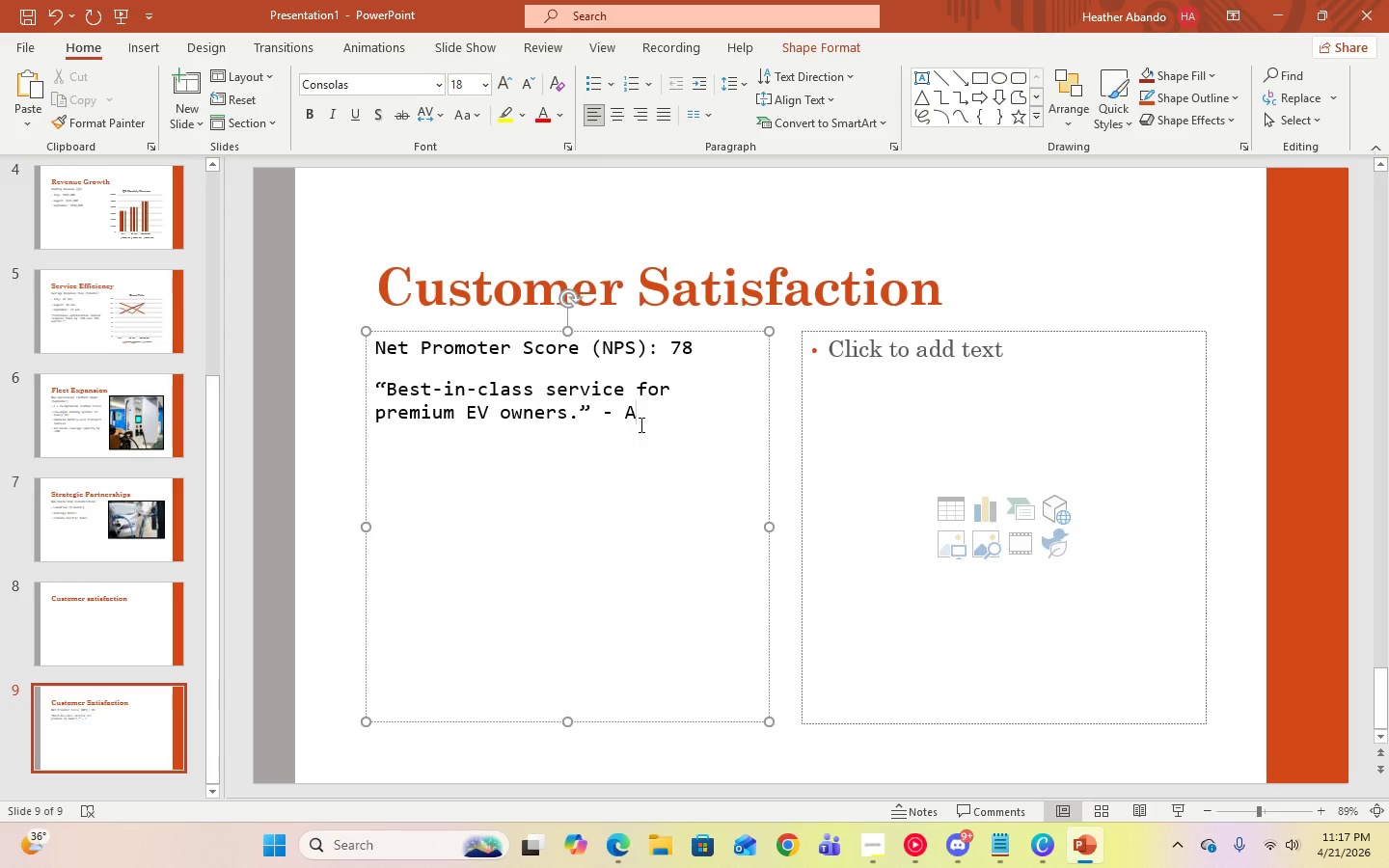 
key(Backspace)
 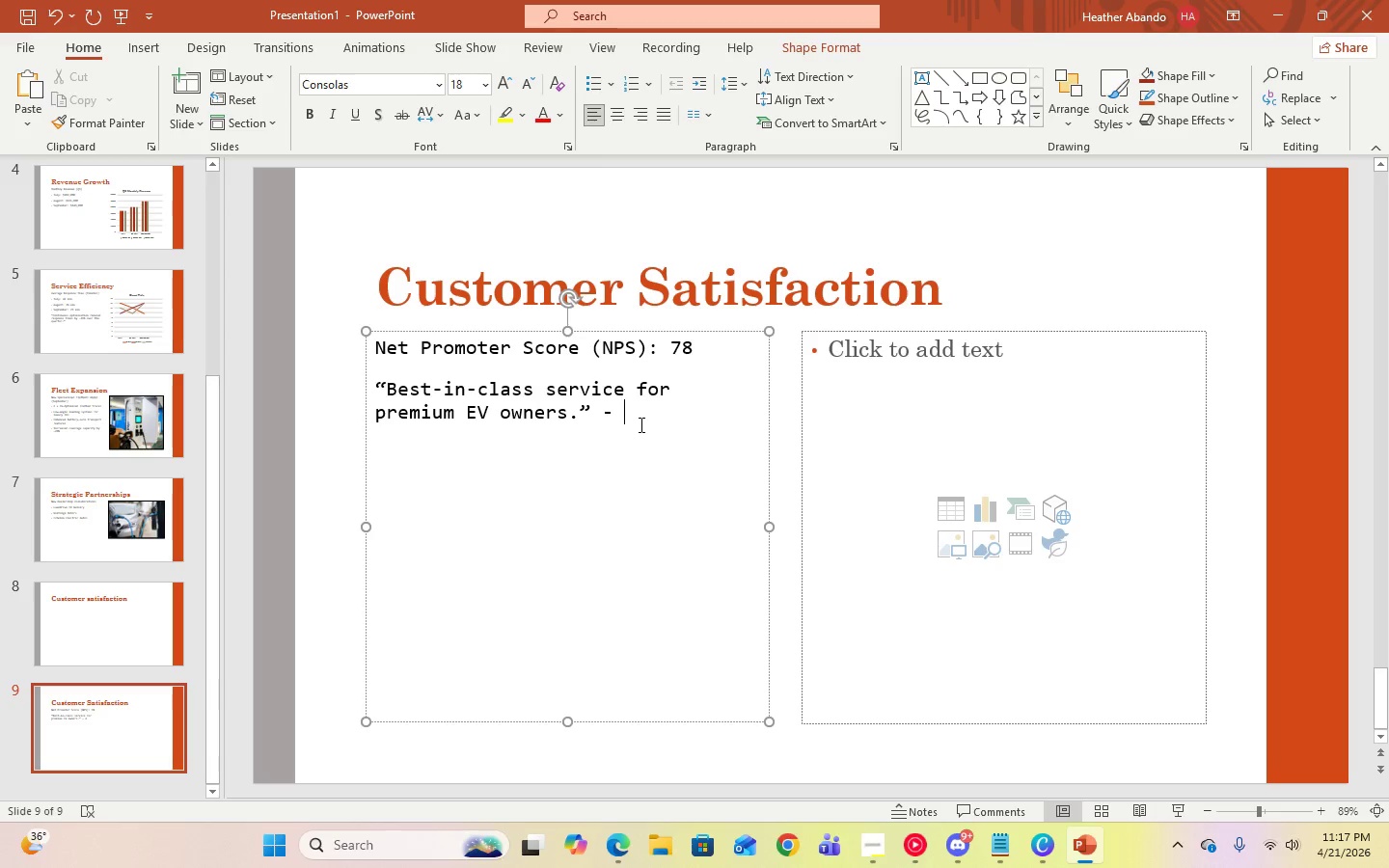 
key(S)
 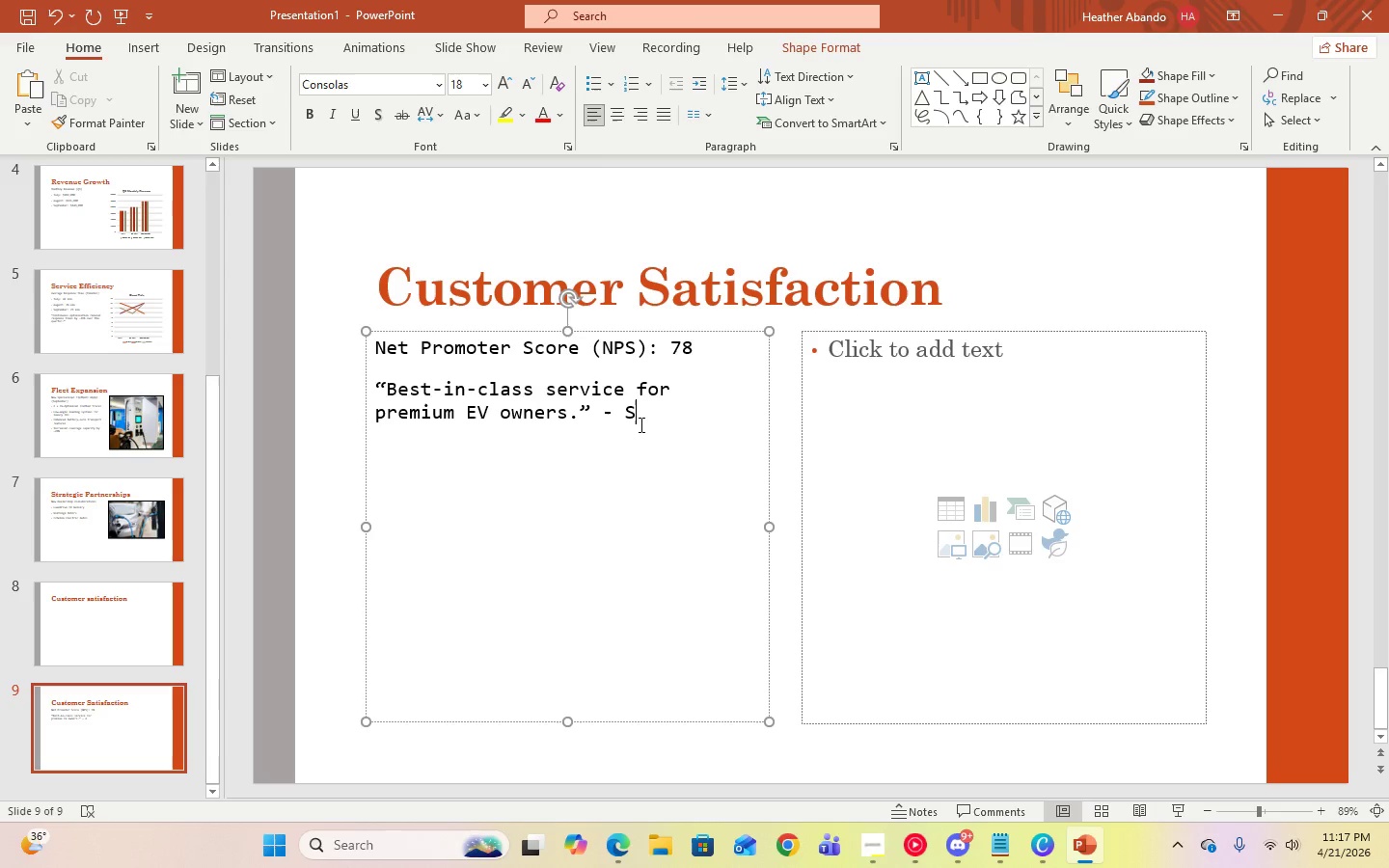 
key(CapsLock)
 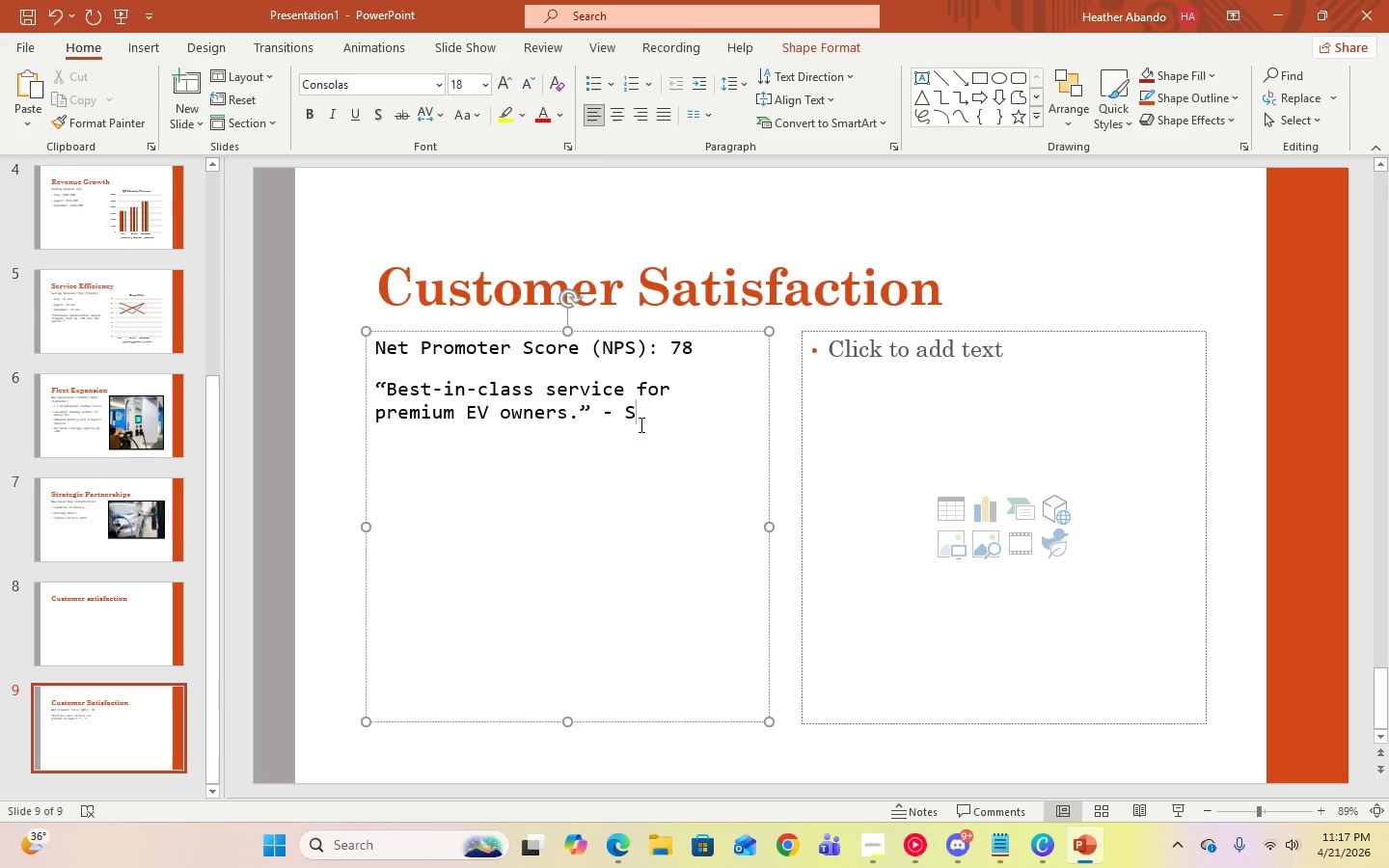 
key(Backspace)
 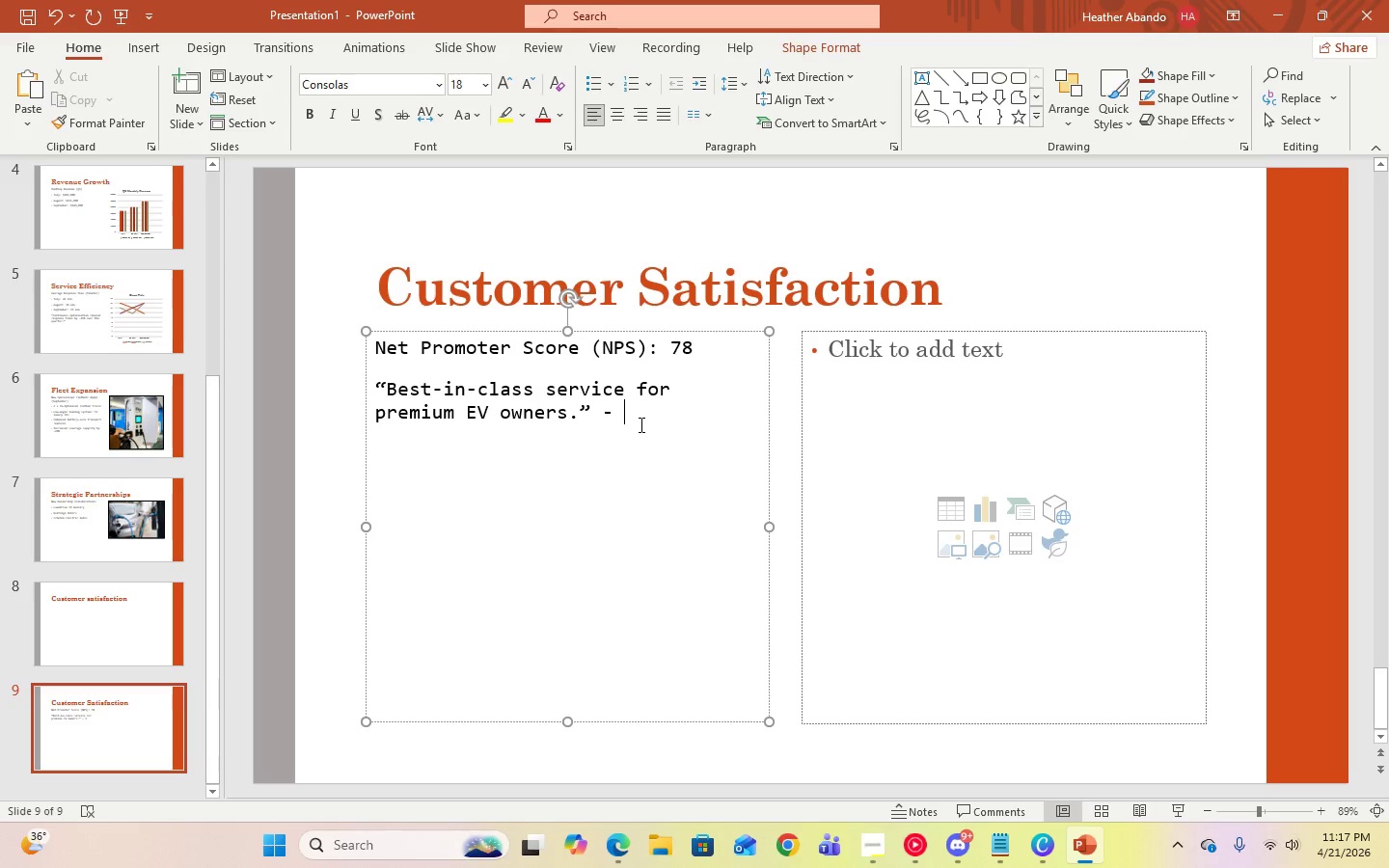 
key(CapsLock)
 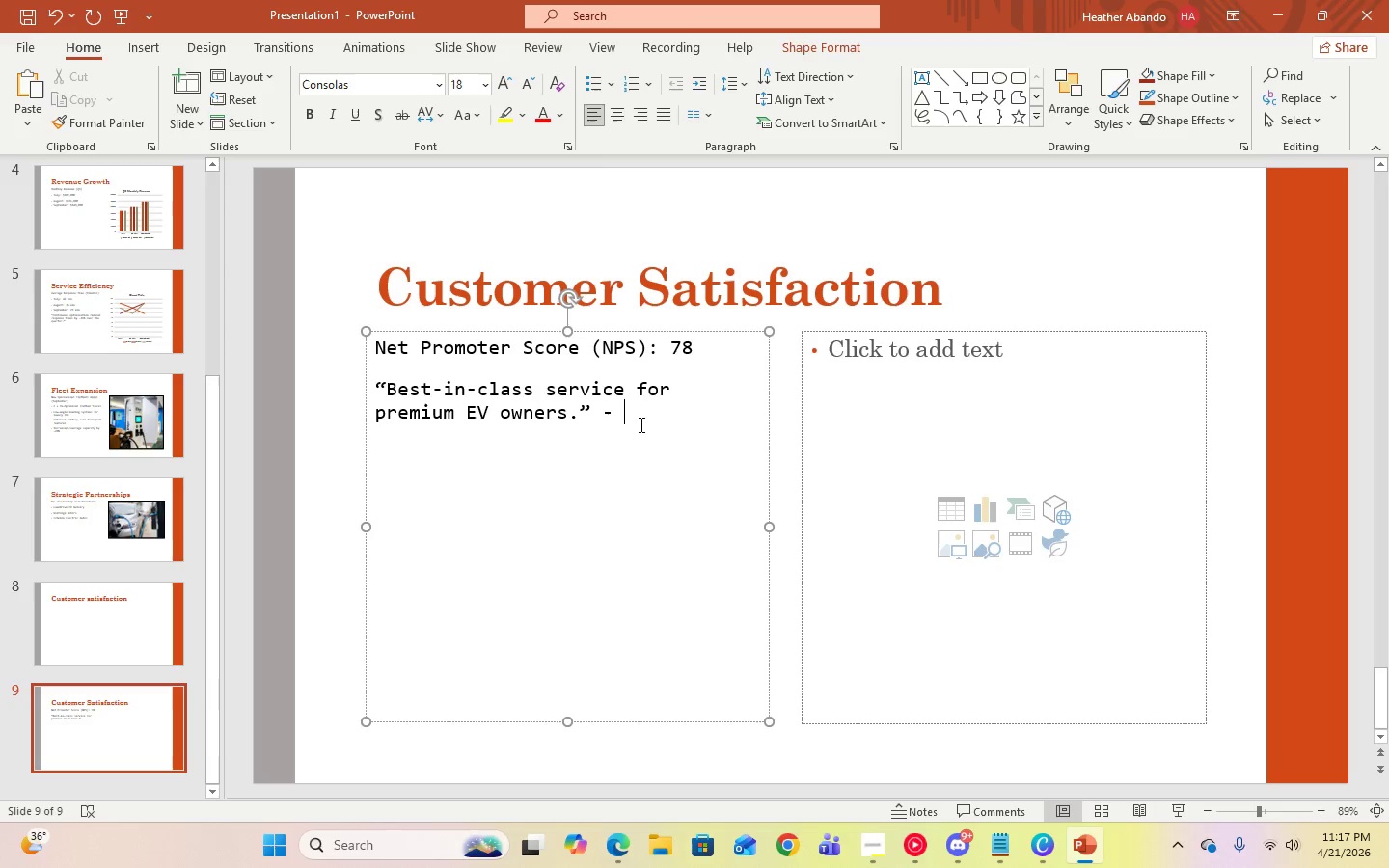 
key(L)
 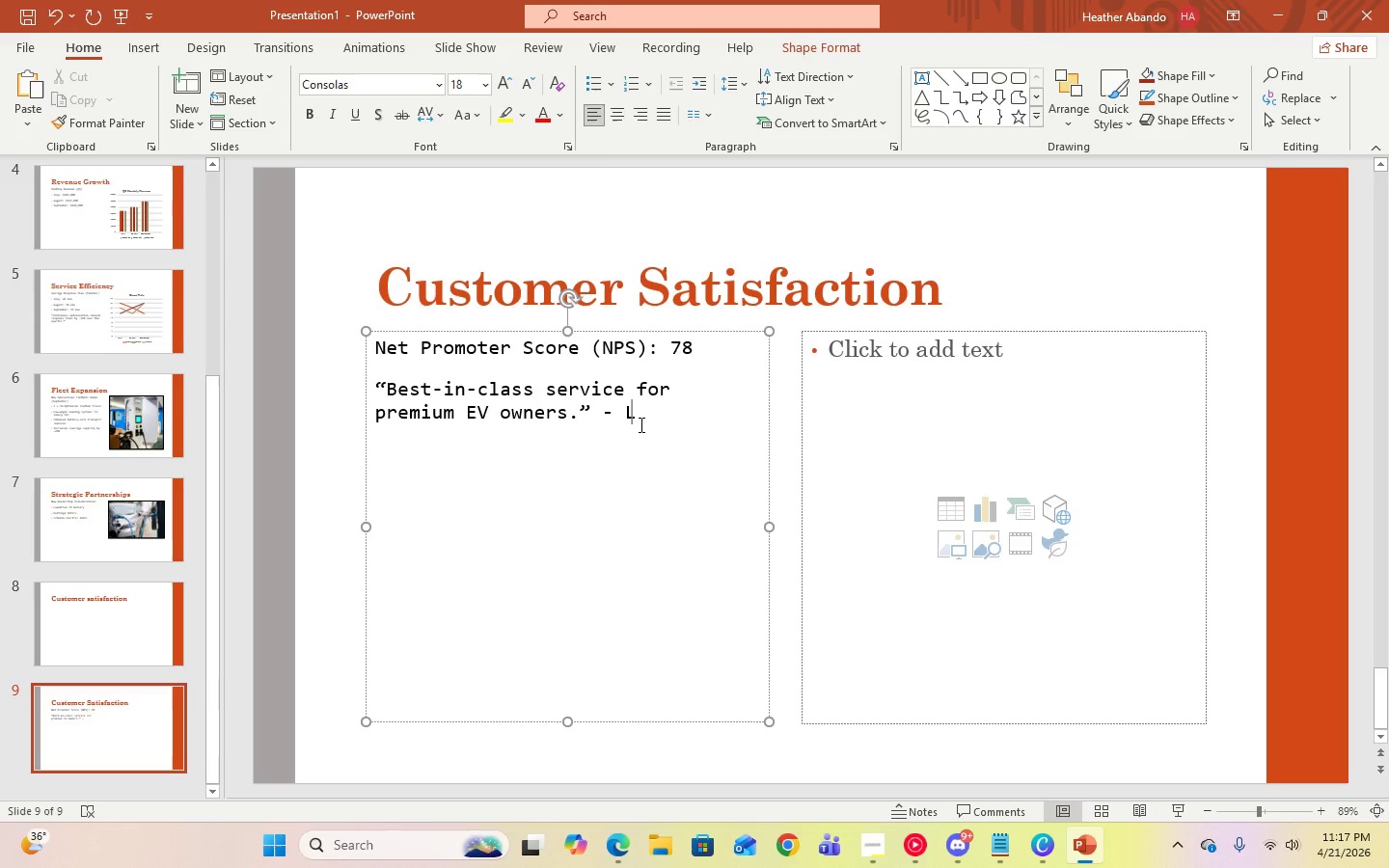 
key(CapsLock)
 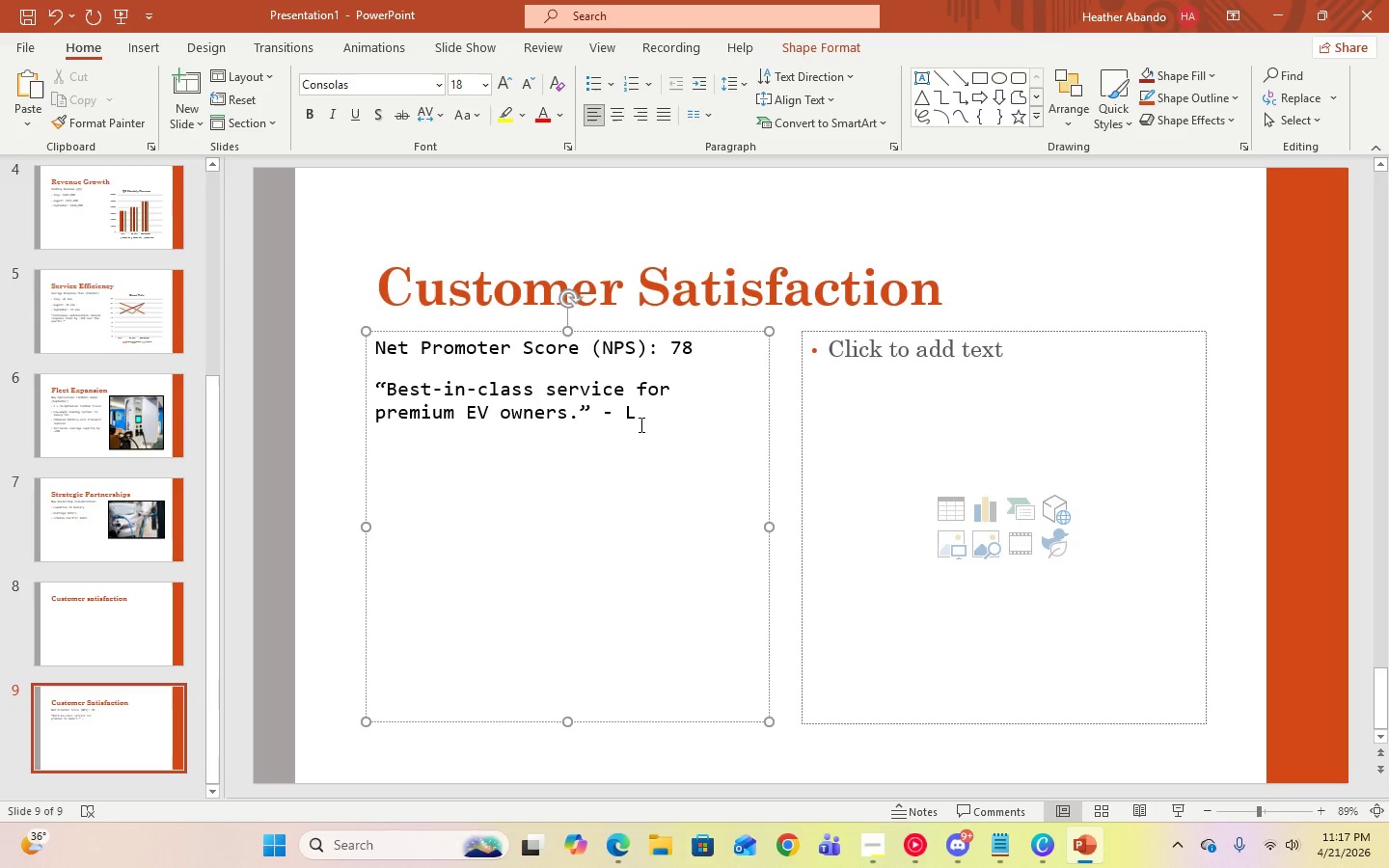 
key(Period)
 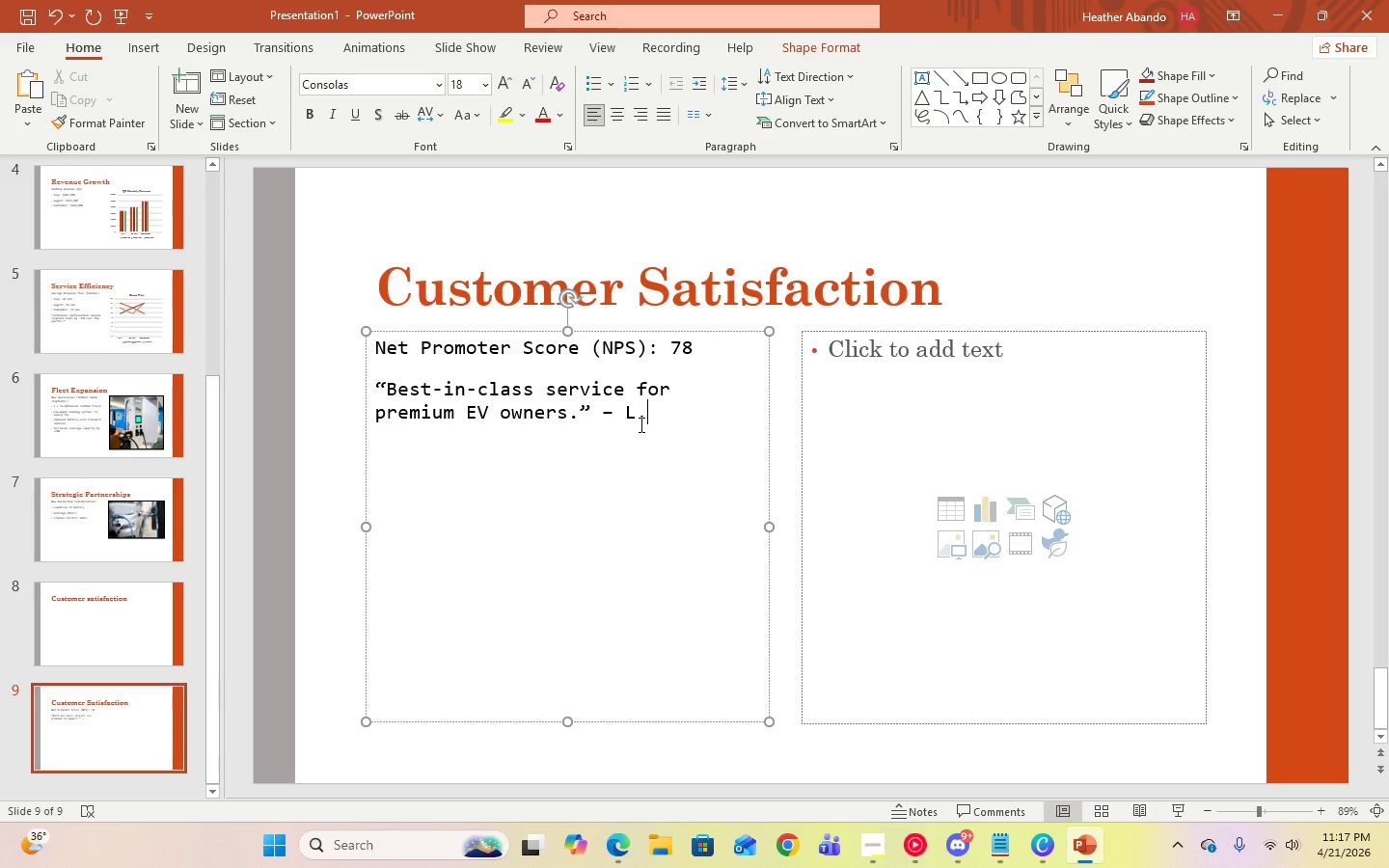 
key(Space)
 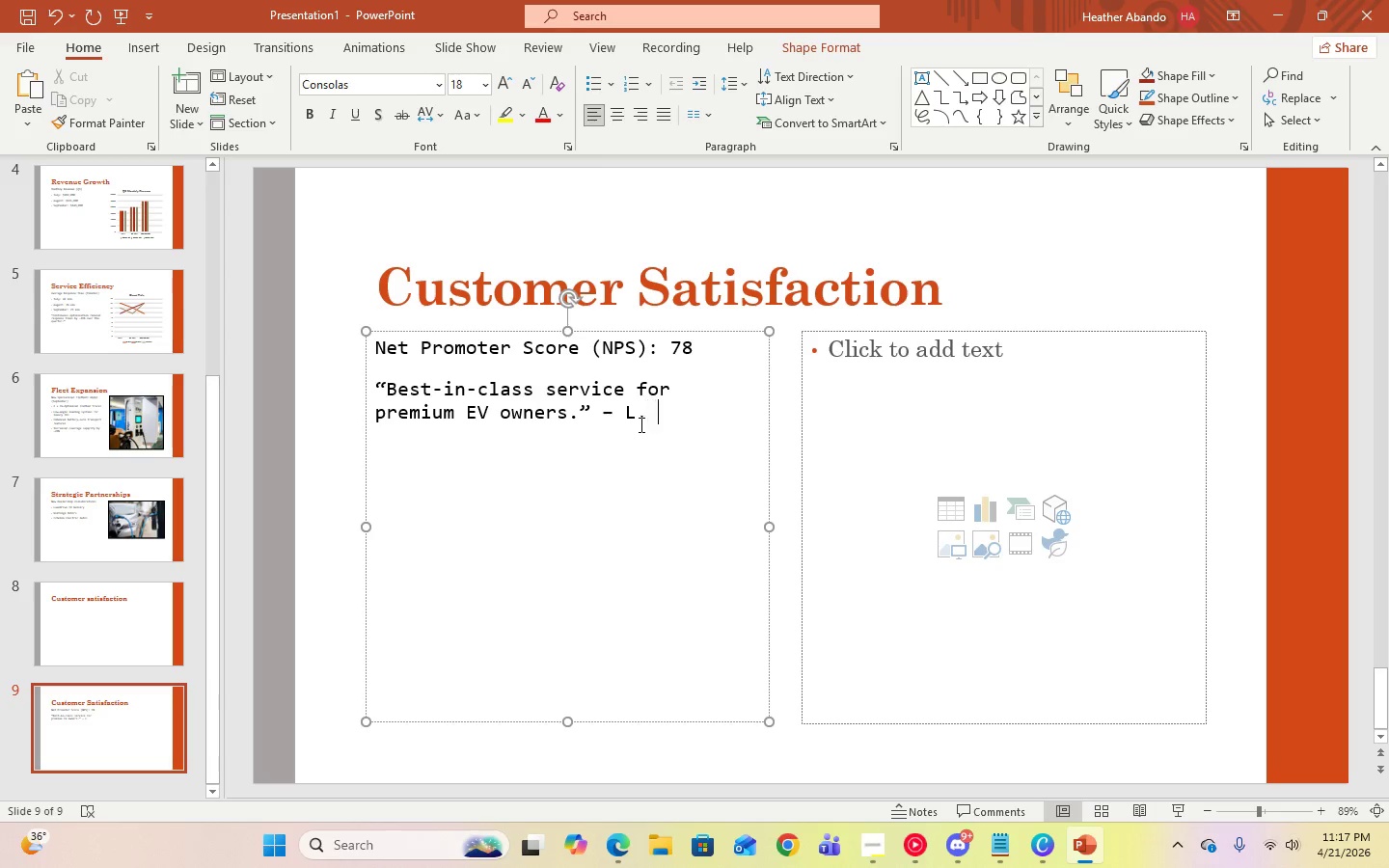 
key(CapsLock)
 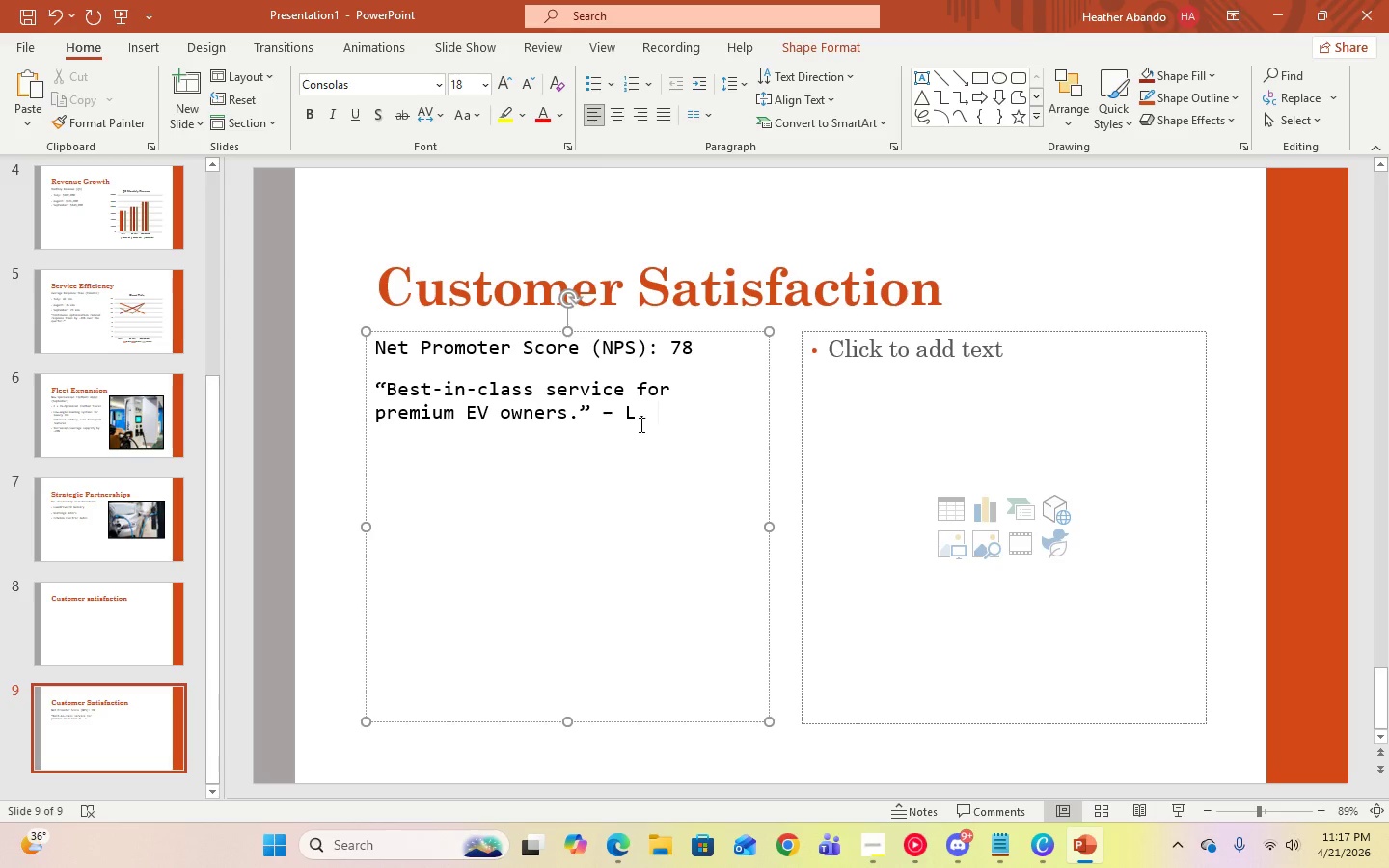 
key(Backspace)
 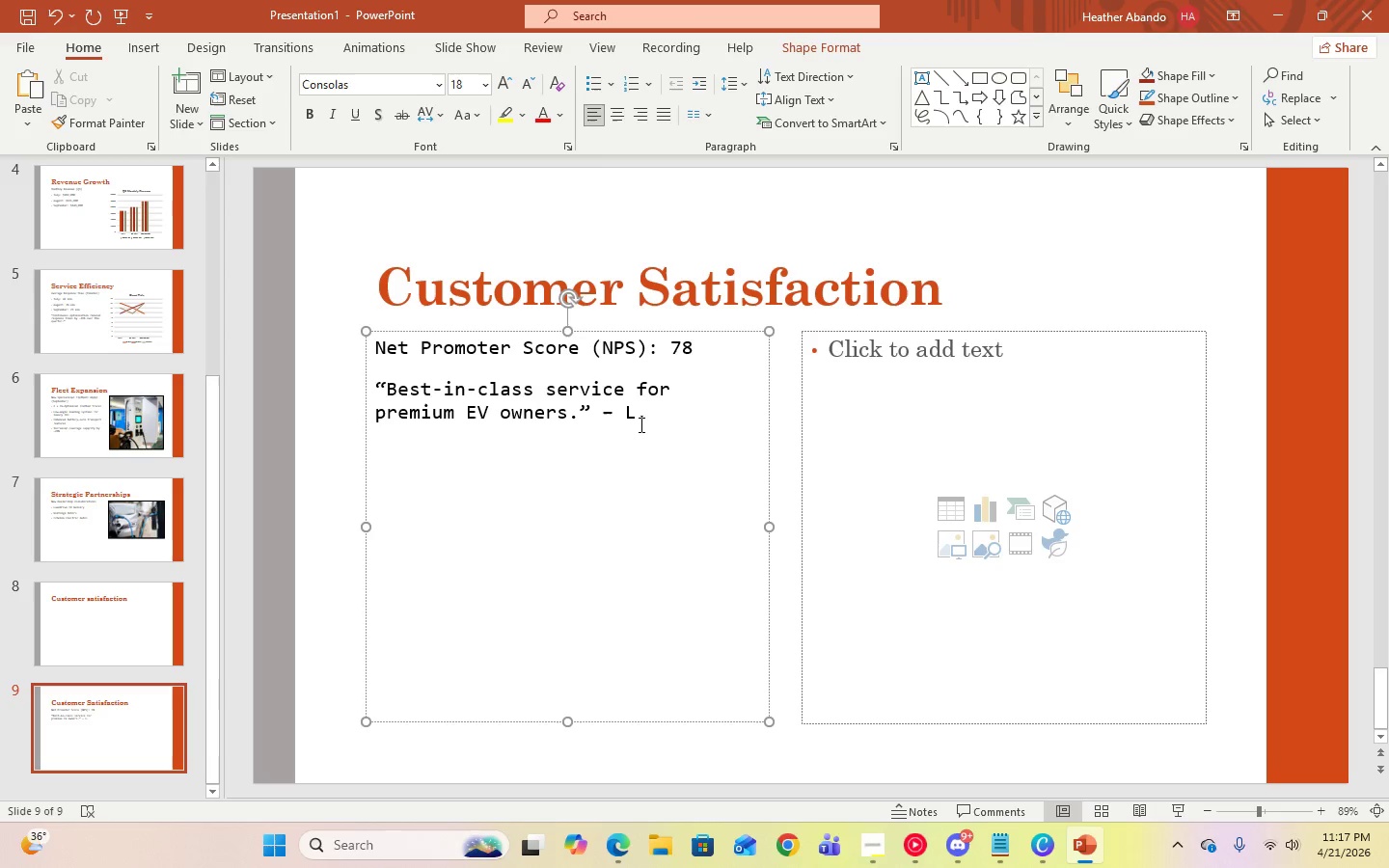 
key(Space)
 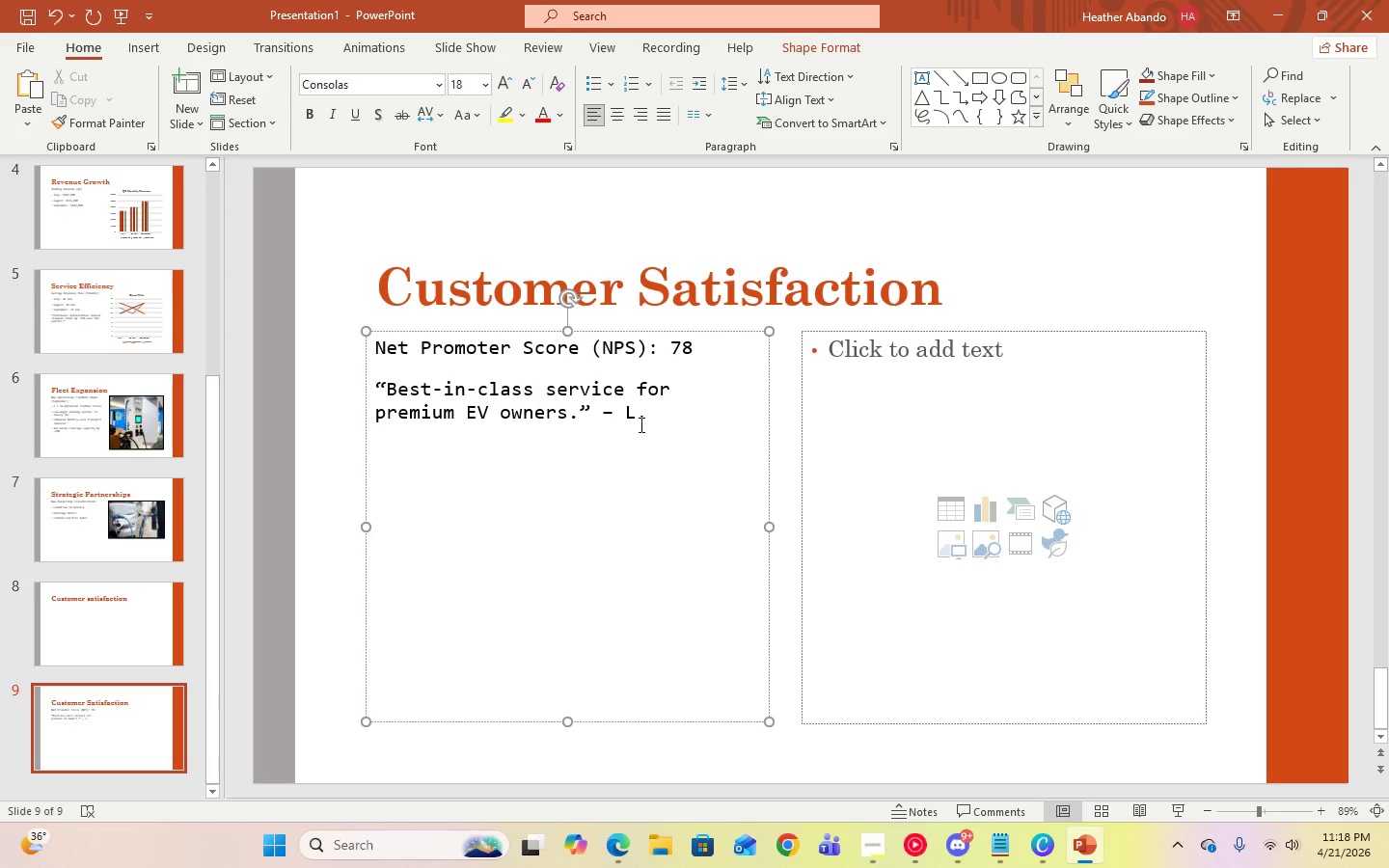 
key(Backspace)
 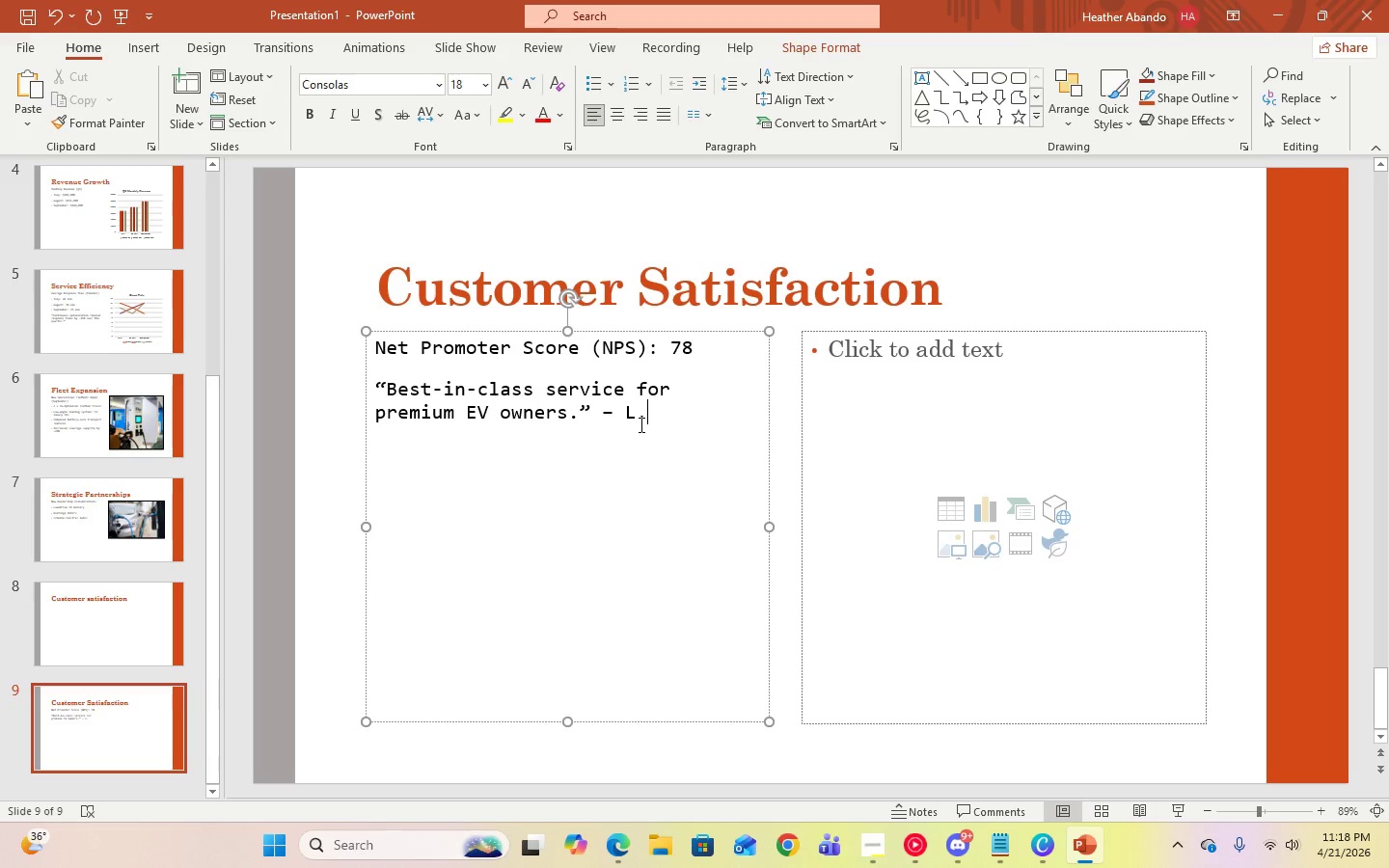 
key(CapsLock)
 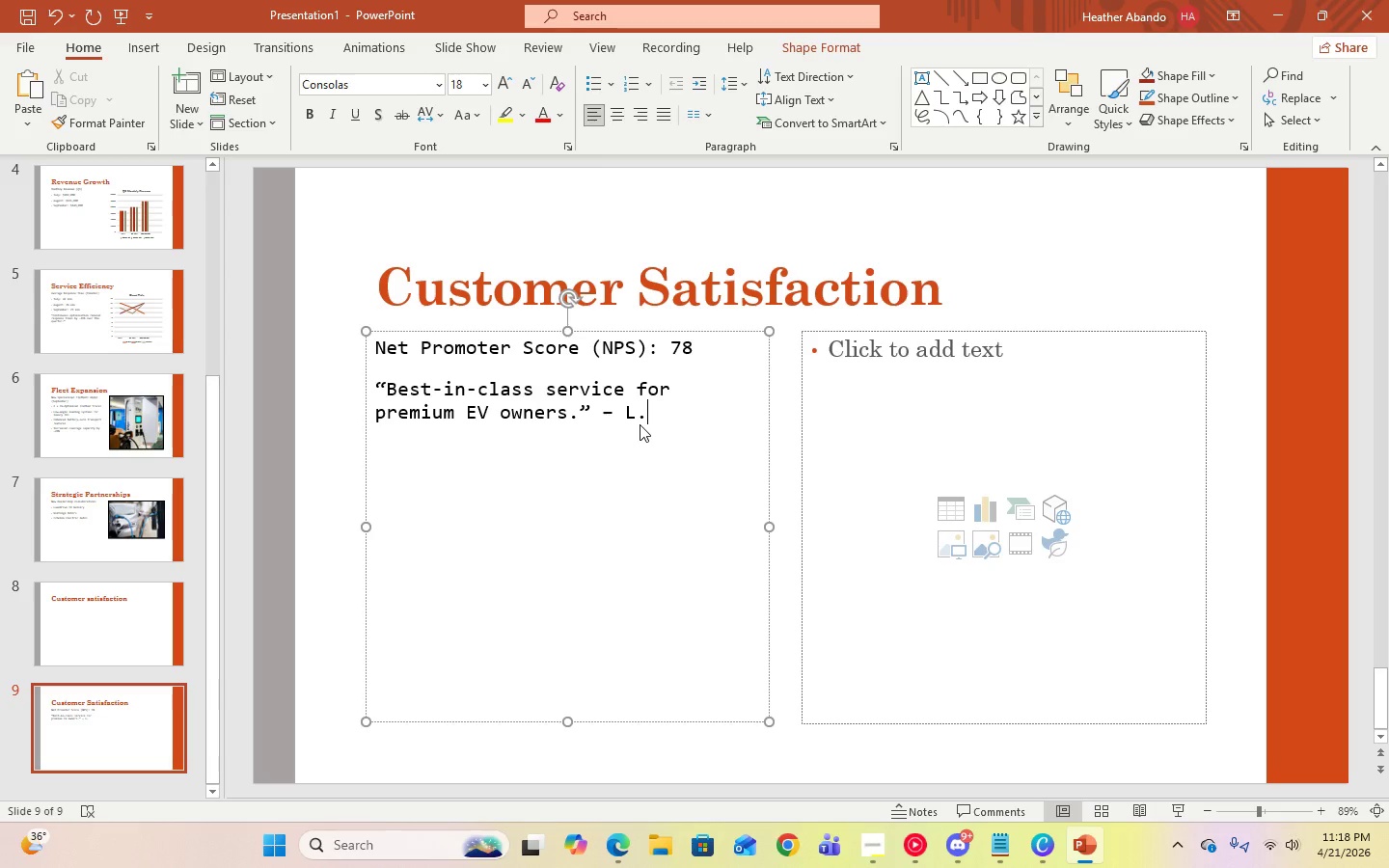 
type( kennedy)
key(Backspace)
type(Kenny)
key(Backspace)
type(edy)
 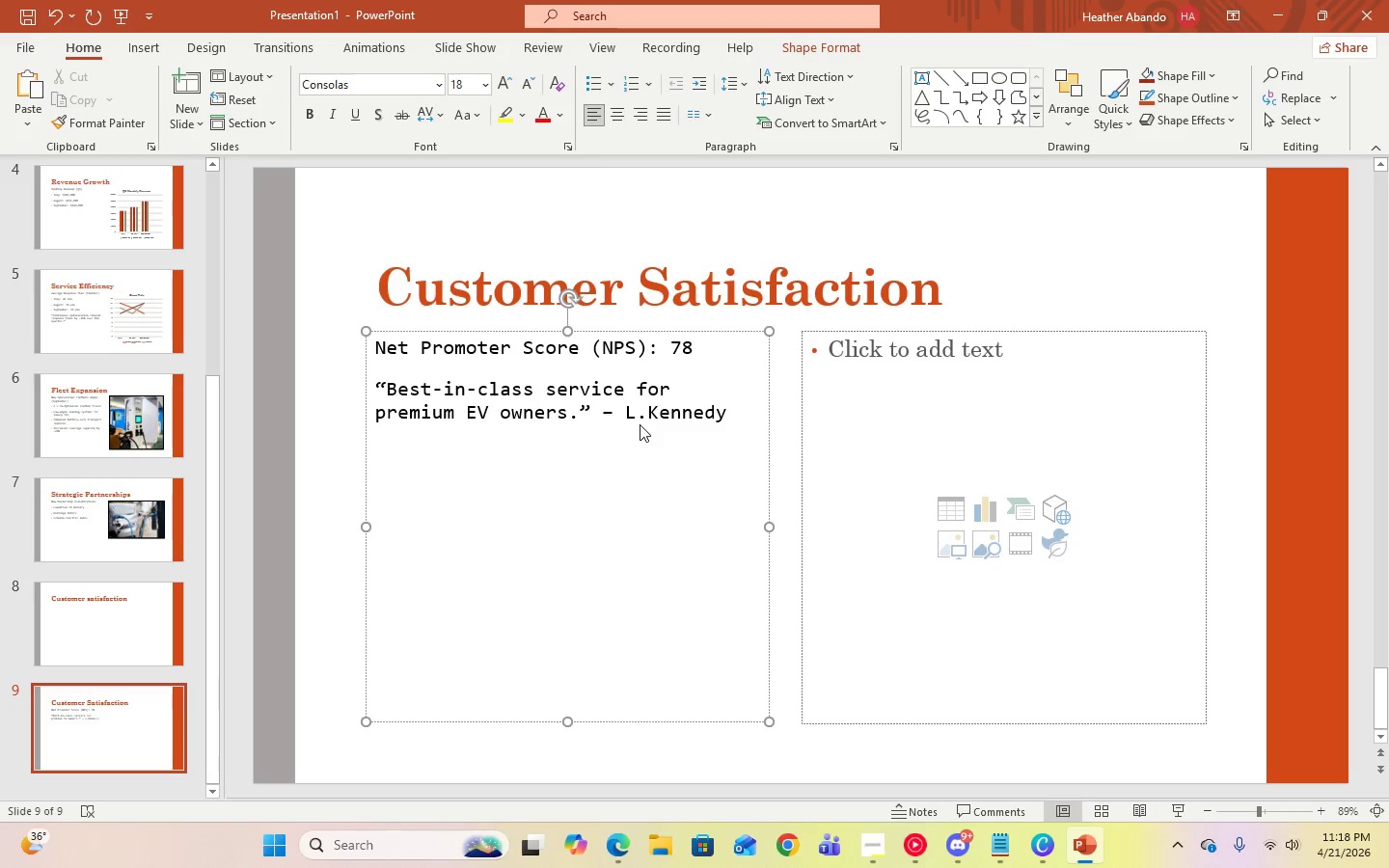 
key(Enter)
 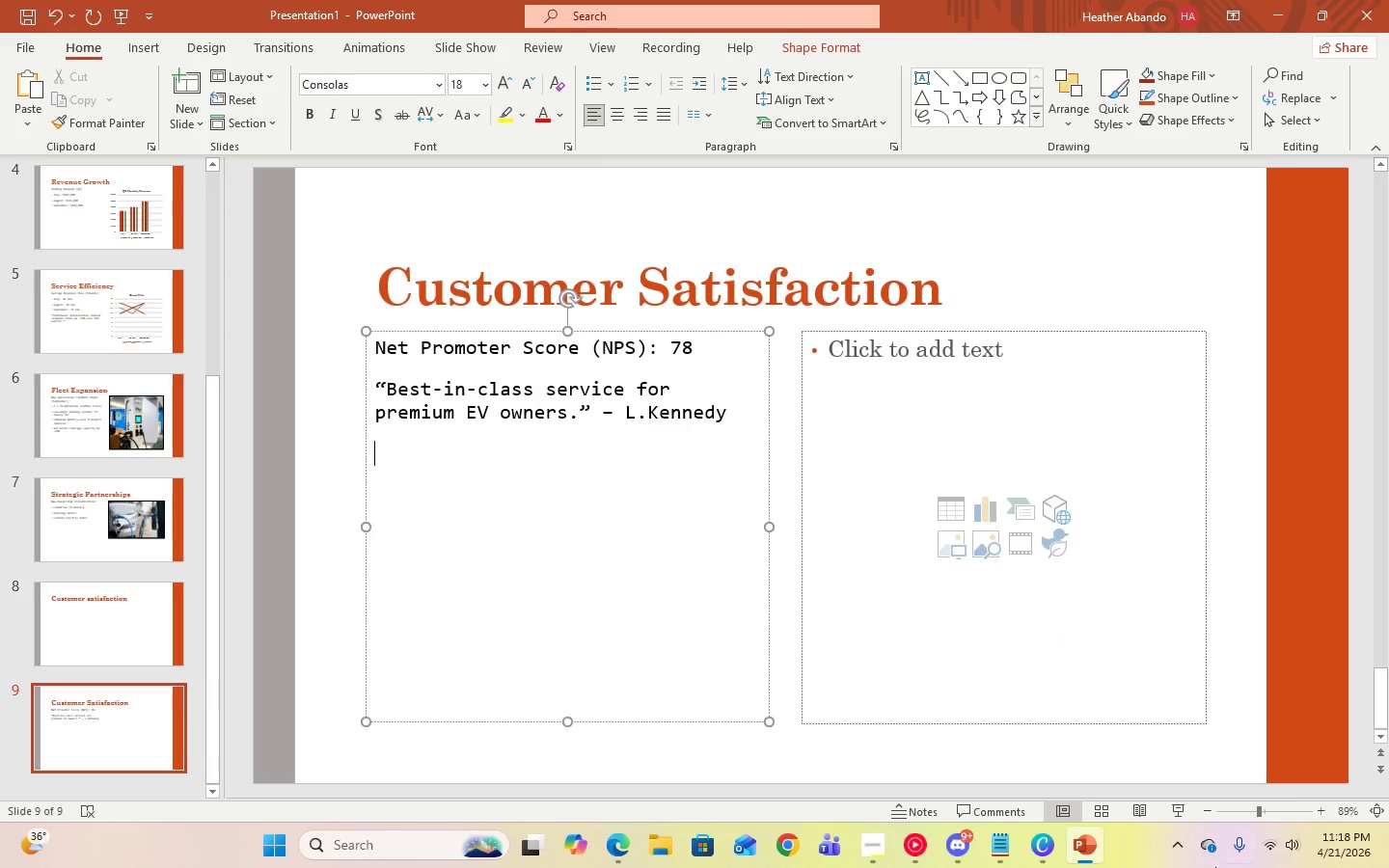 
left_click([992, 841])
 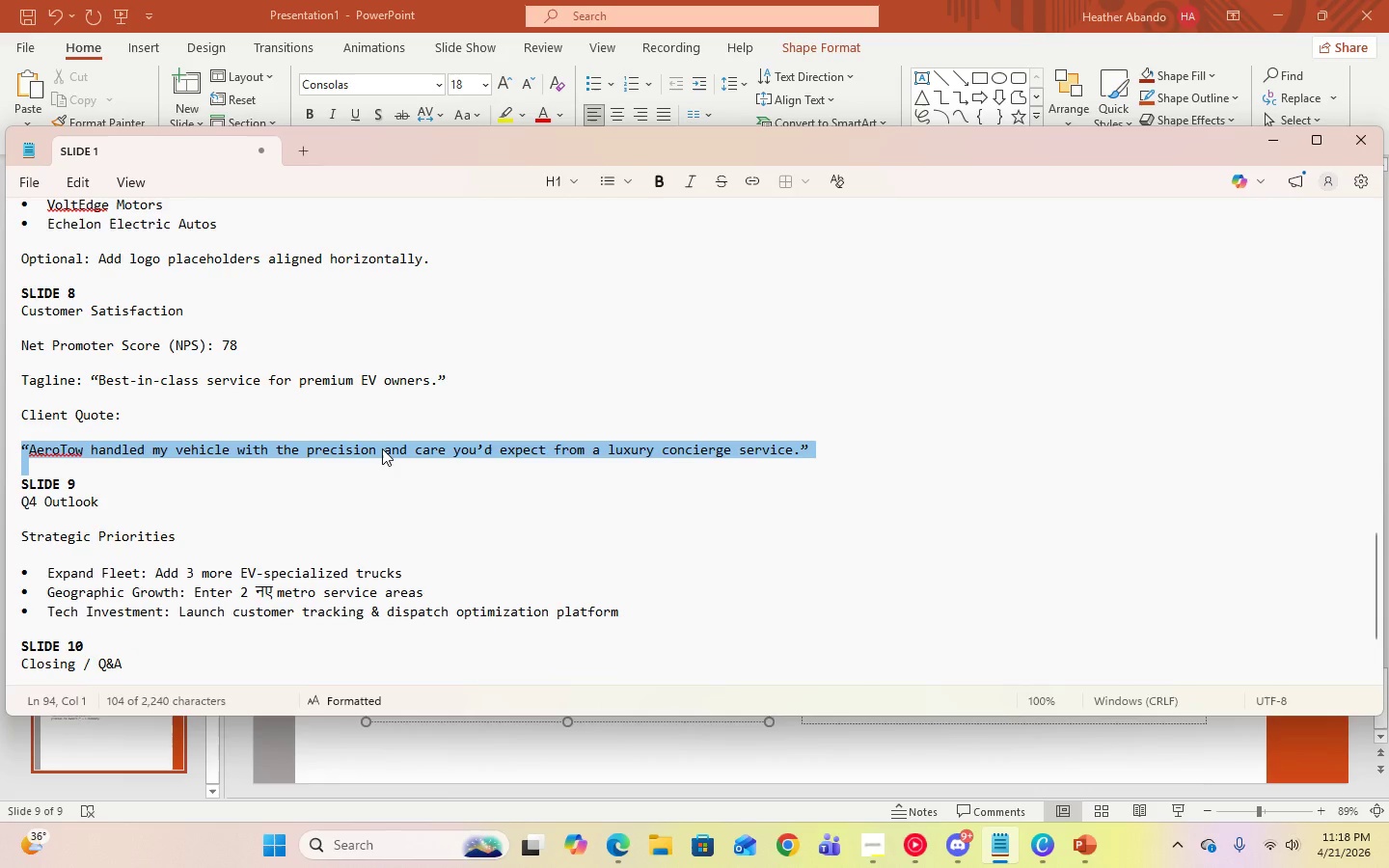 
key(Control+C)
 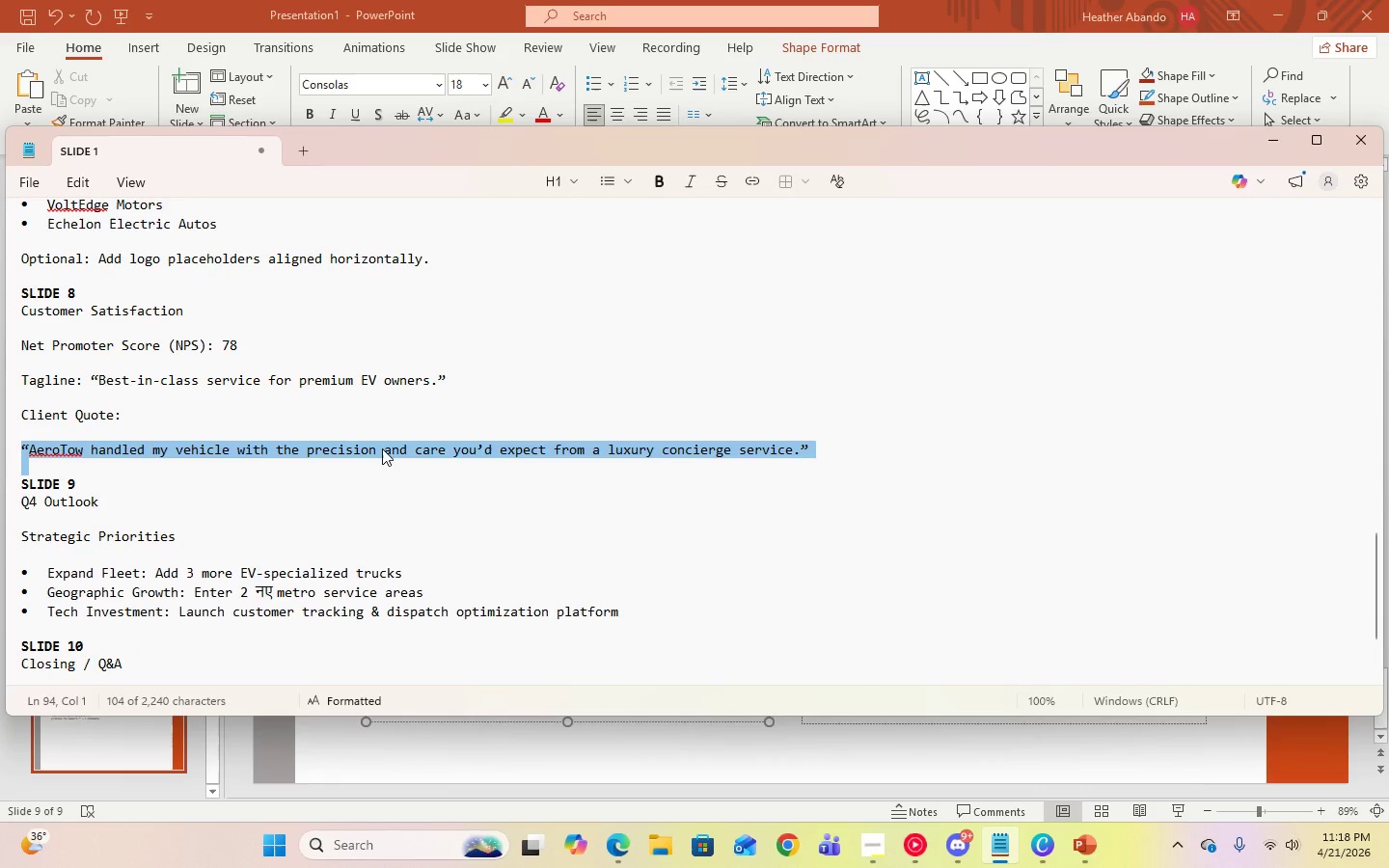 
key(Control+C)
 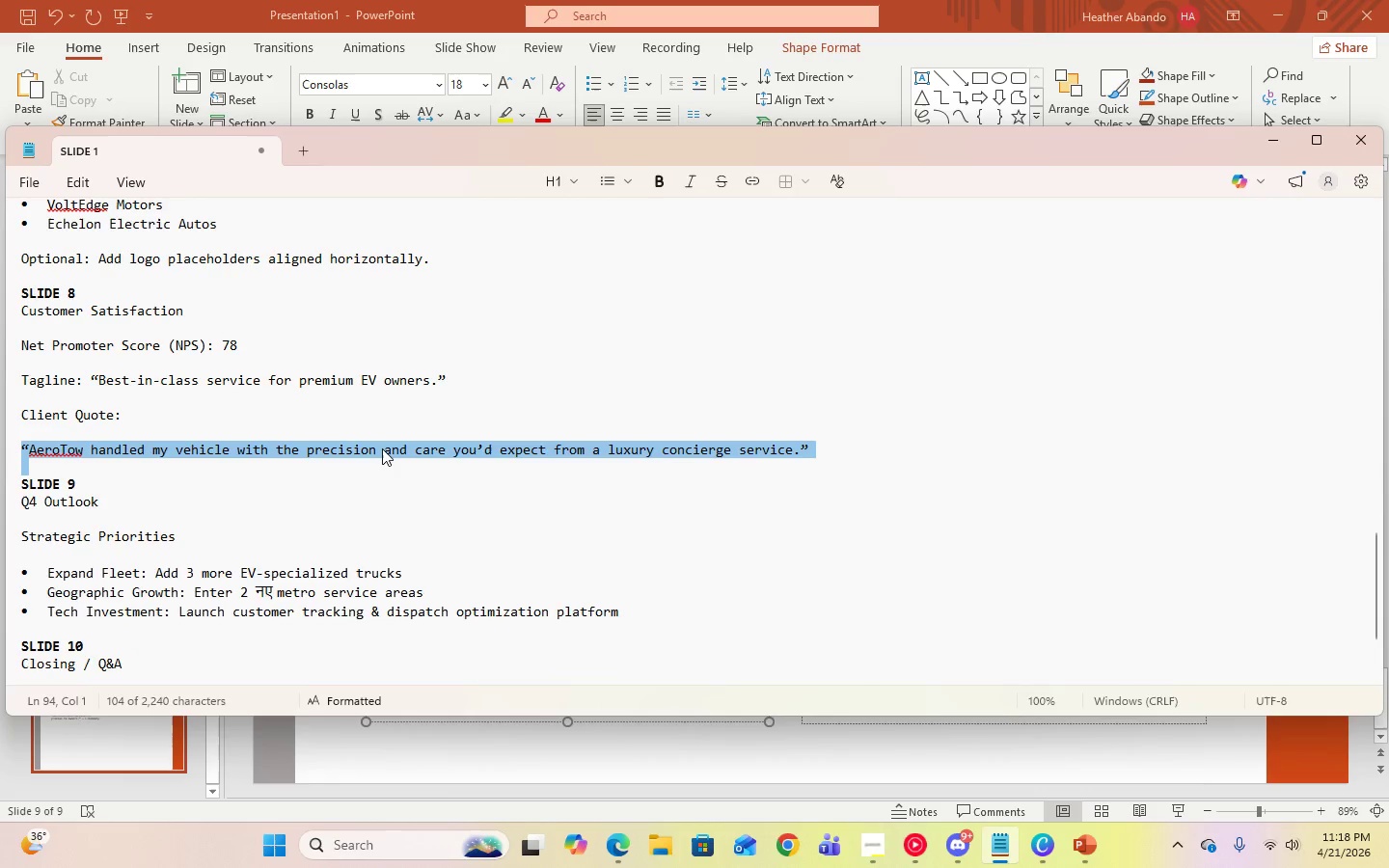 
key(Control+C)
 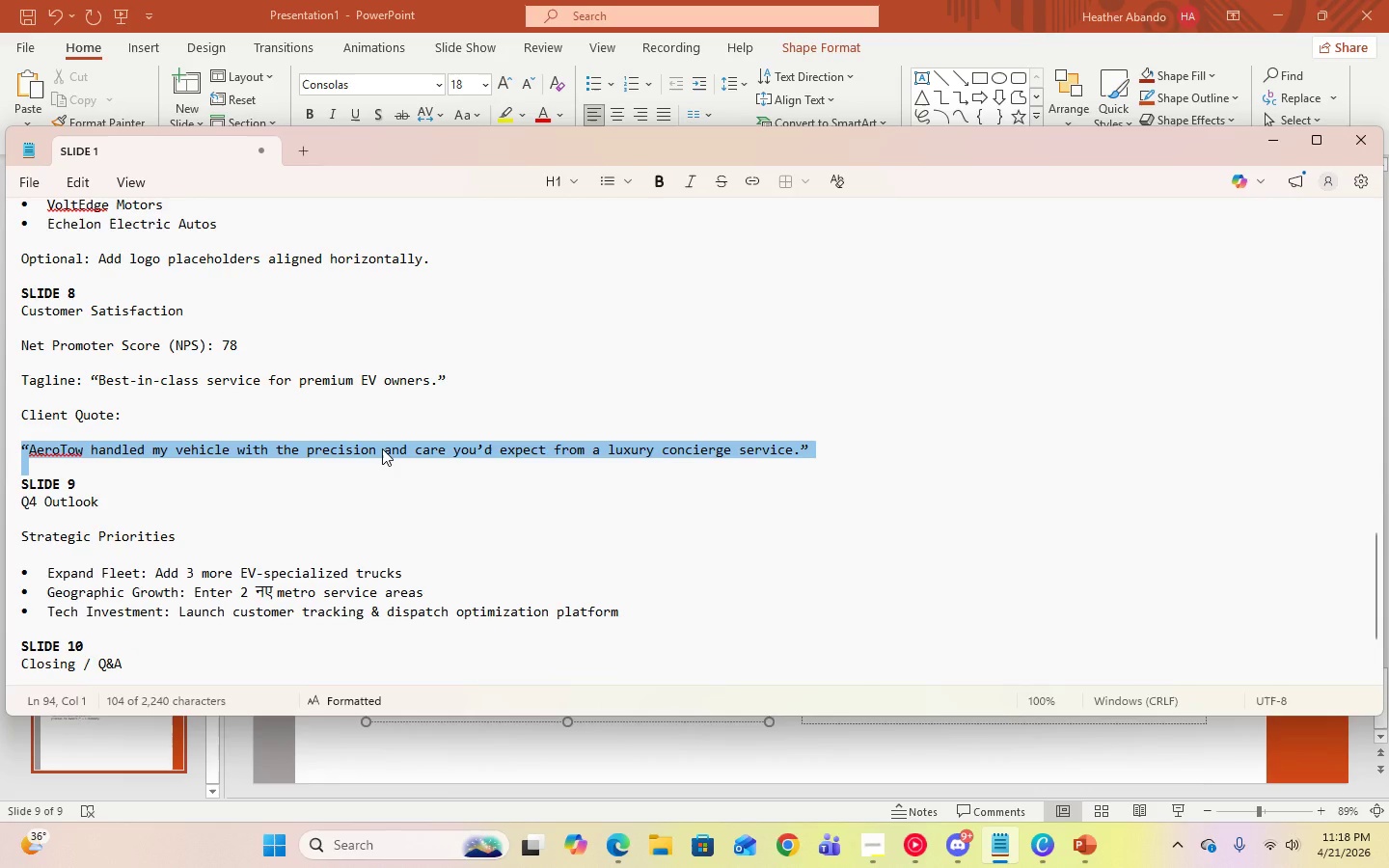 
key(Control+C)
 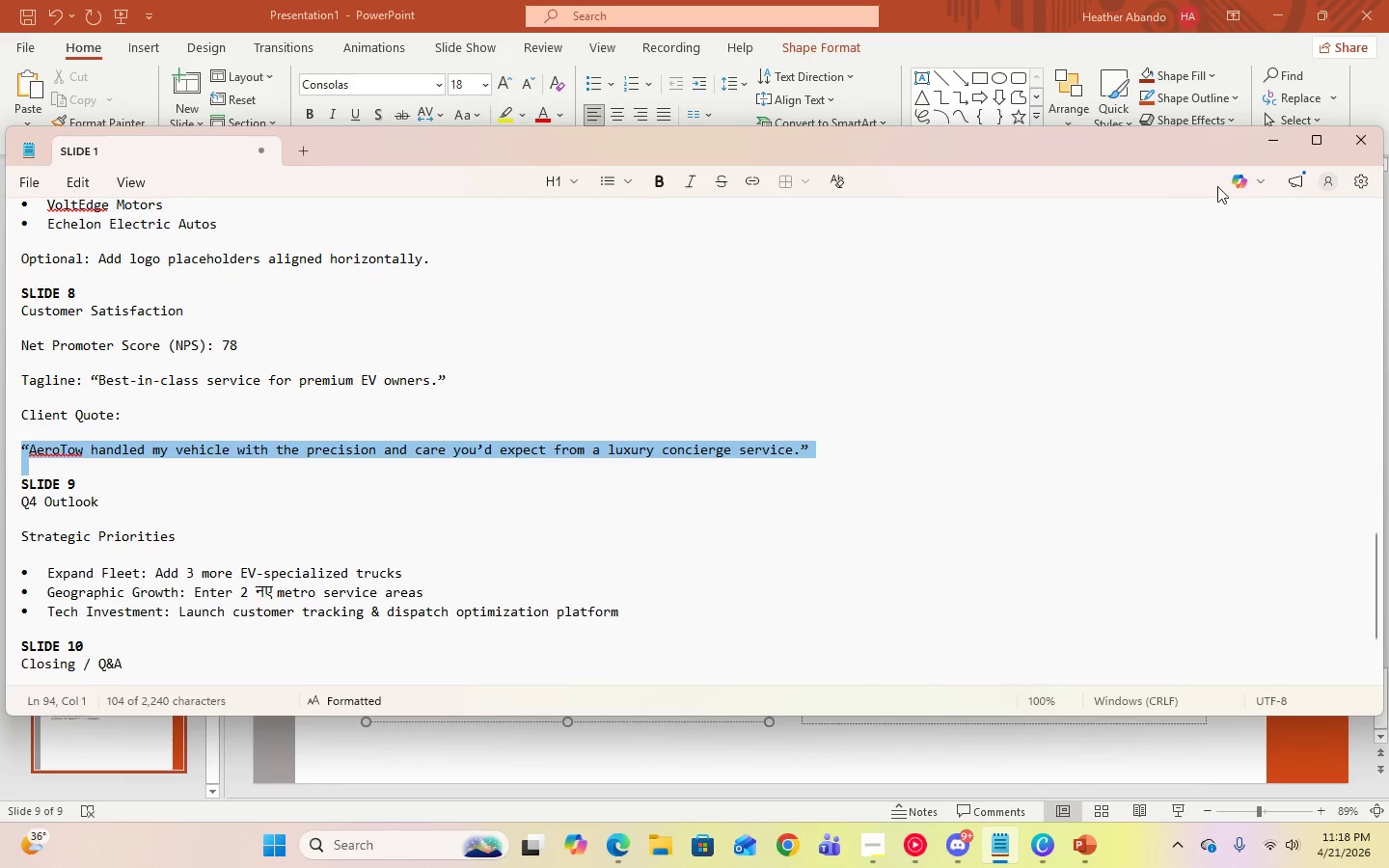 
left_click([1271, 140])
 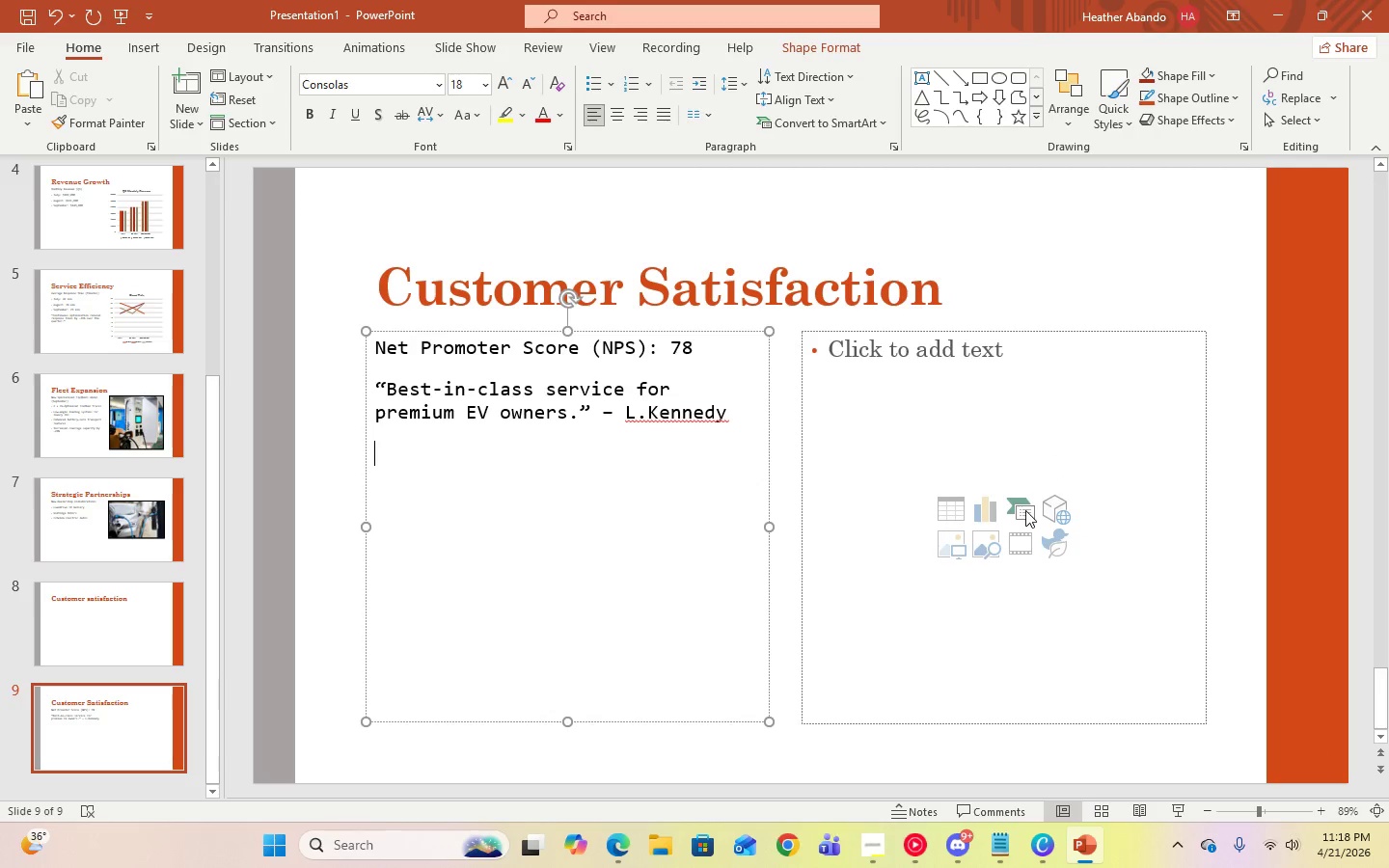 
key(Control+V)
 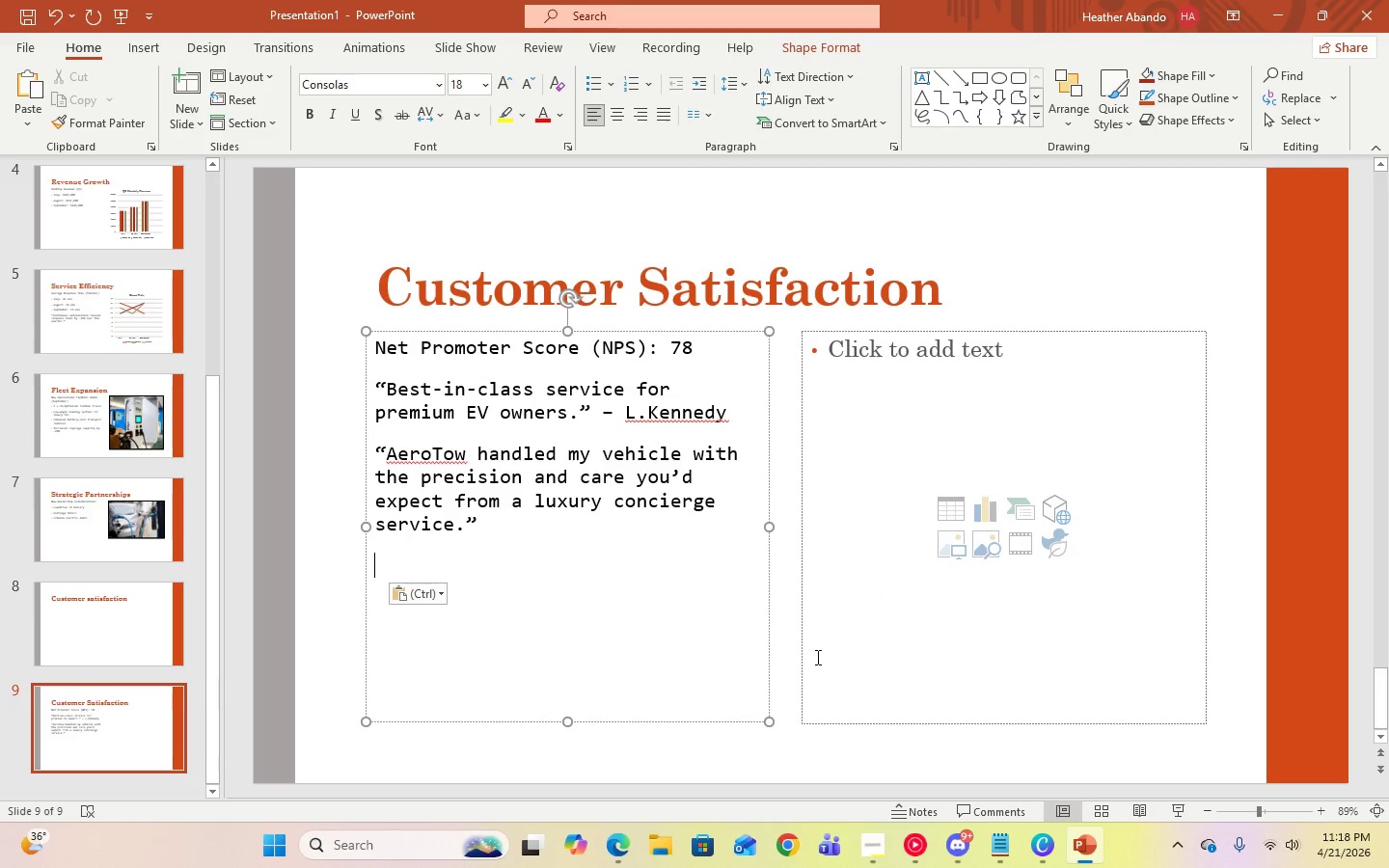 
left_click([504, 541])
 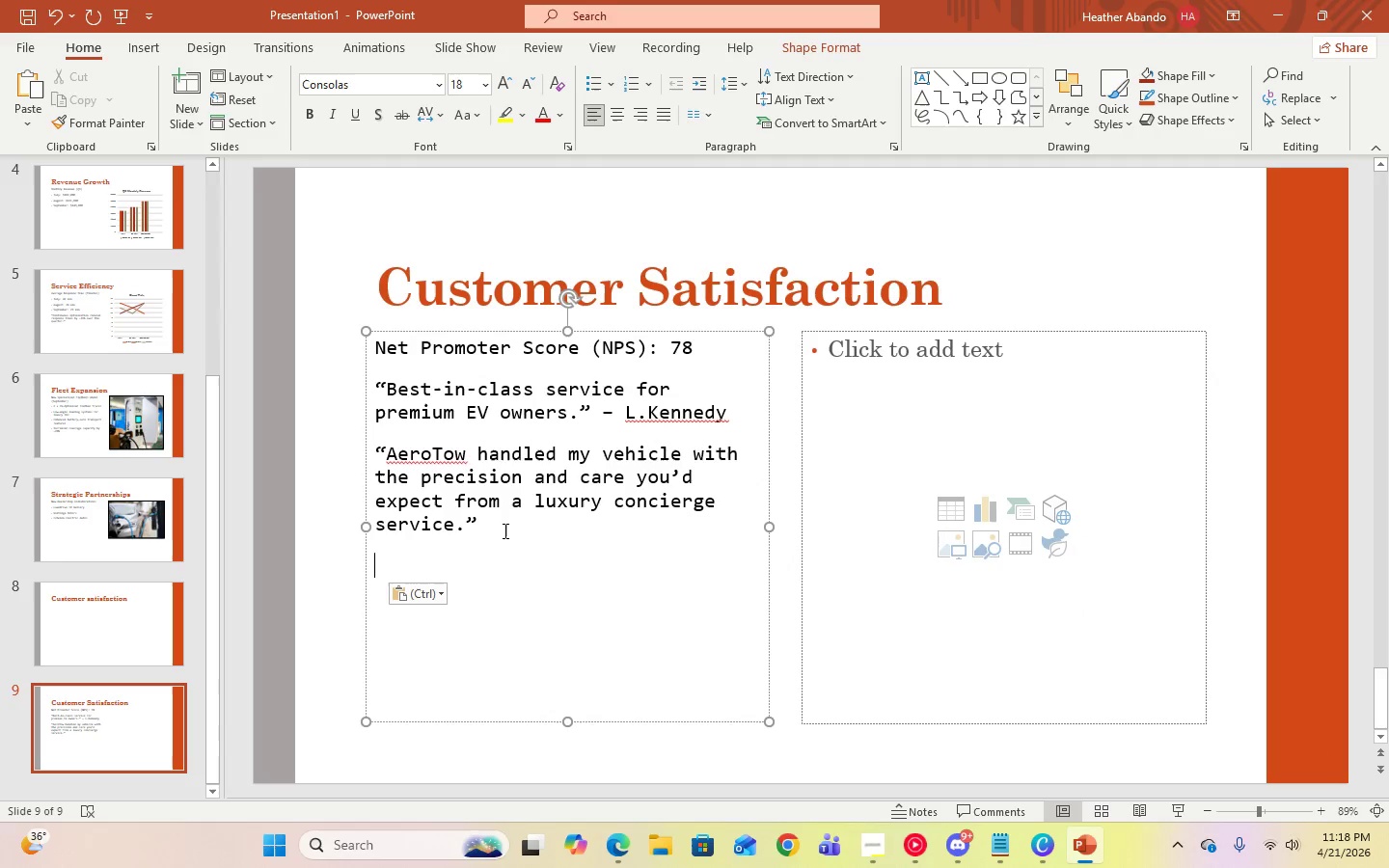 
left_click([504, 527])
 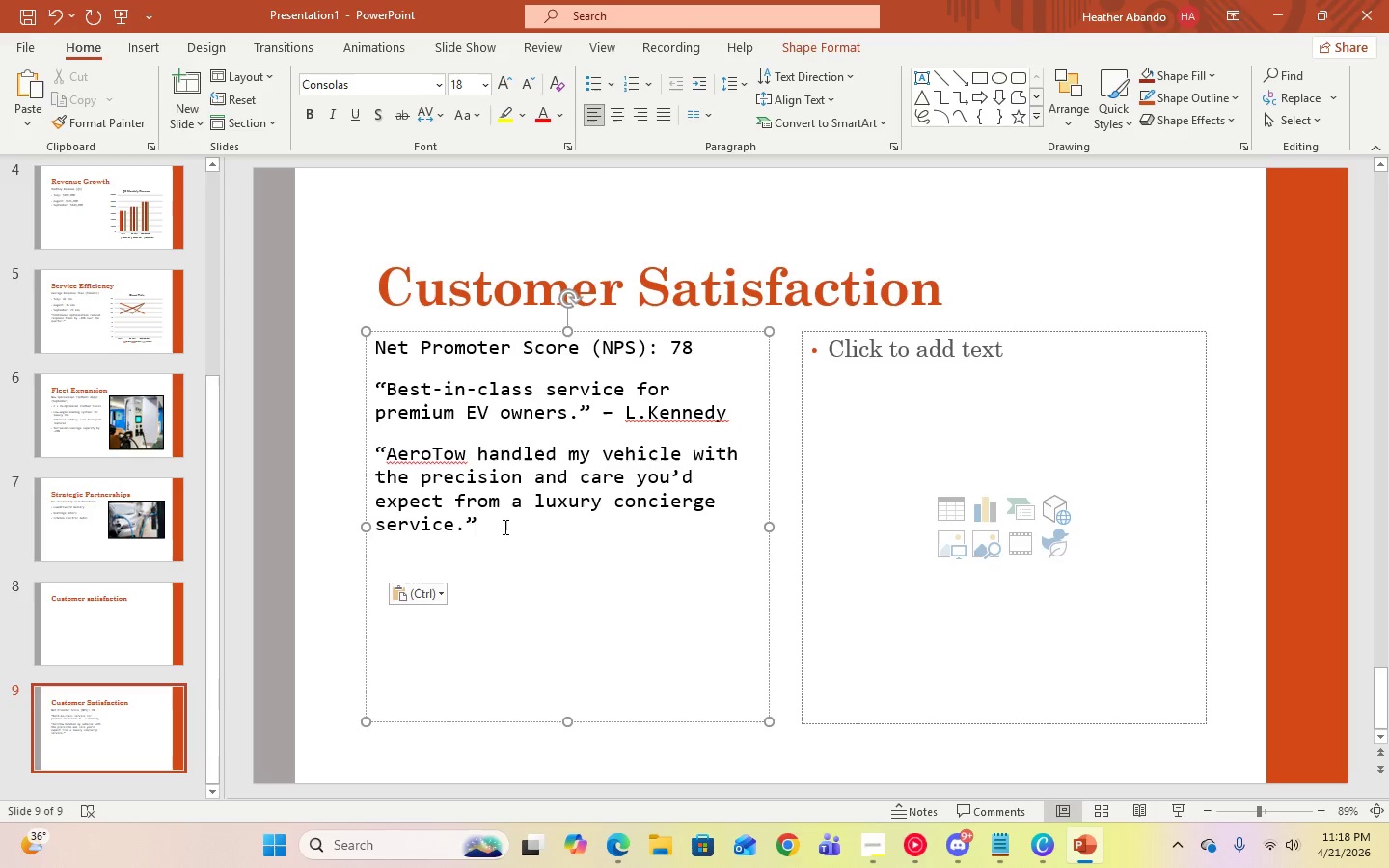 
type( - A.Wong)
 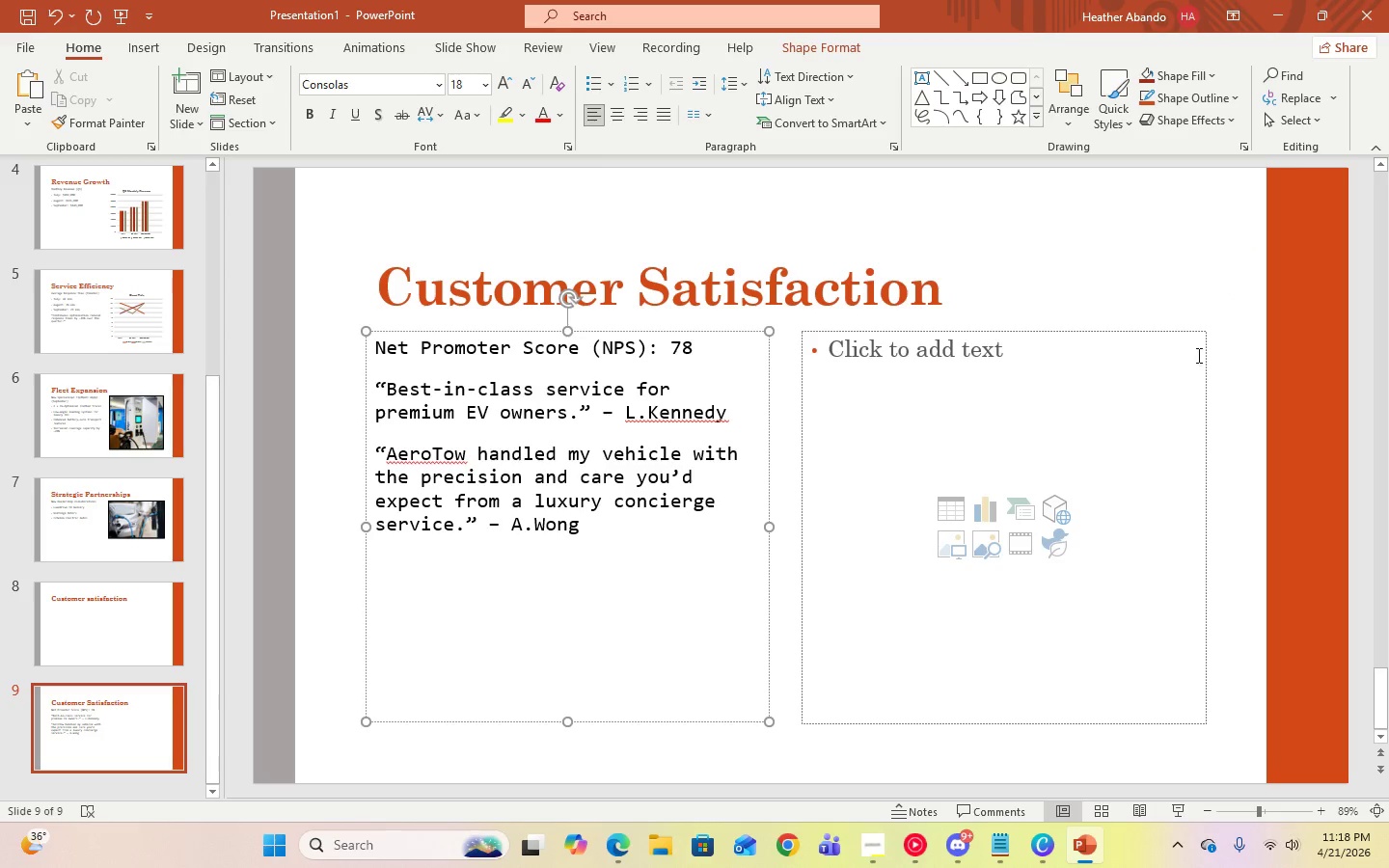 
left_click([977, 393])
 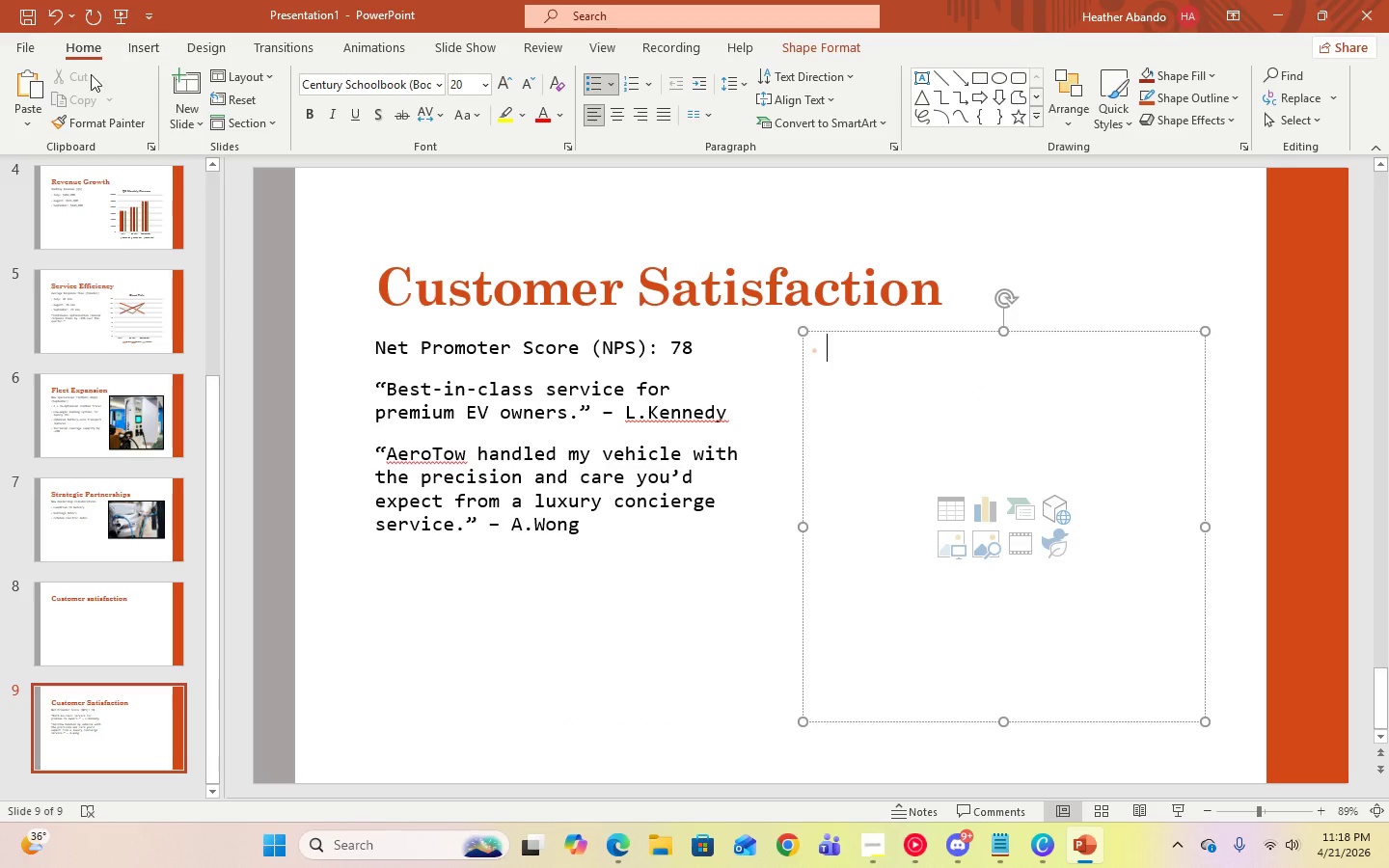 
left_click([138, 58])
 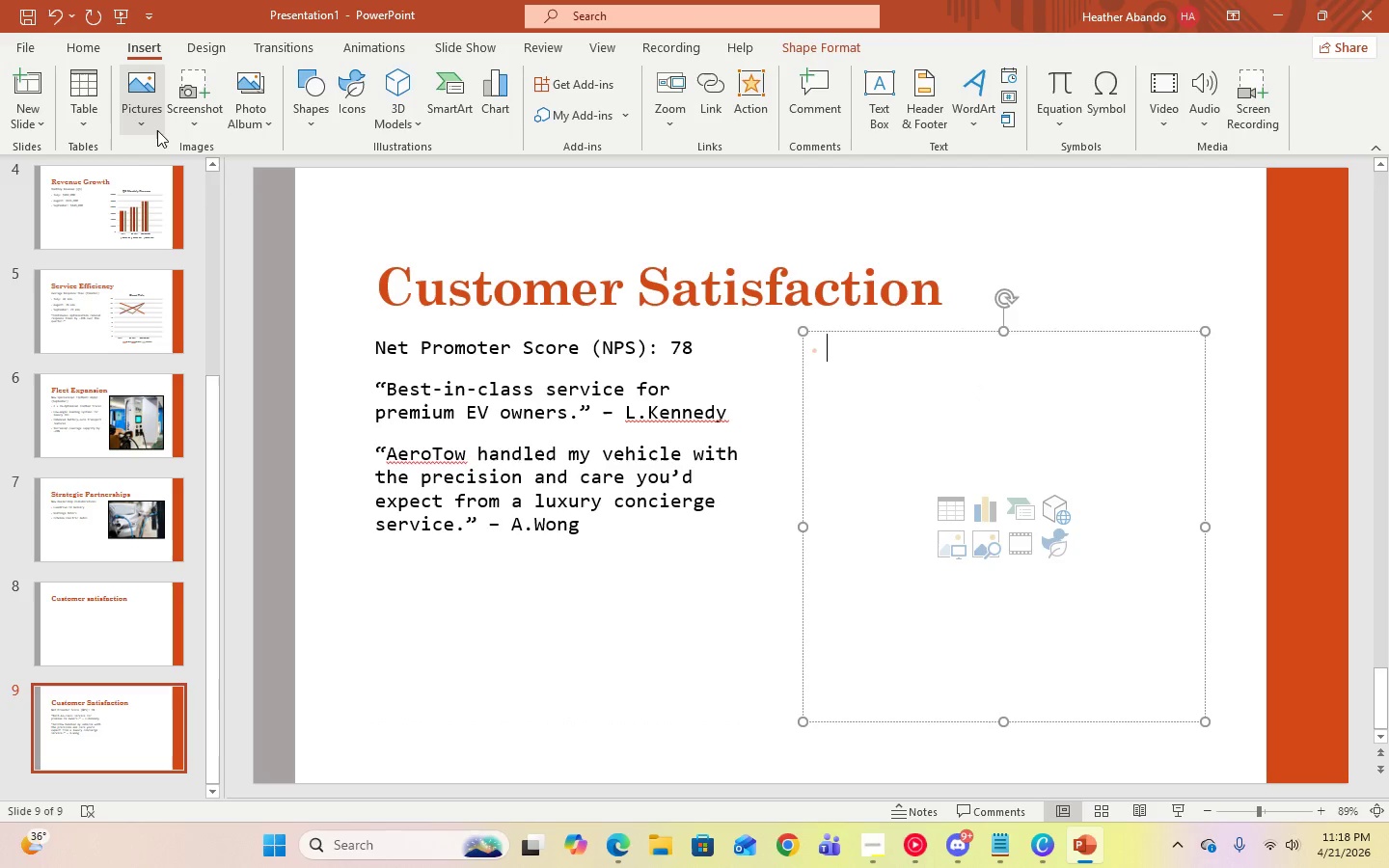 
left_click([146, 128])
 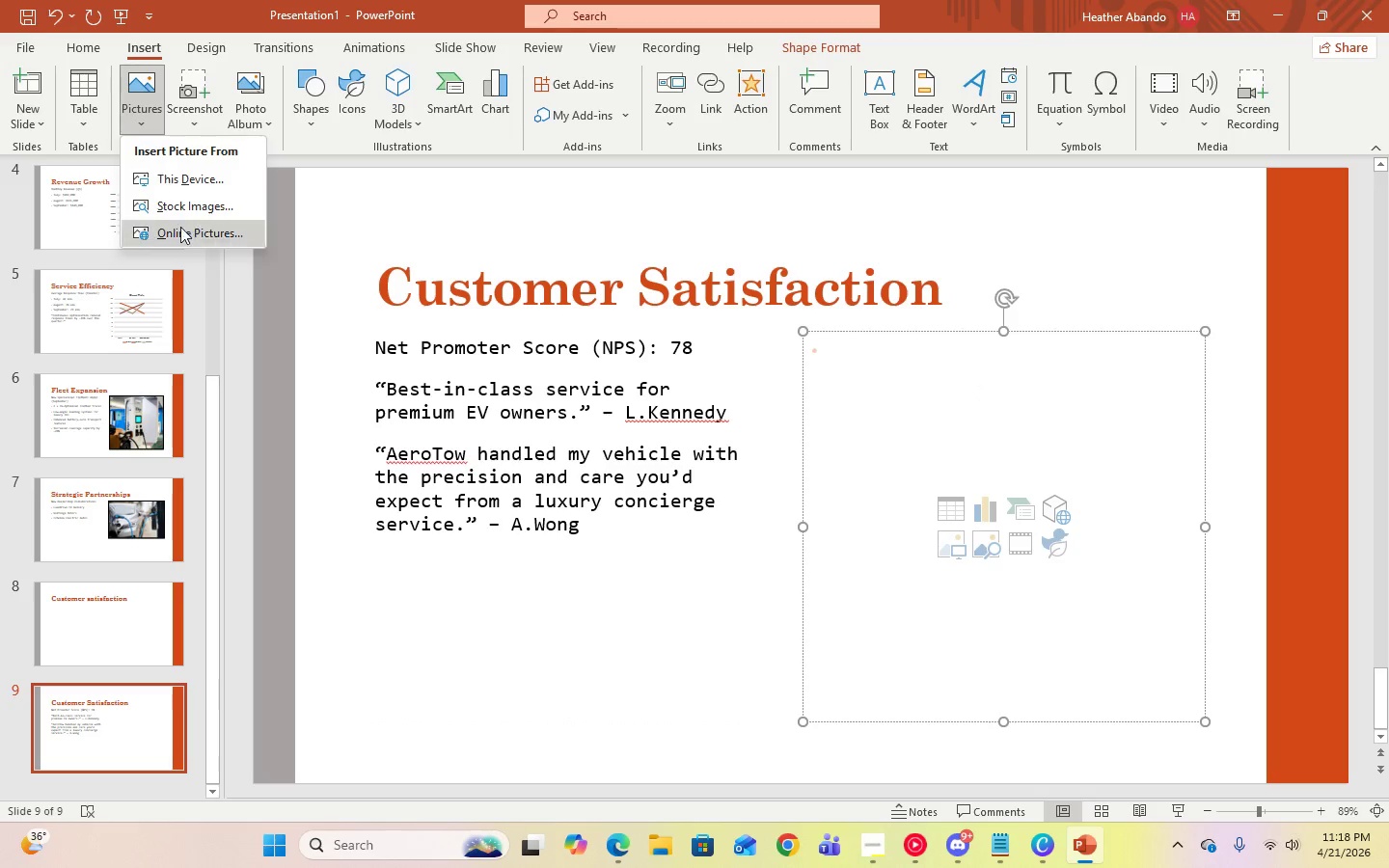 
left_click([183, 236])
 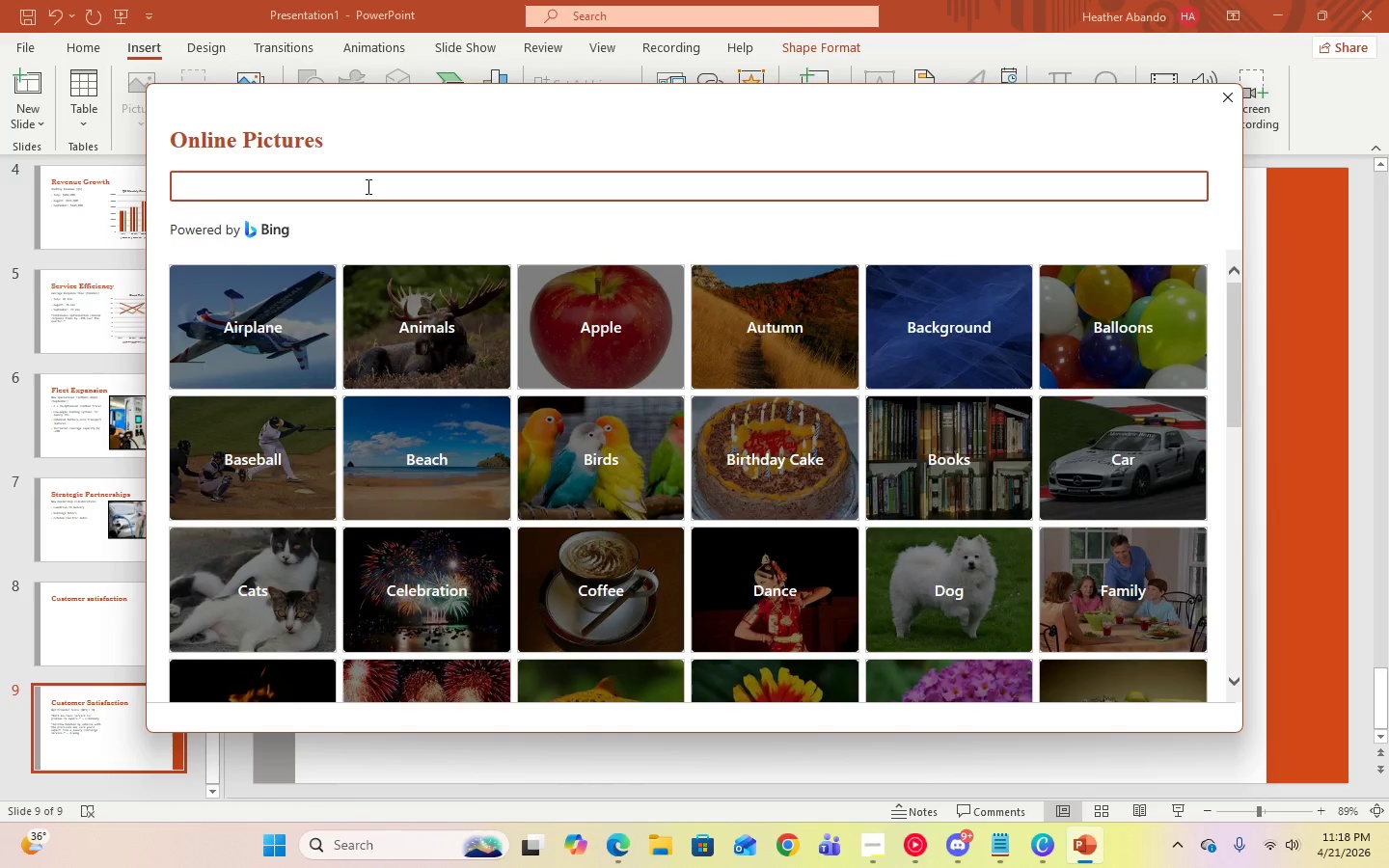 
type(flatbed trucks)
 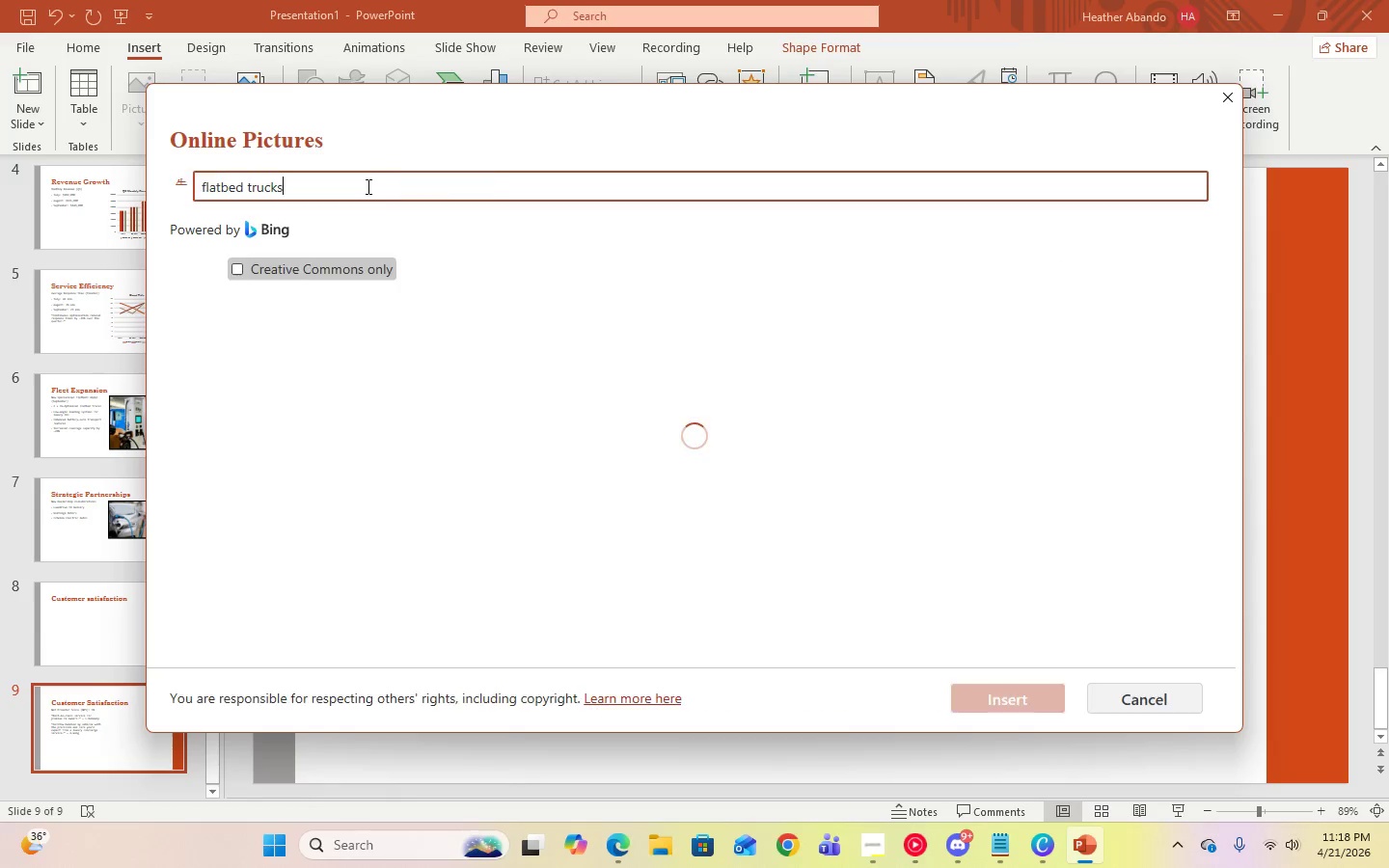 
key(Enter)
 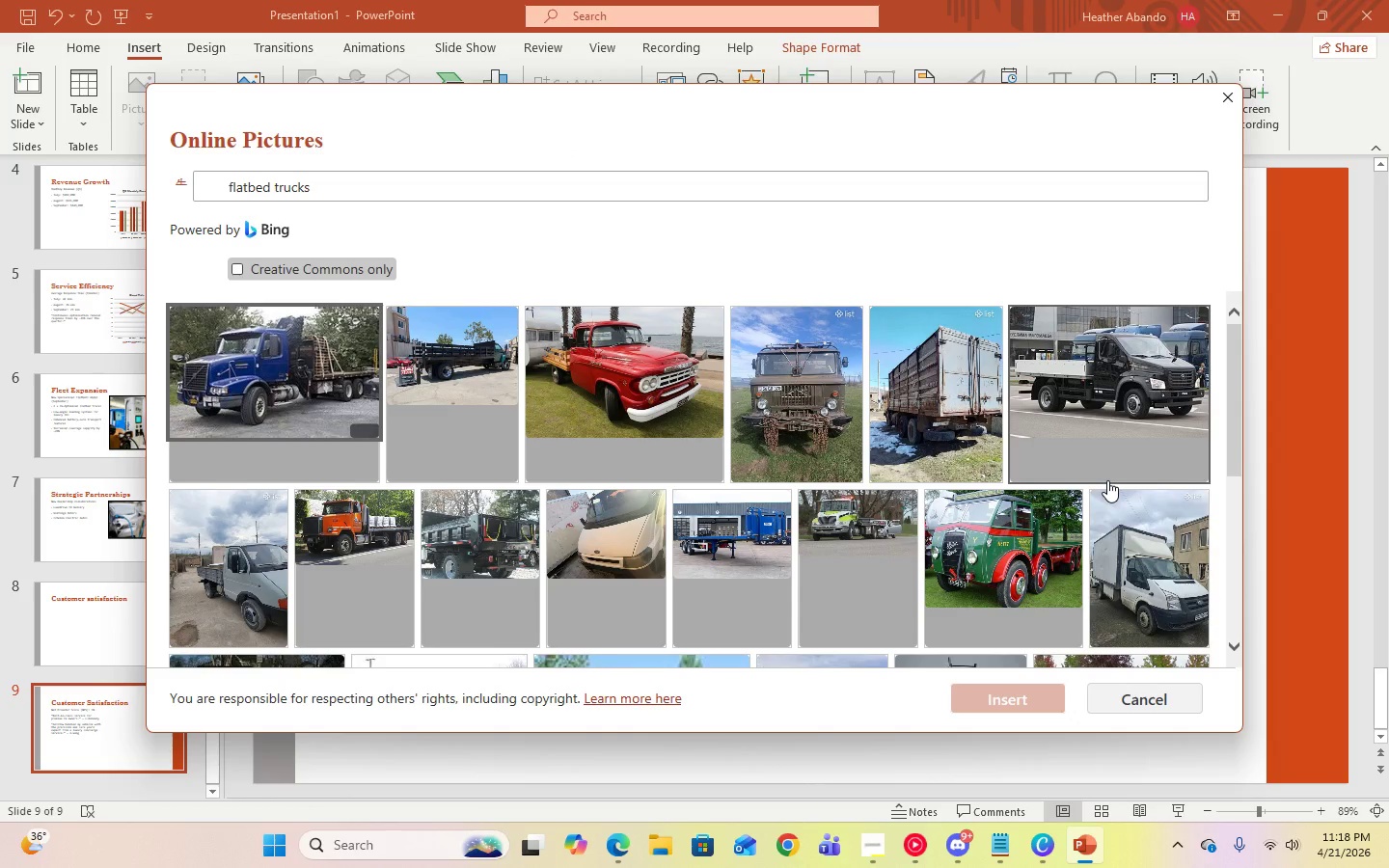 
left_click([610, 417])
 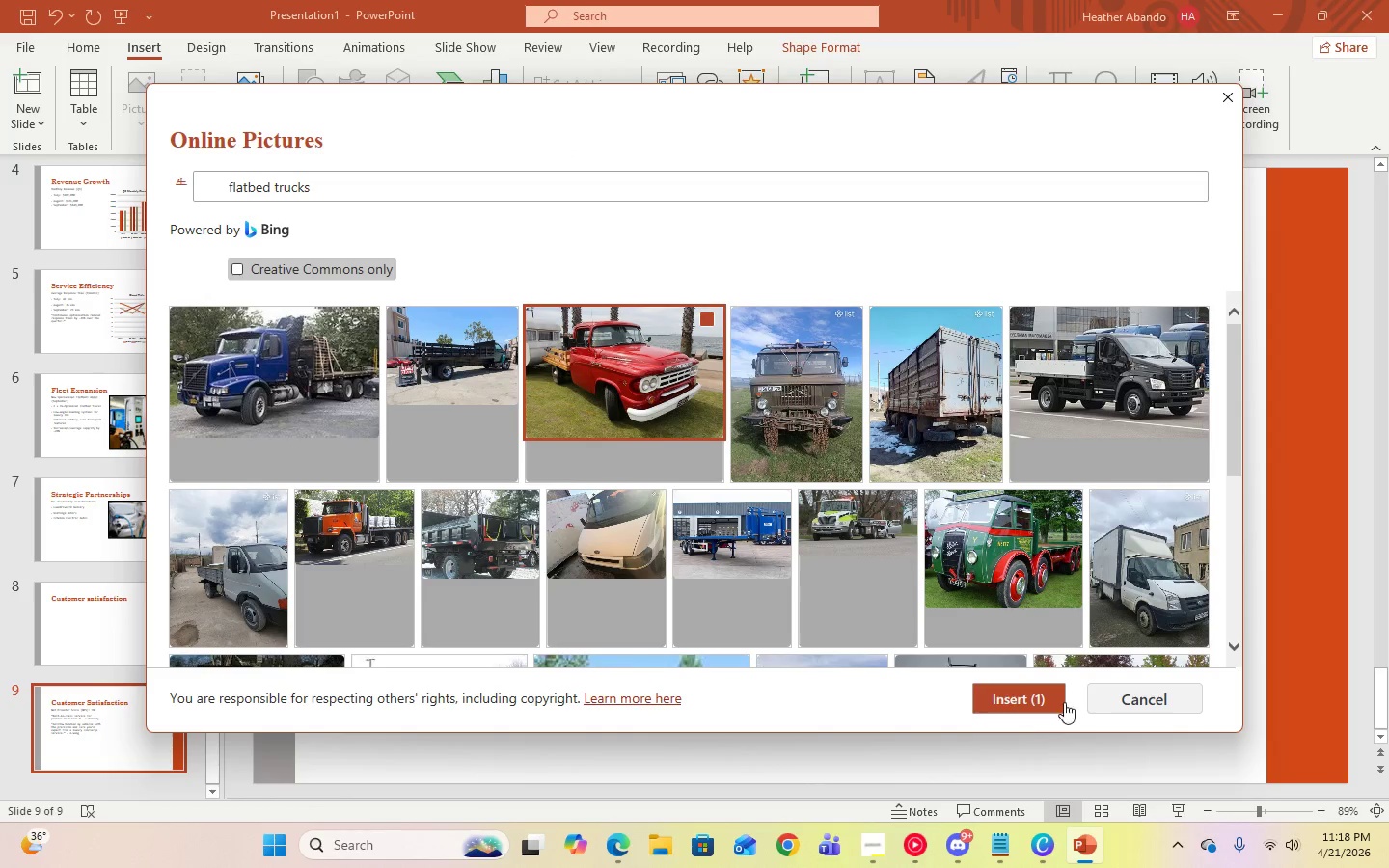 
left_click([1039, 703])
 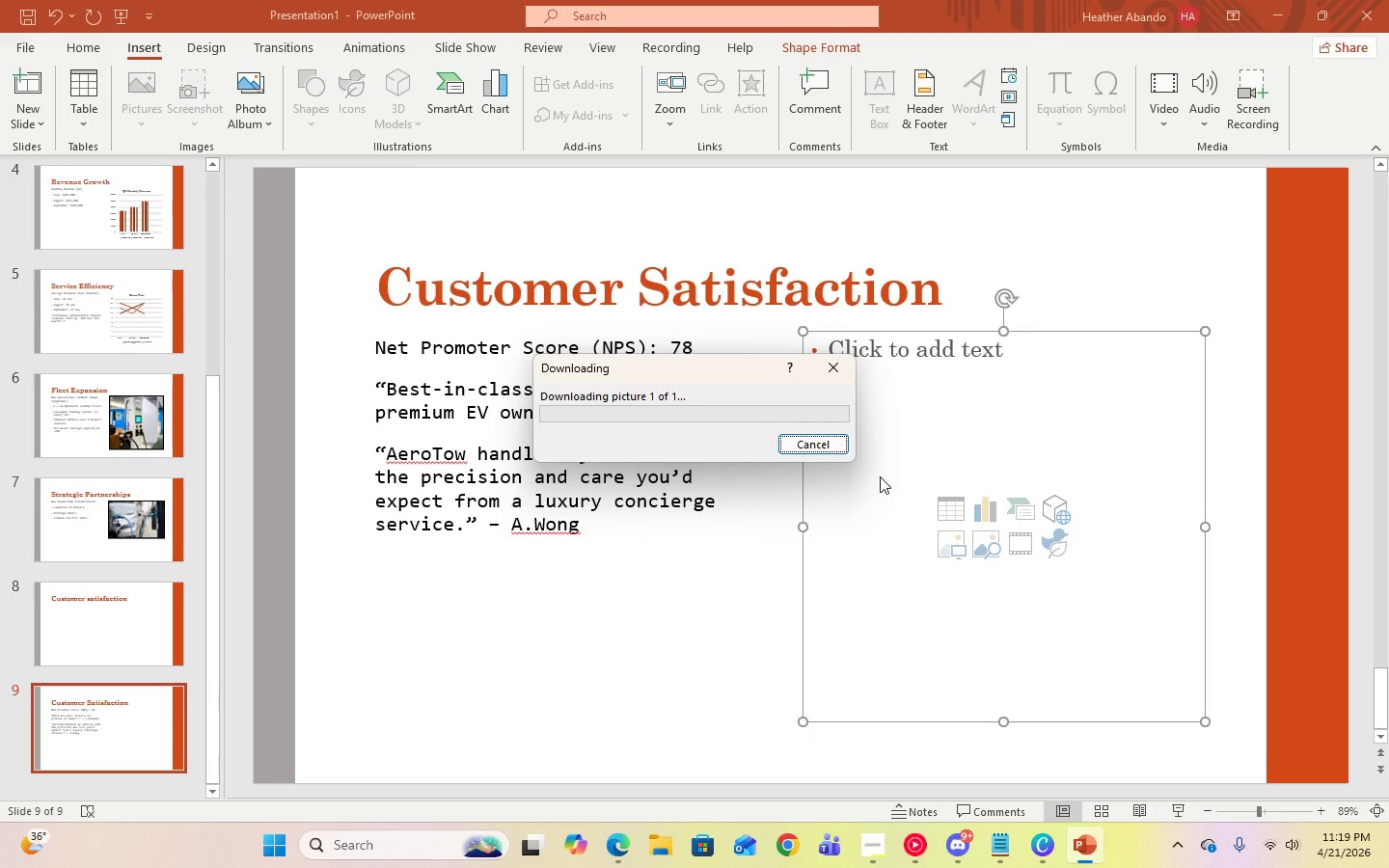 
wait(25.42)
 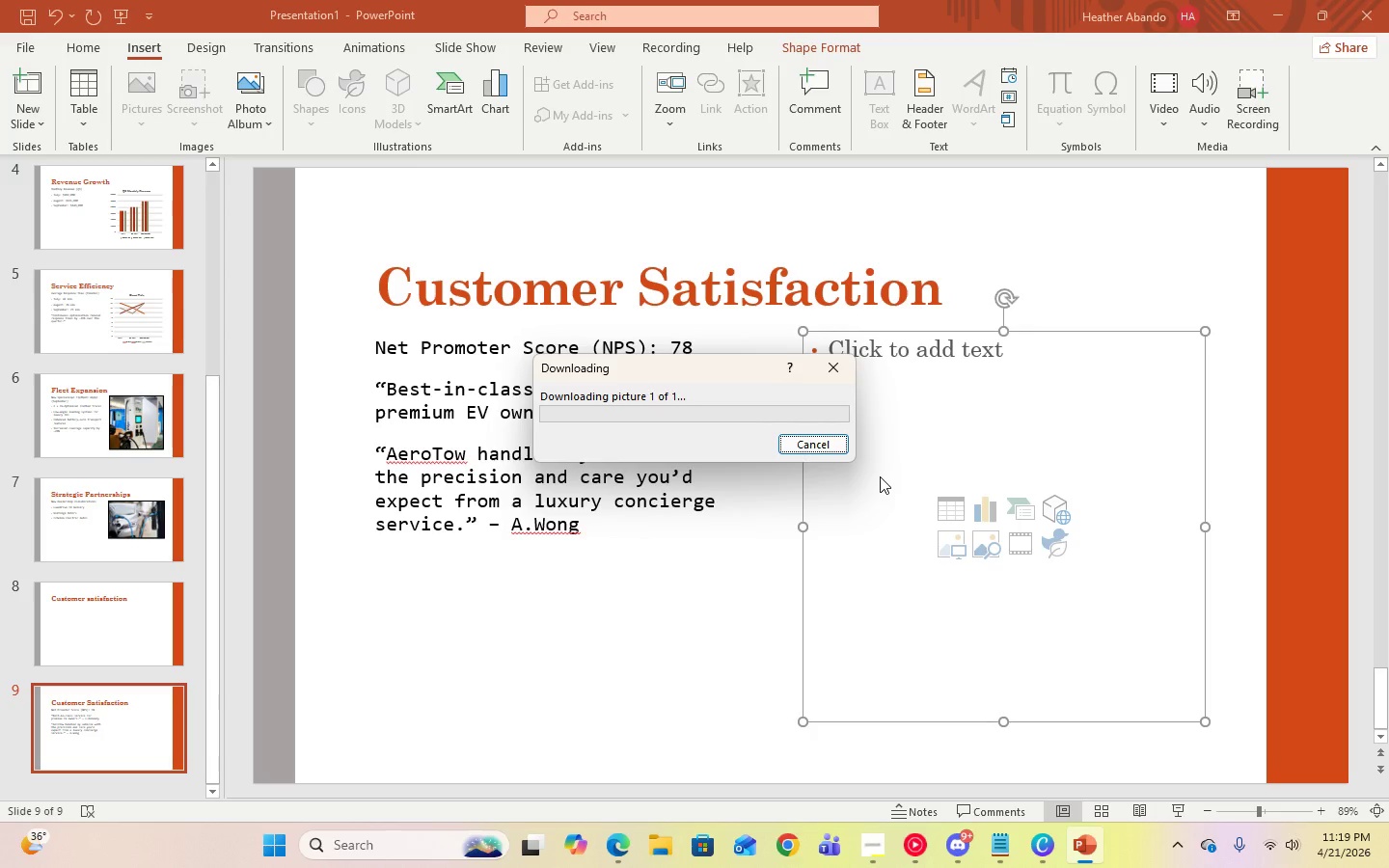 
left_click([712, 473])
 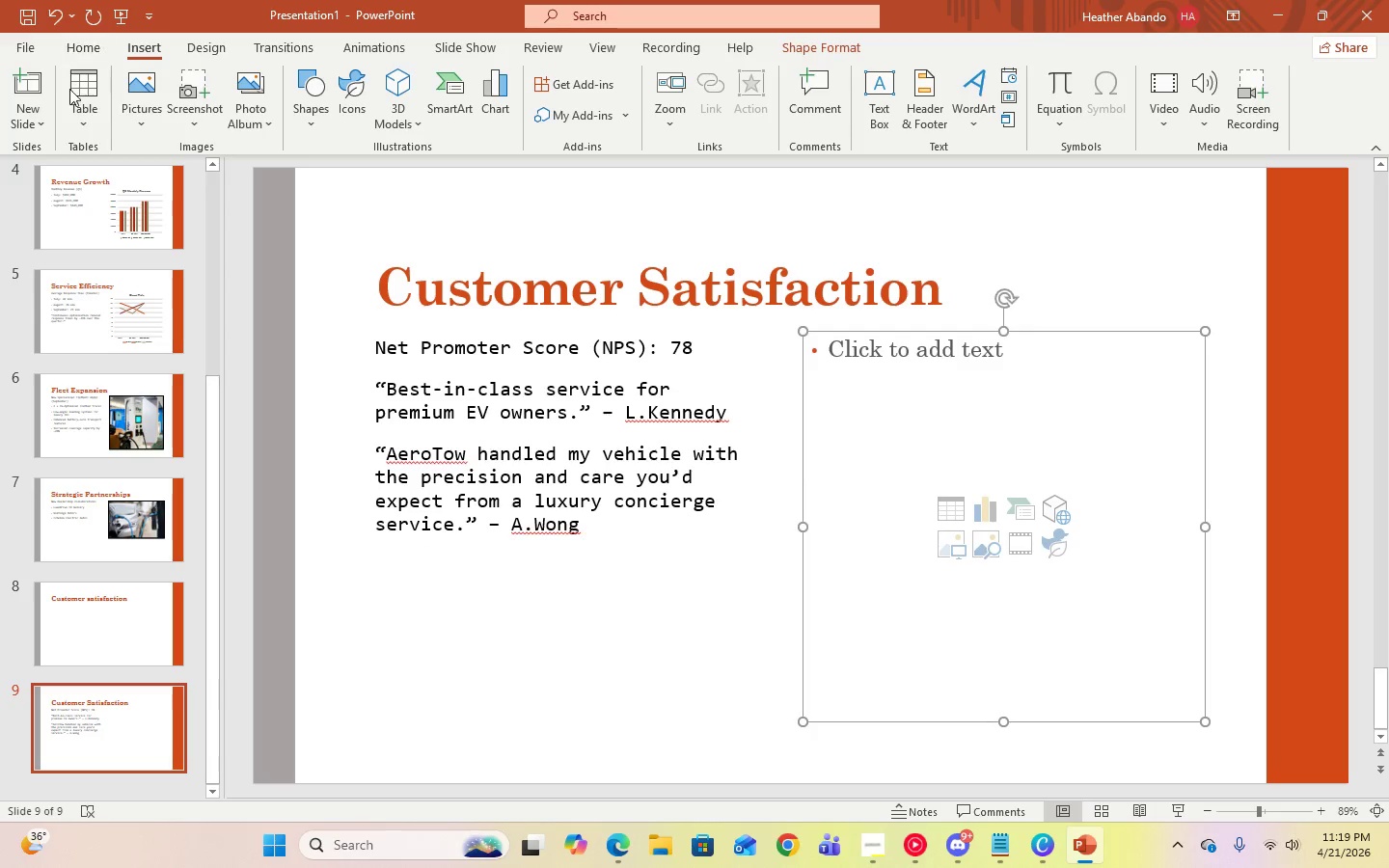 
left_click([129, 124])
 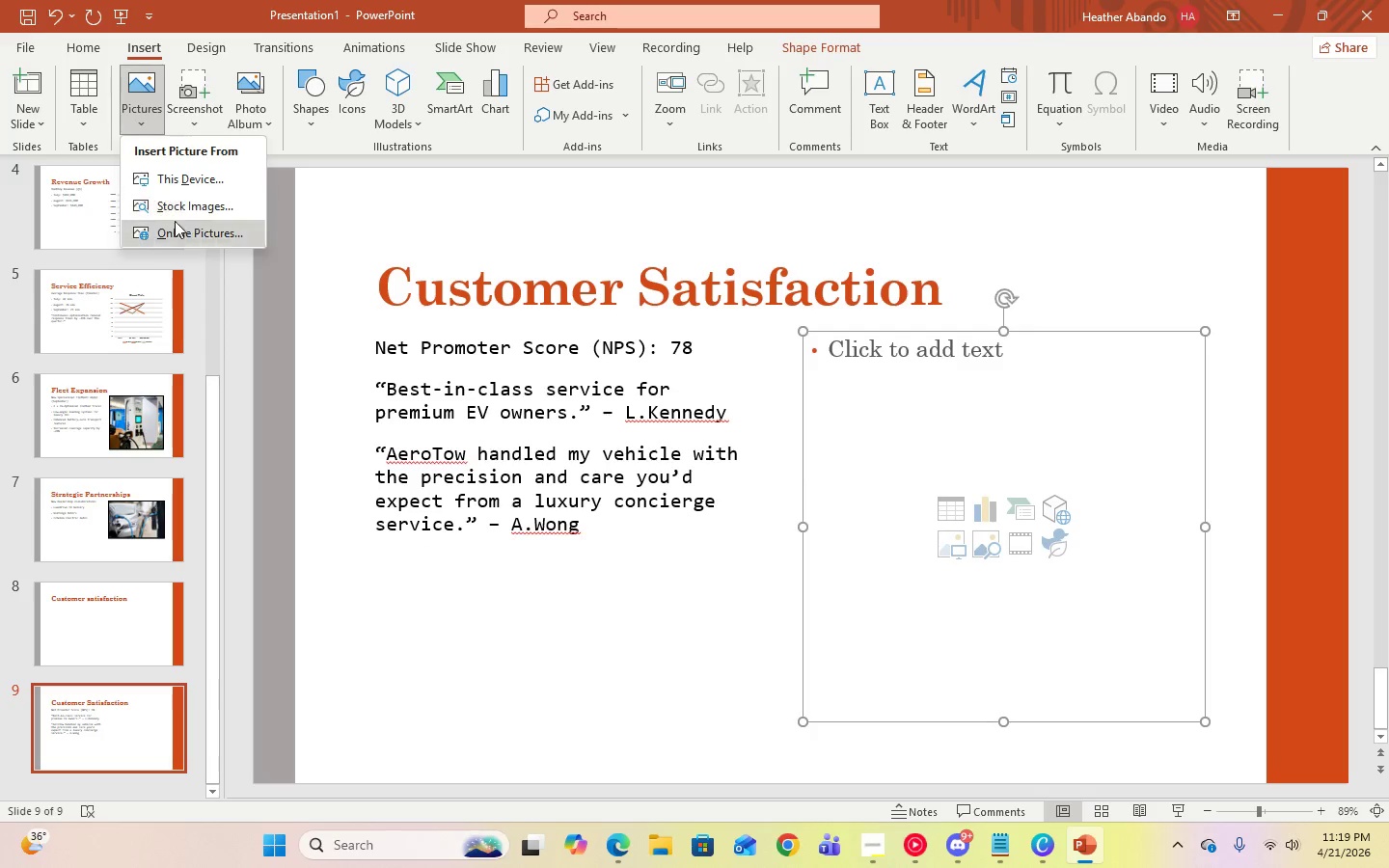 
left_click([177, 226])
 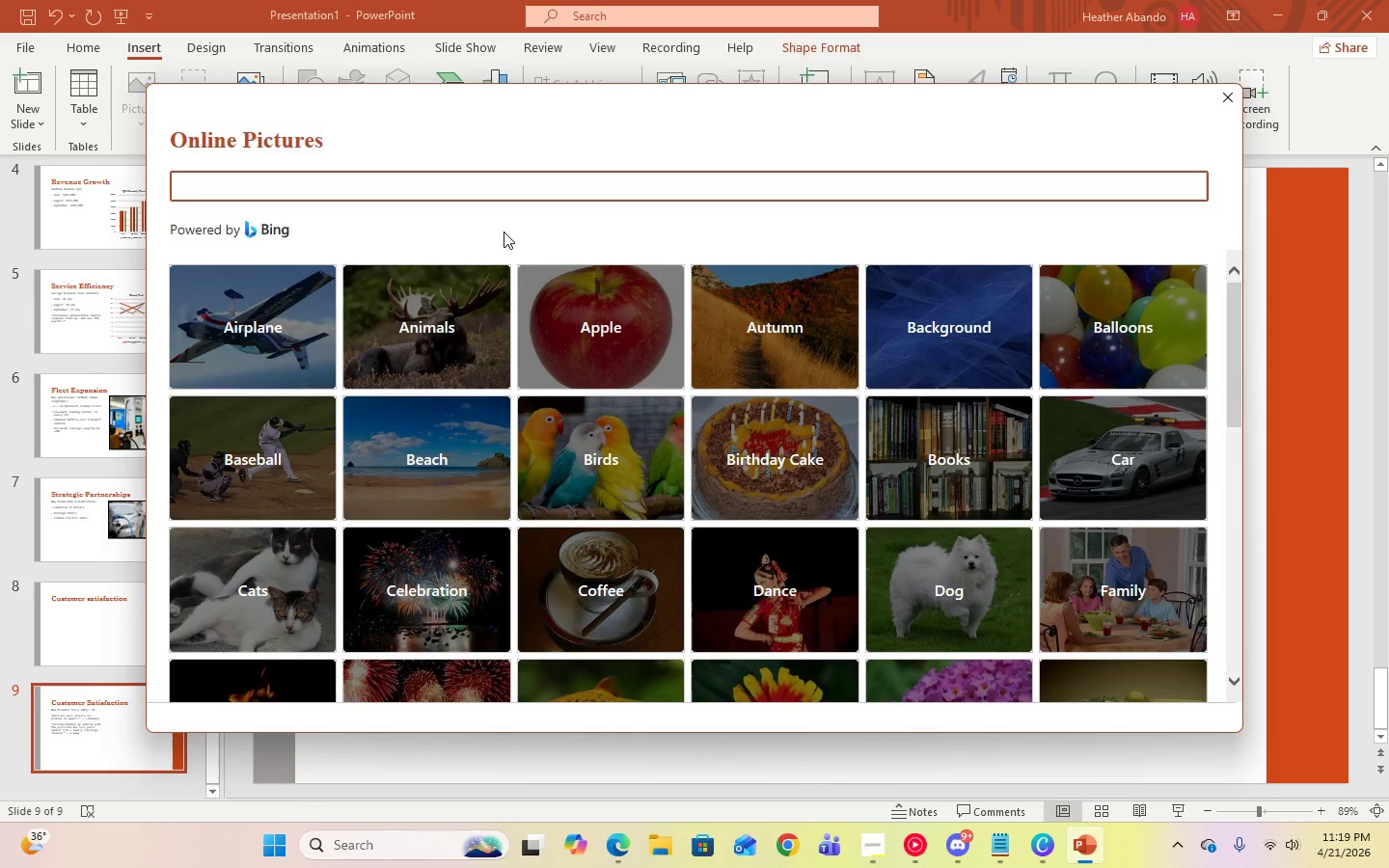 
type(flatbed trucks)
 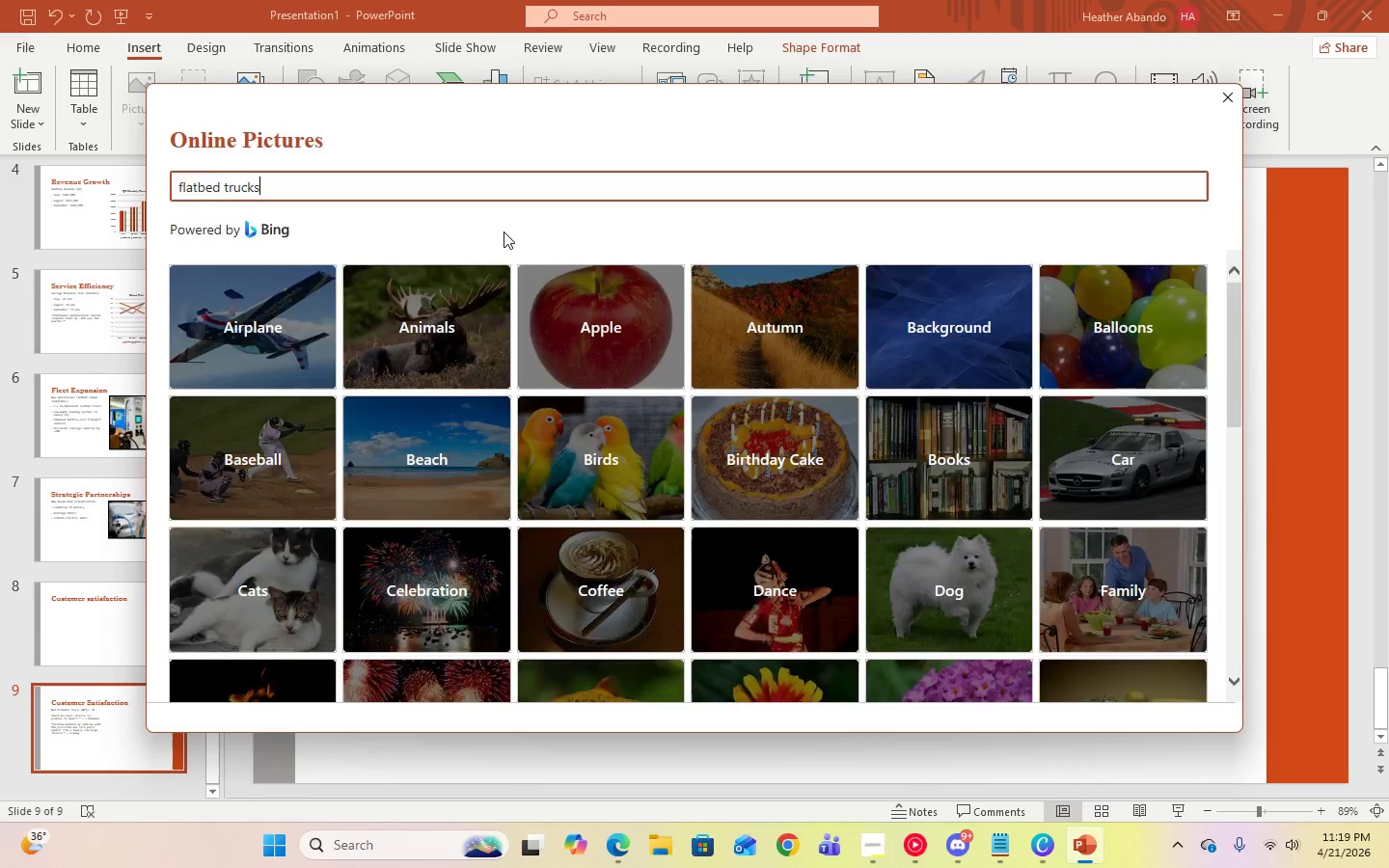 
key(Enter)
 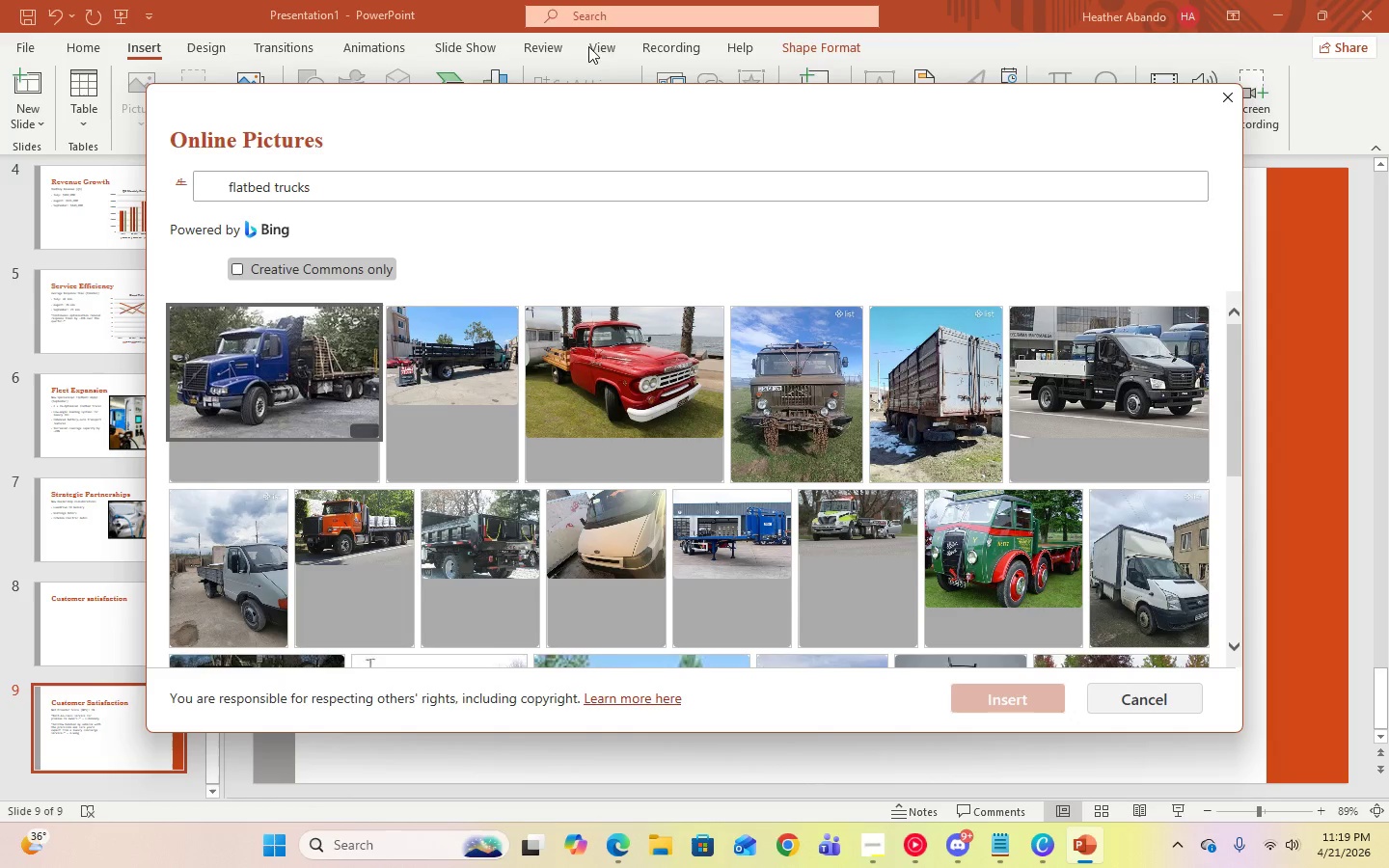 
wait(18.69)
 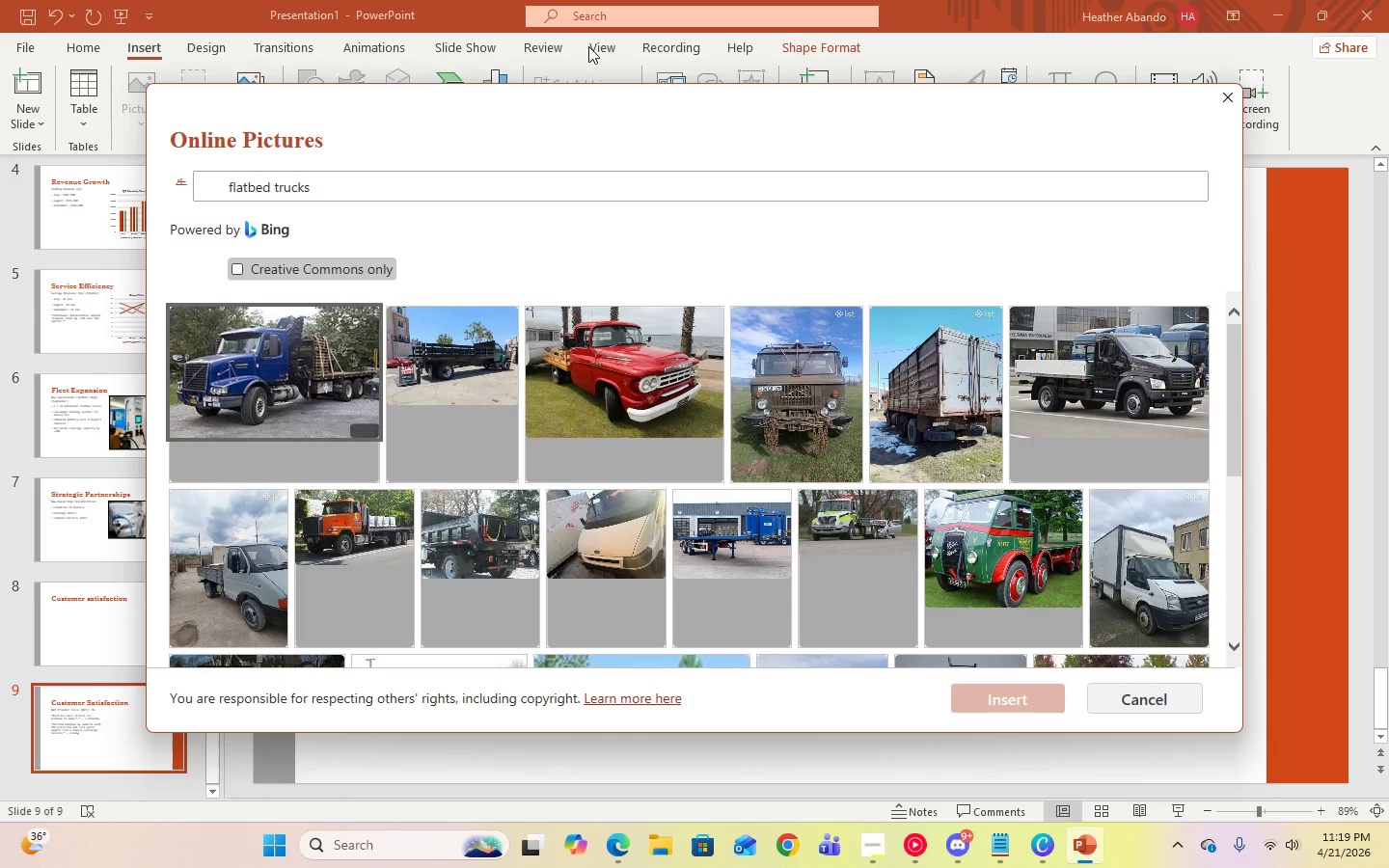 
scroll: coordinate [1104, 570], scroll_direction: down, amount: 4.0
 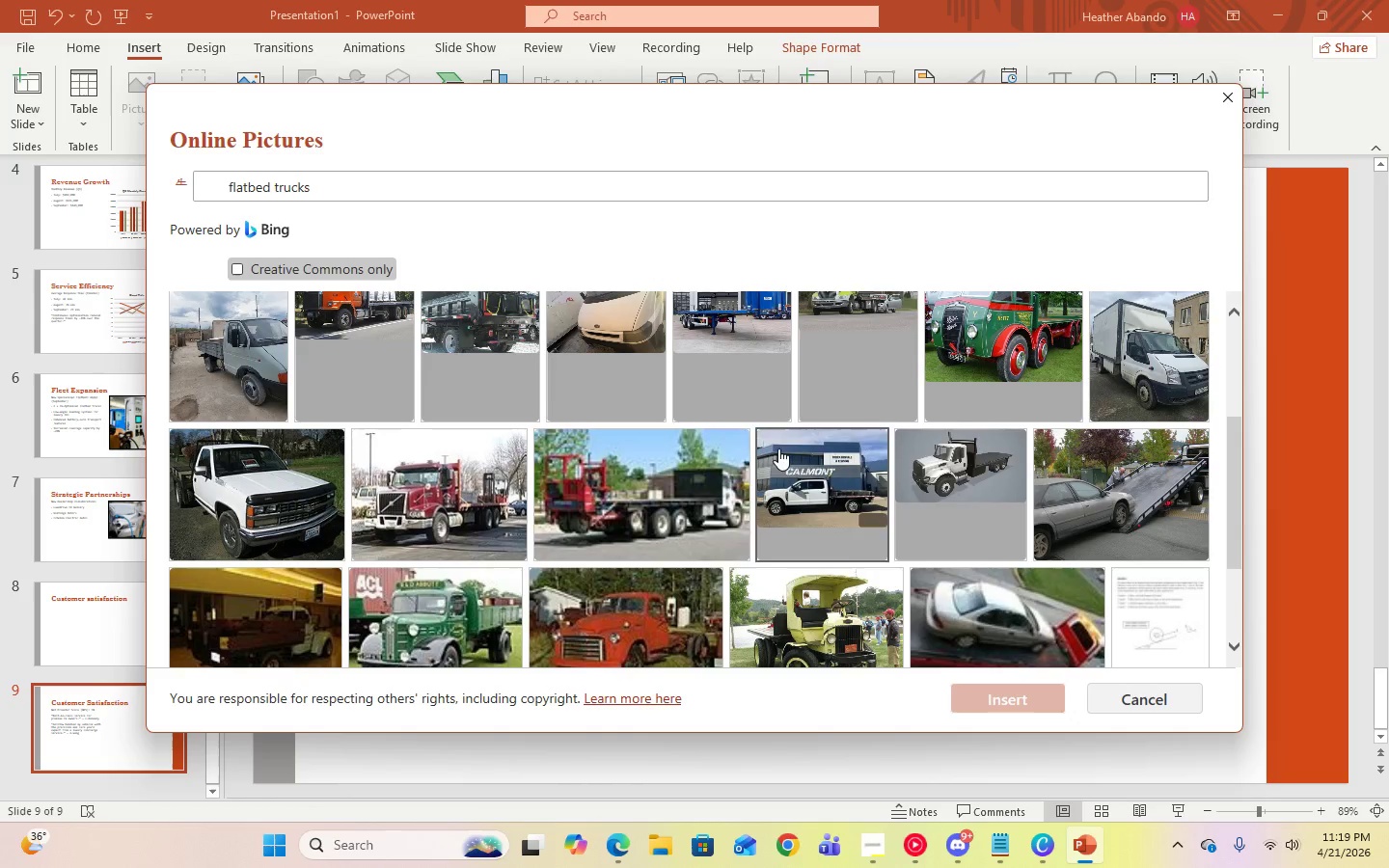 
left_click([797, 502])
 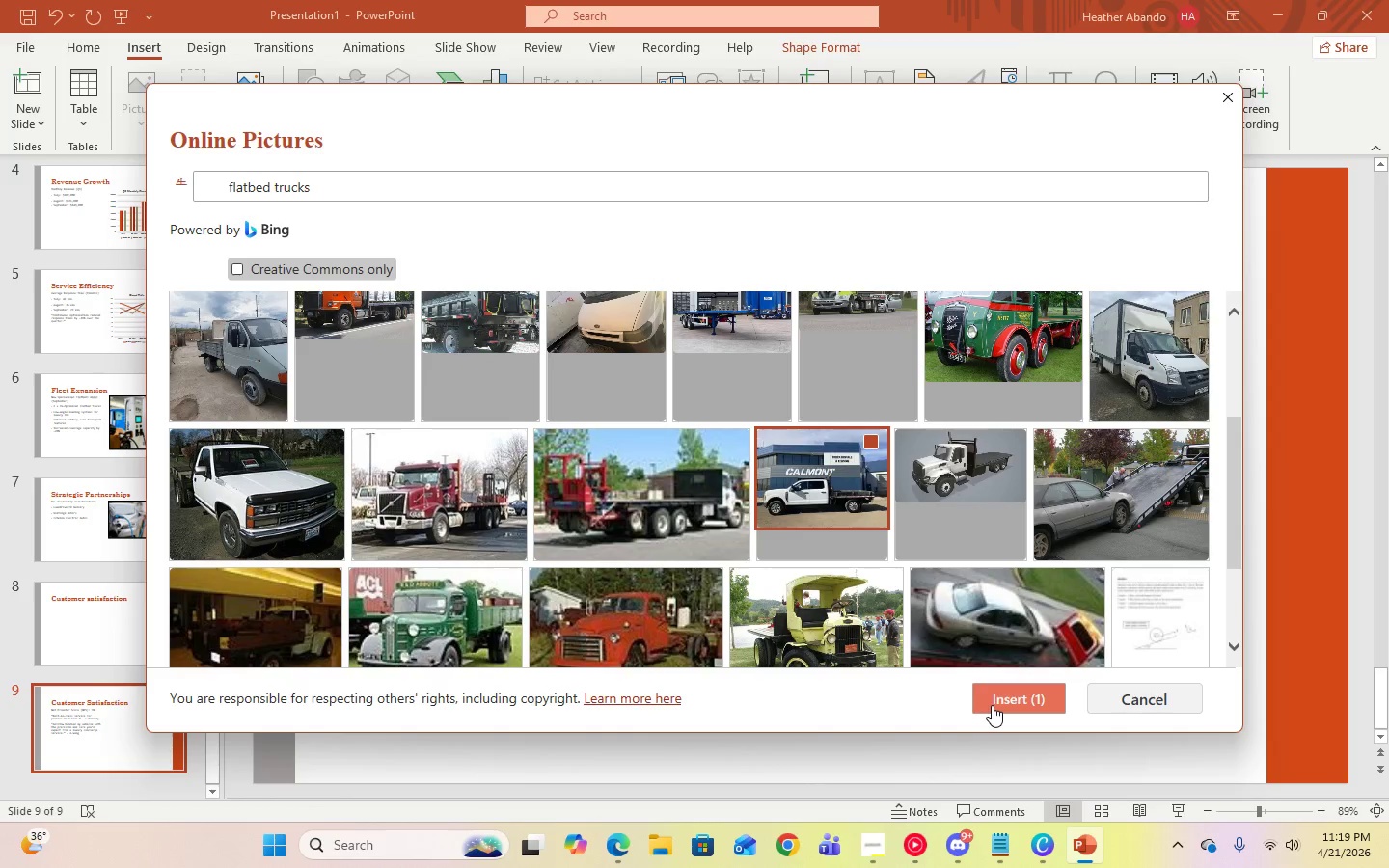 
left_click([992, 705])
 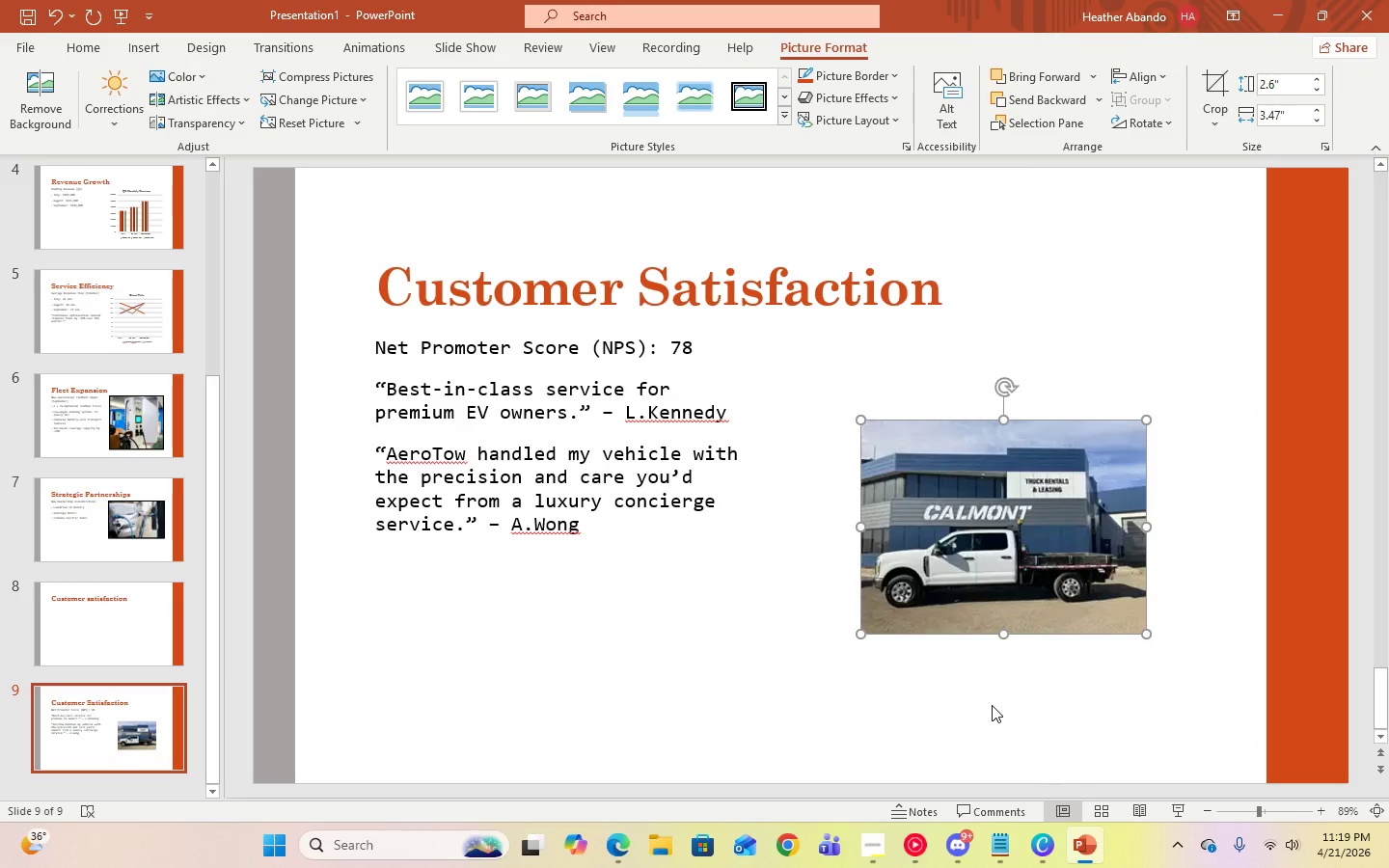 
left_click([992, 705])
 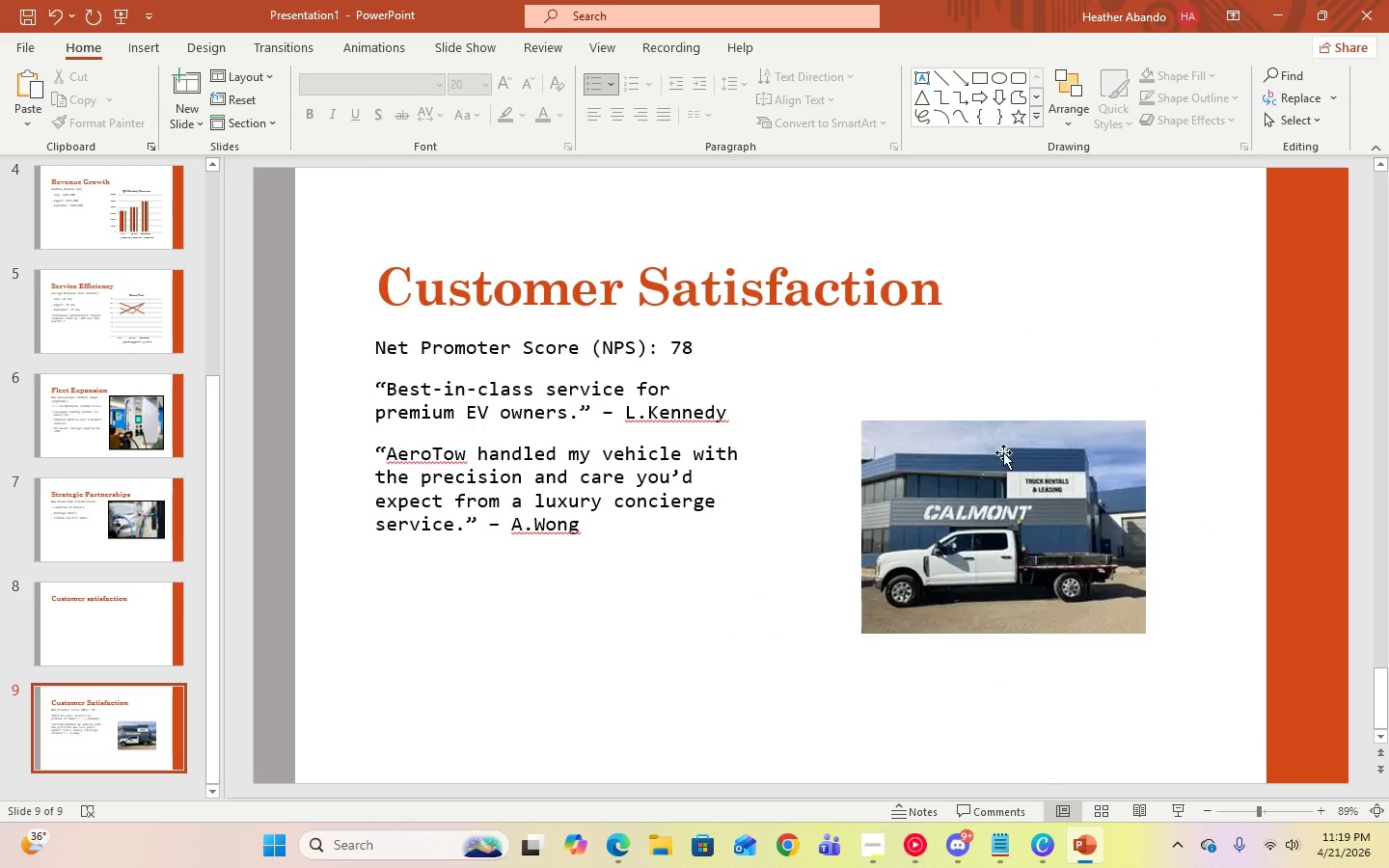 
left_click([1009, 518])
 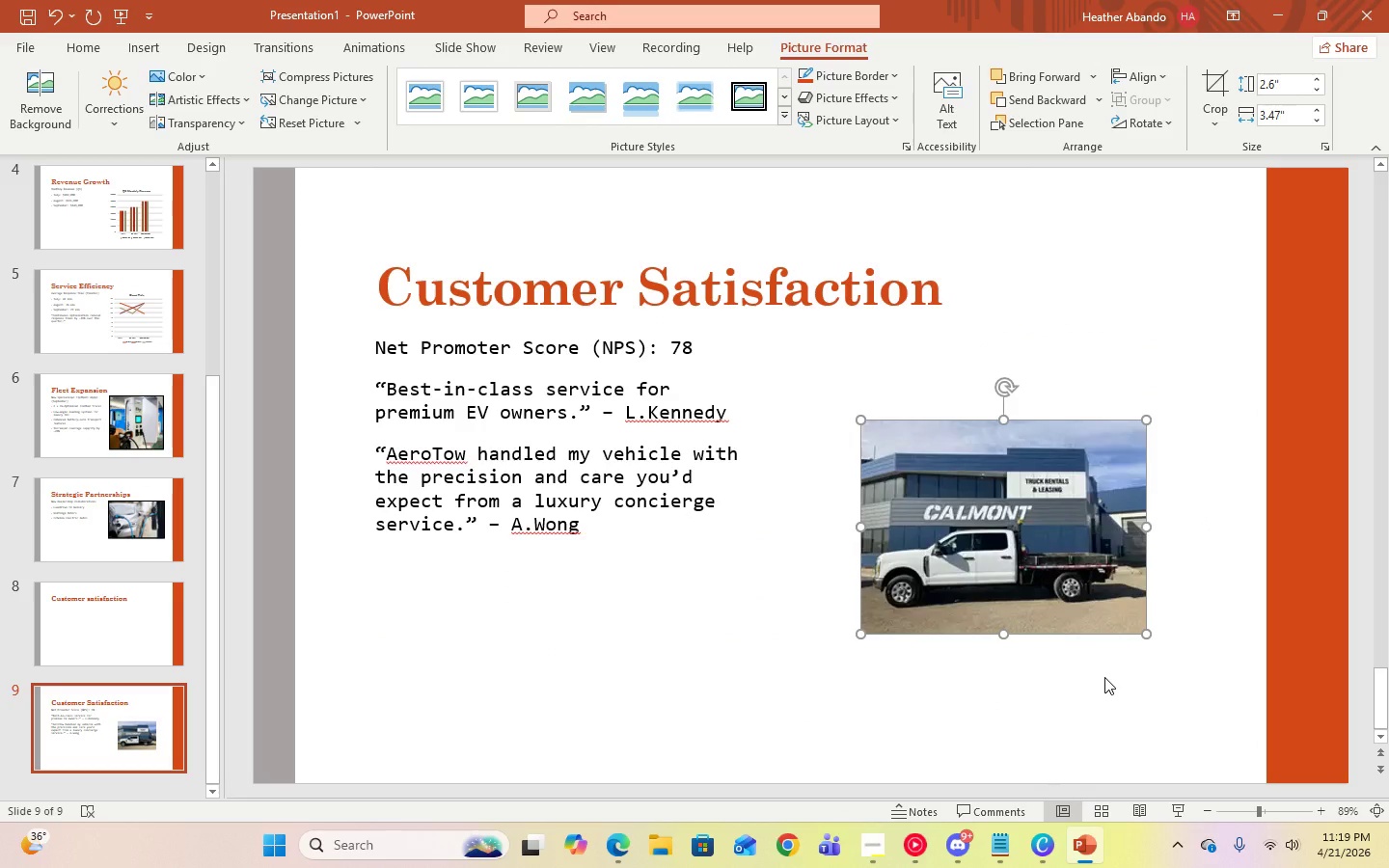 
key(Delete)
 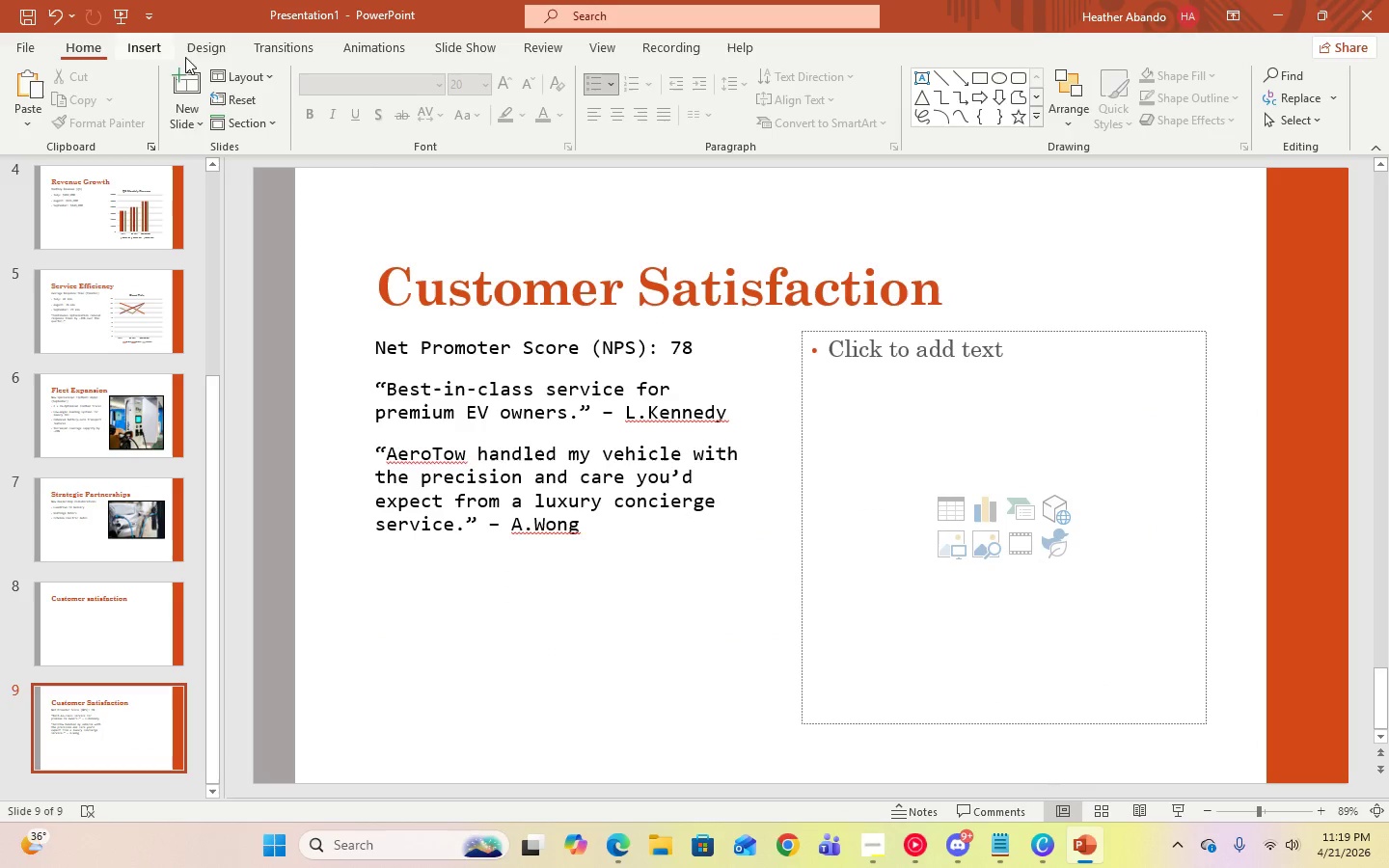 
left_click([158, 53])
 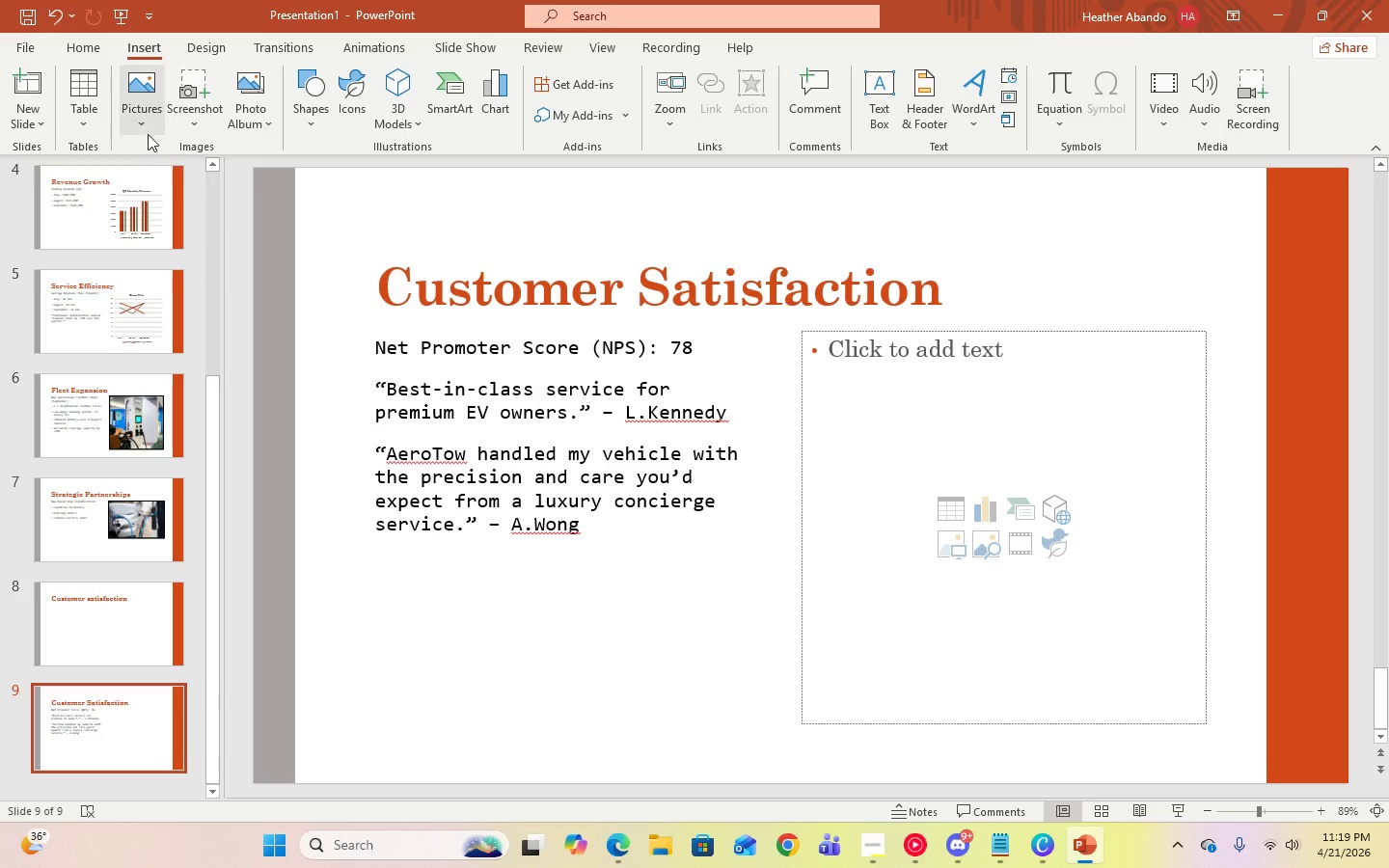 
left_click([146, 130])
 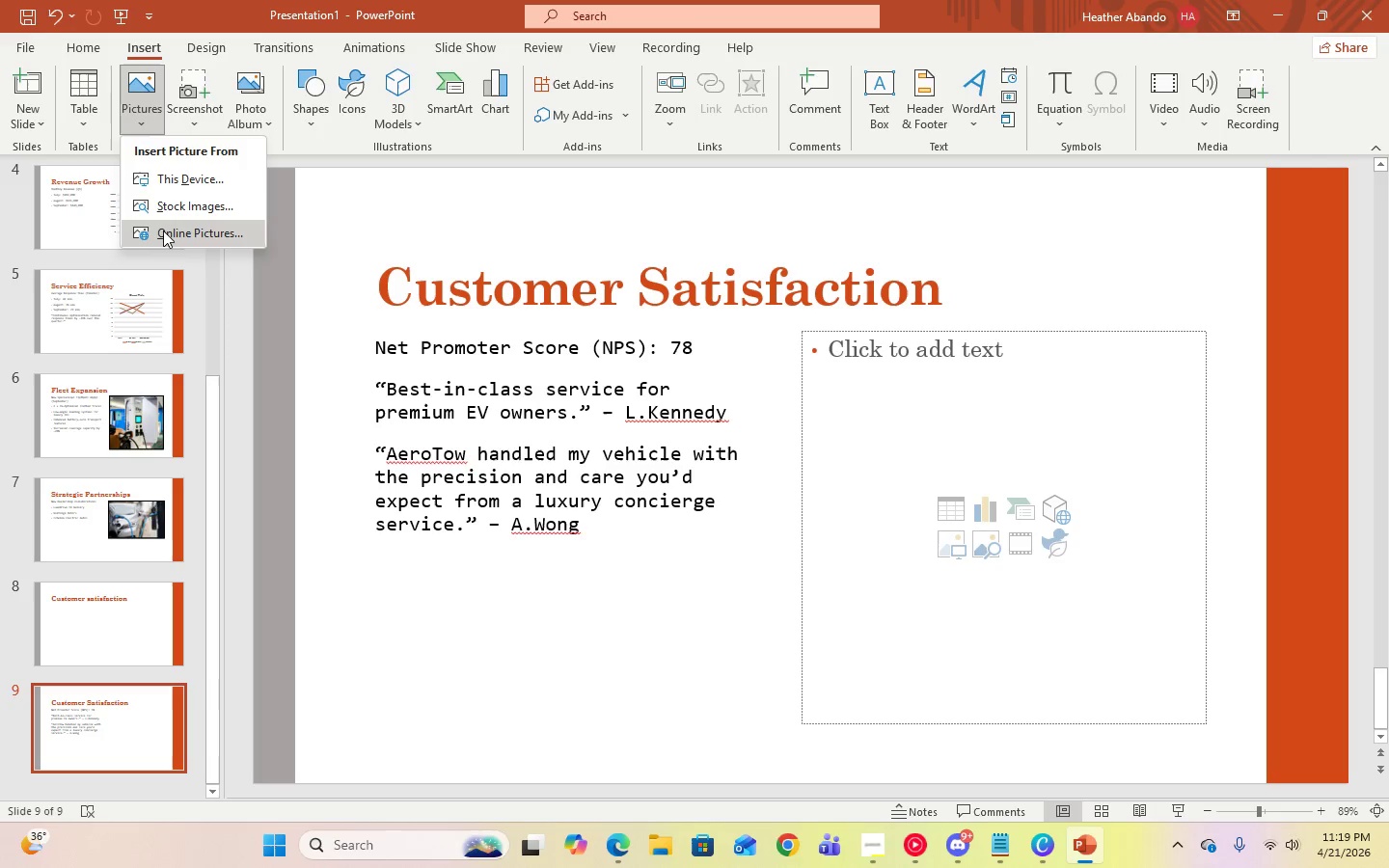 
left_click([164, 231])
 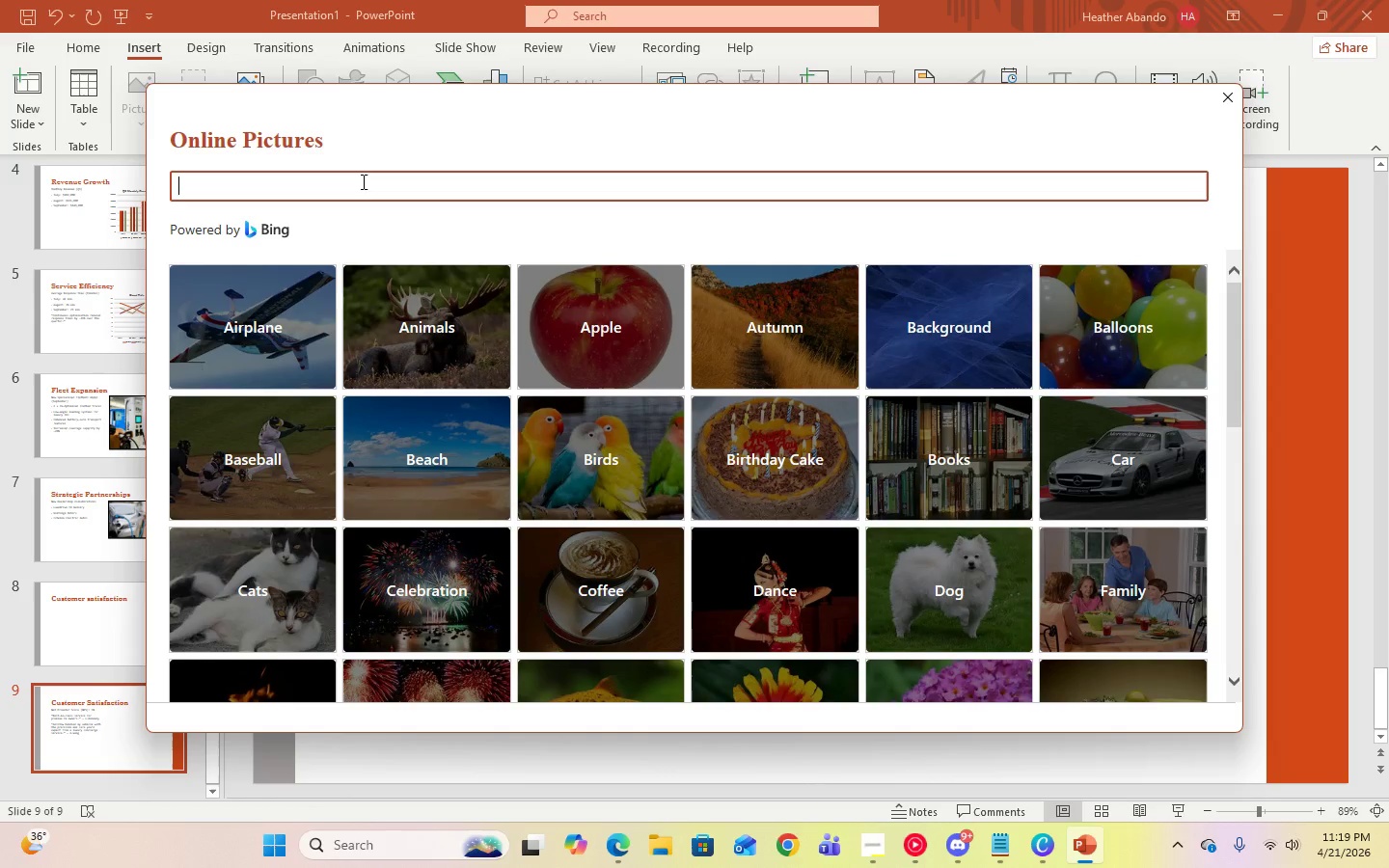 
type(flatbe trucks)
 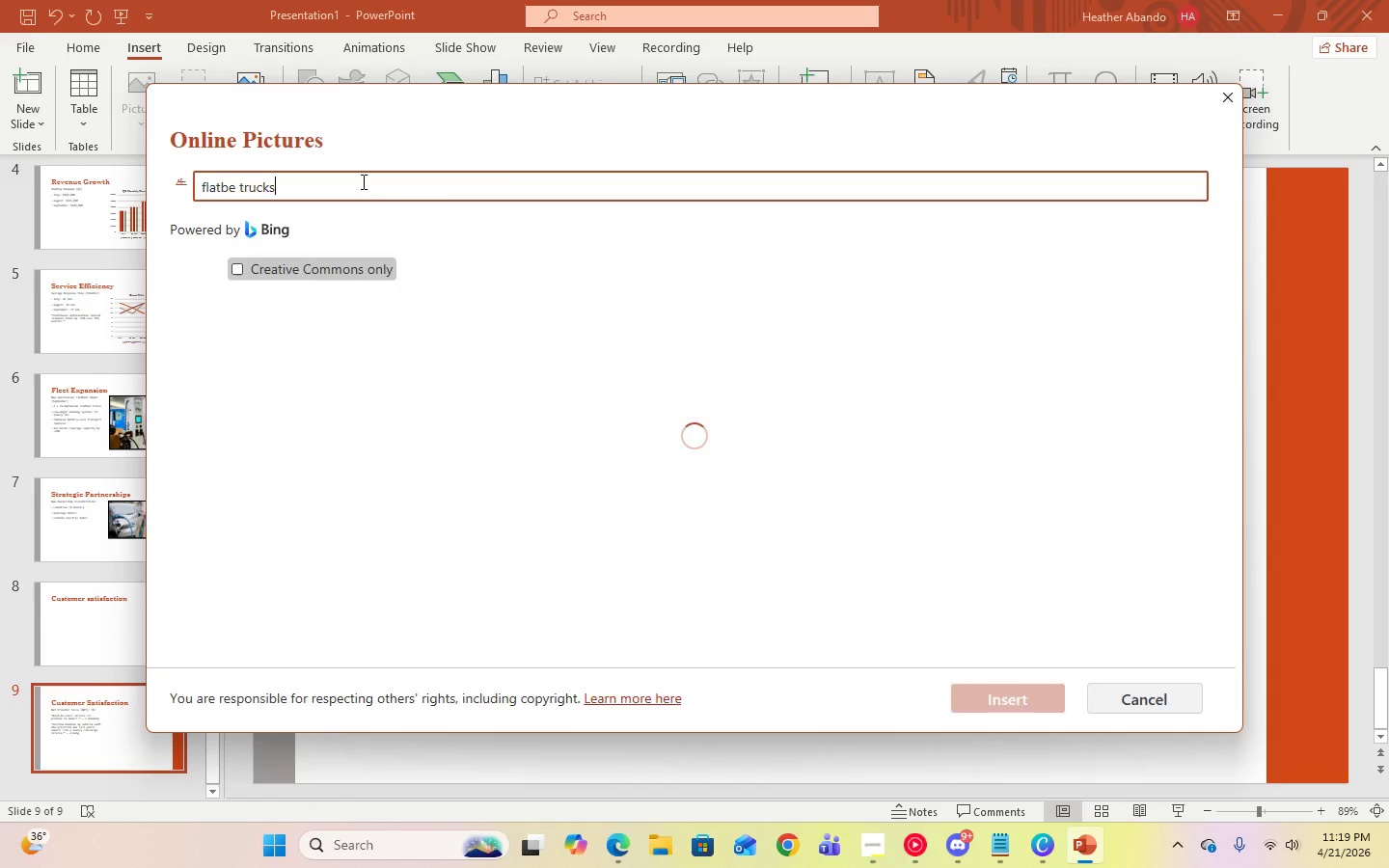 
key(Enter)
 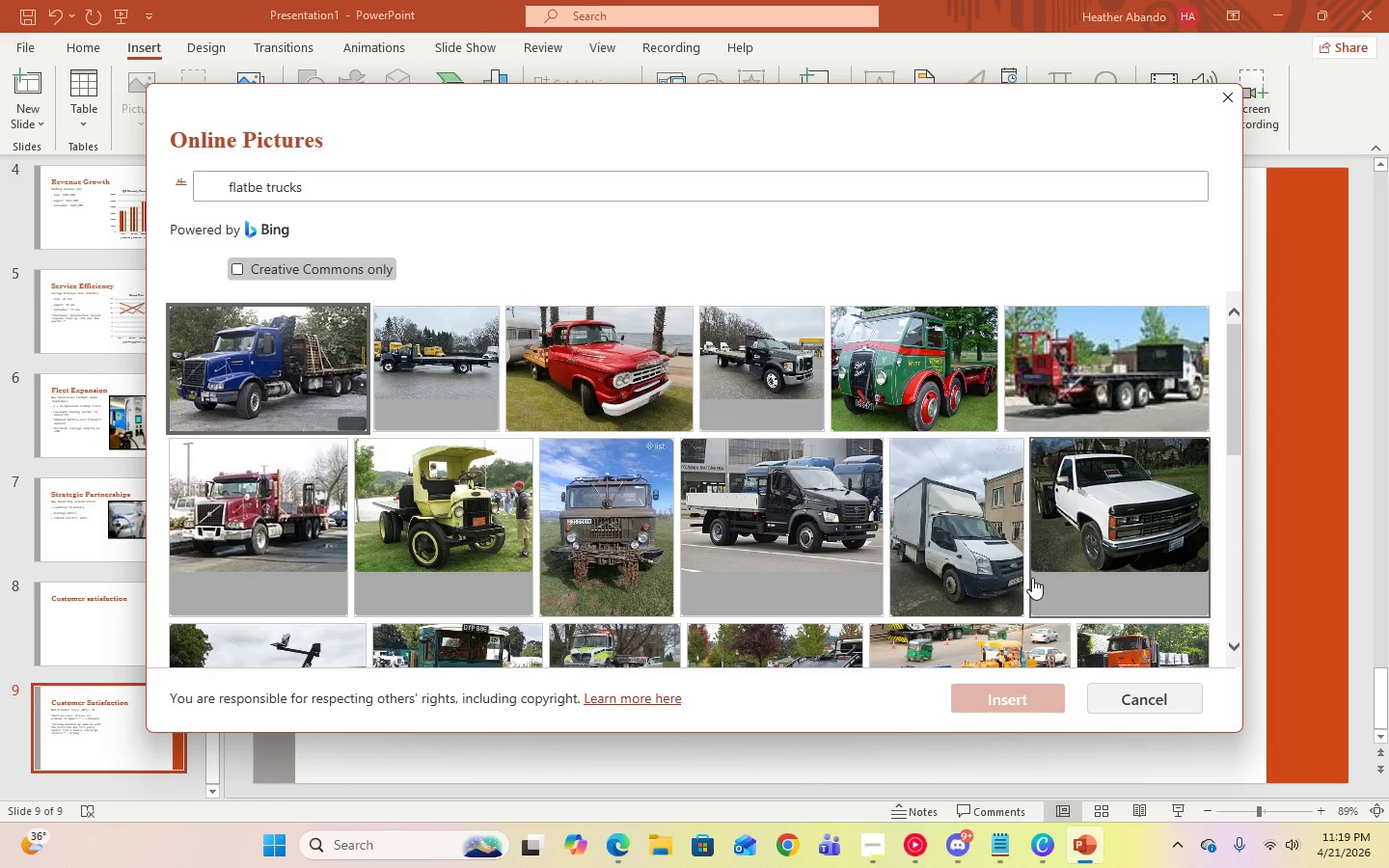 
scroll: coordinate [1031, 578], scroll_direction: down, amount: 3.0
 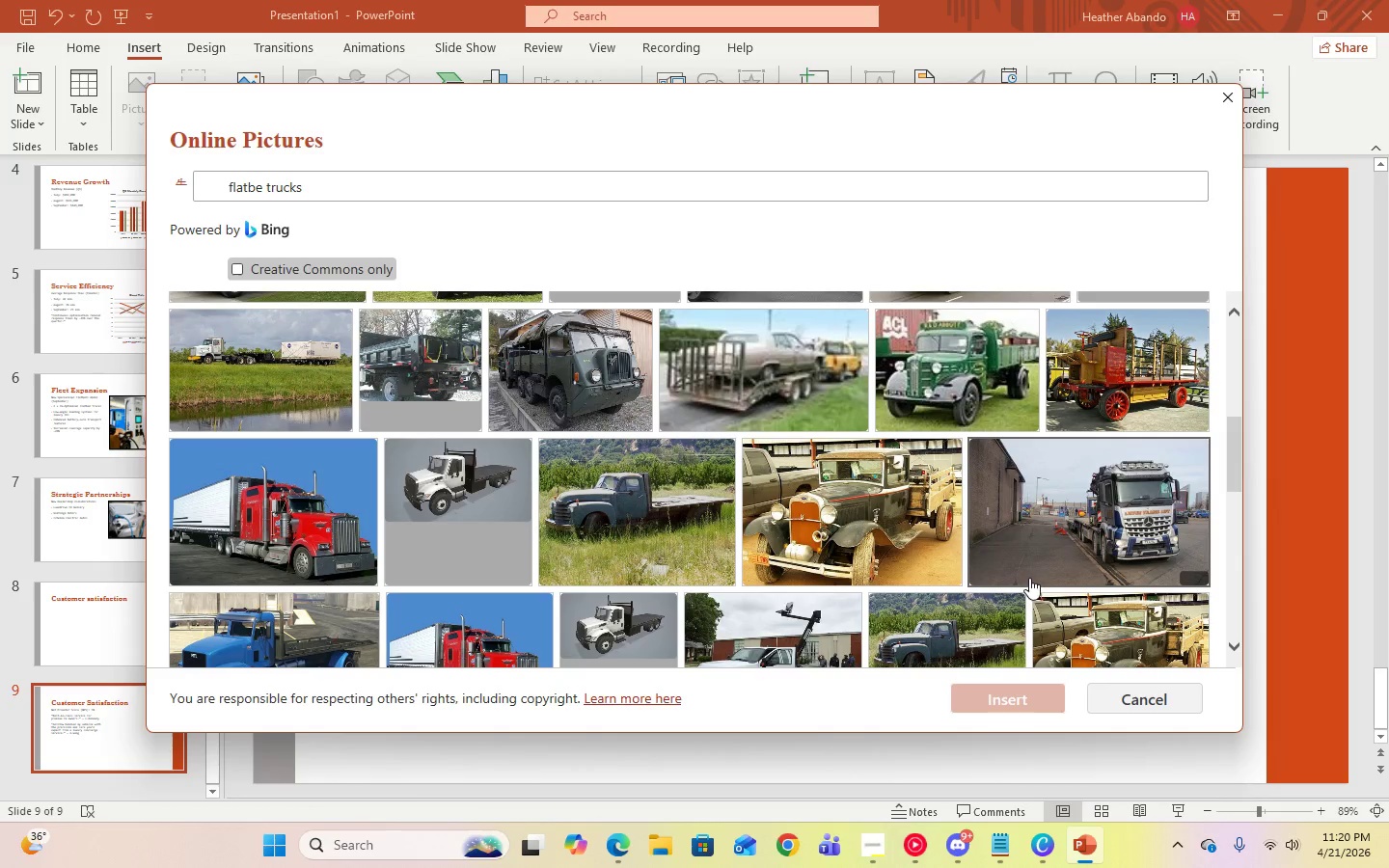 
wait(5.62)
 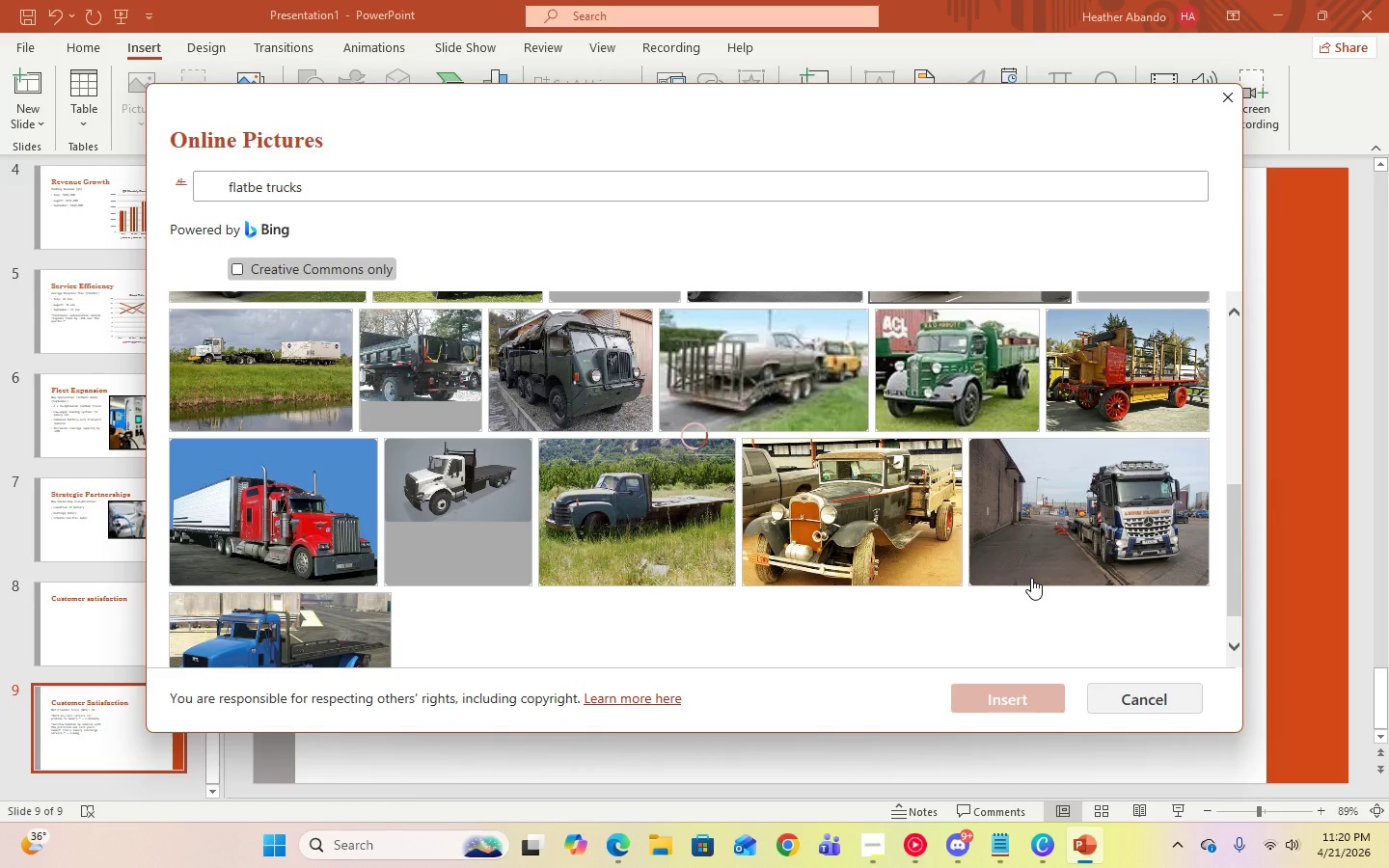 
scroll: coordinate [1026, 578], scroll_direction: down, amount: 2.0
 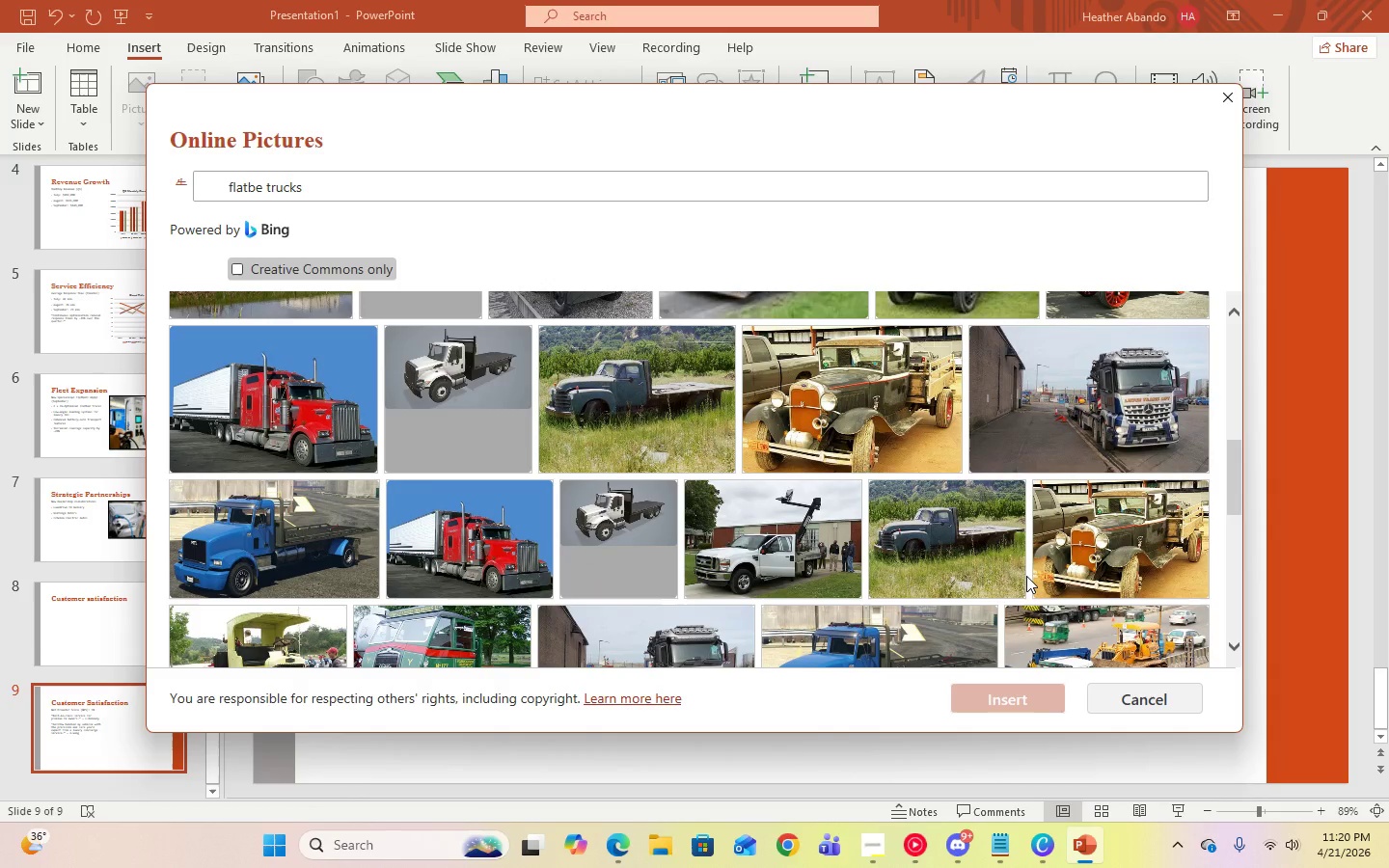 
wait(6.06)
 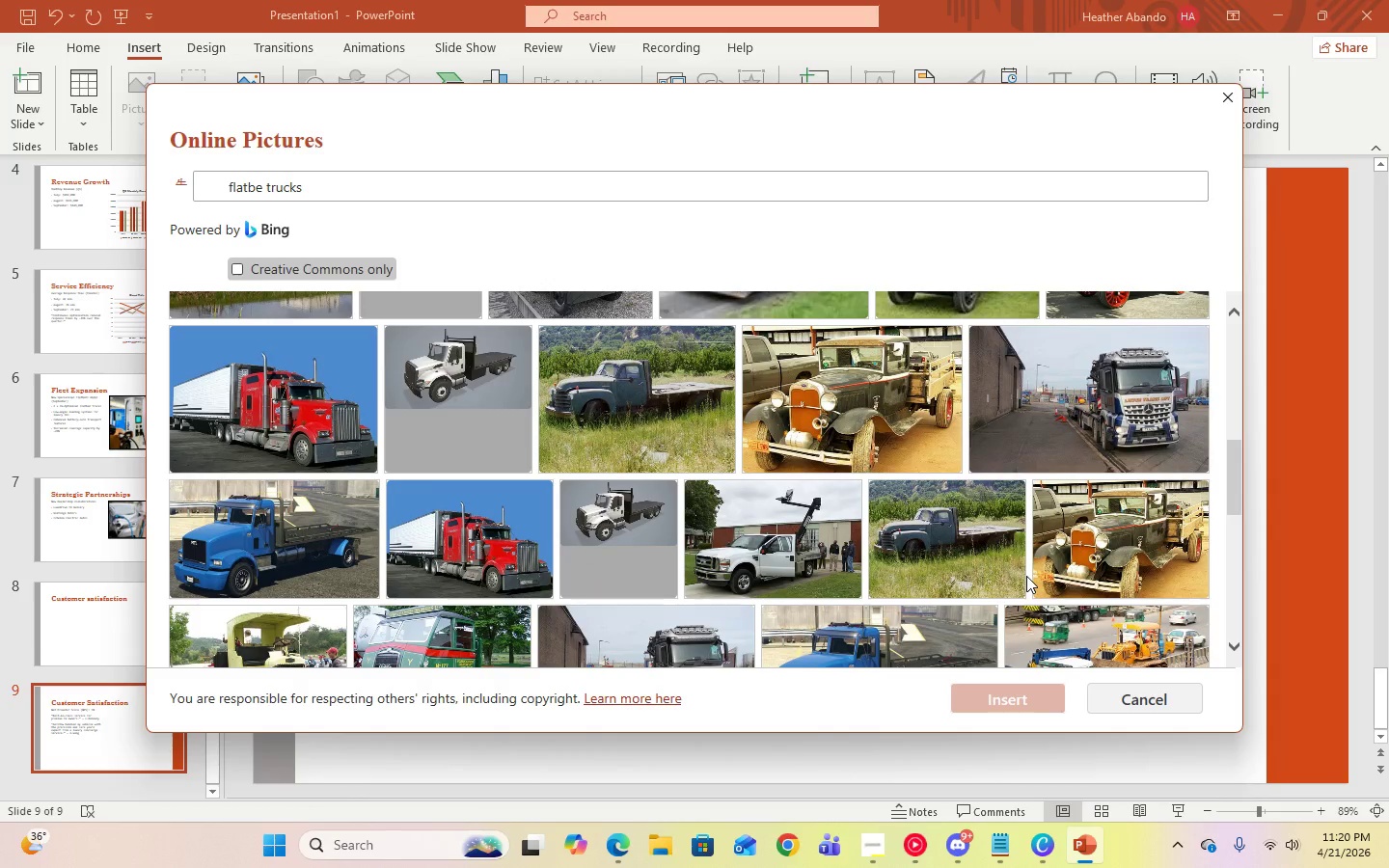 
scroll: coordinate [901, 481], scroll_direction: down, amount: 2.0
 